 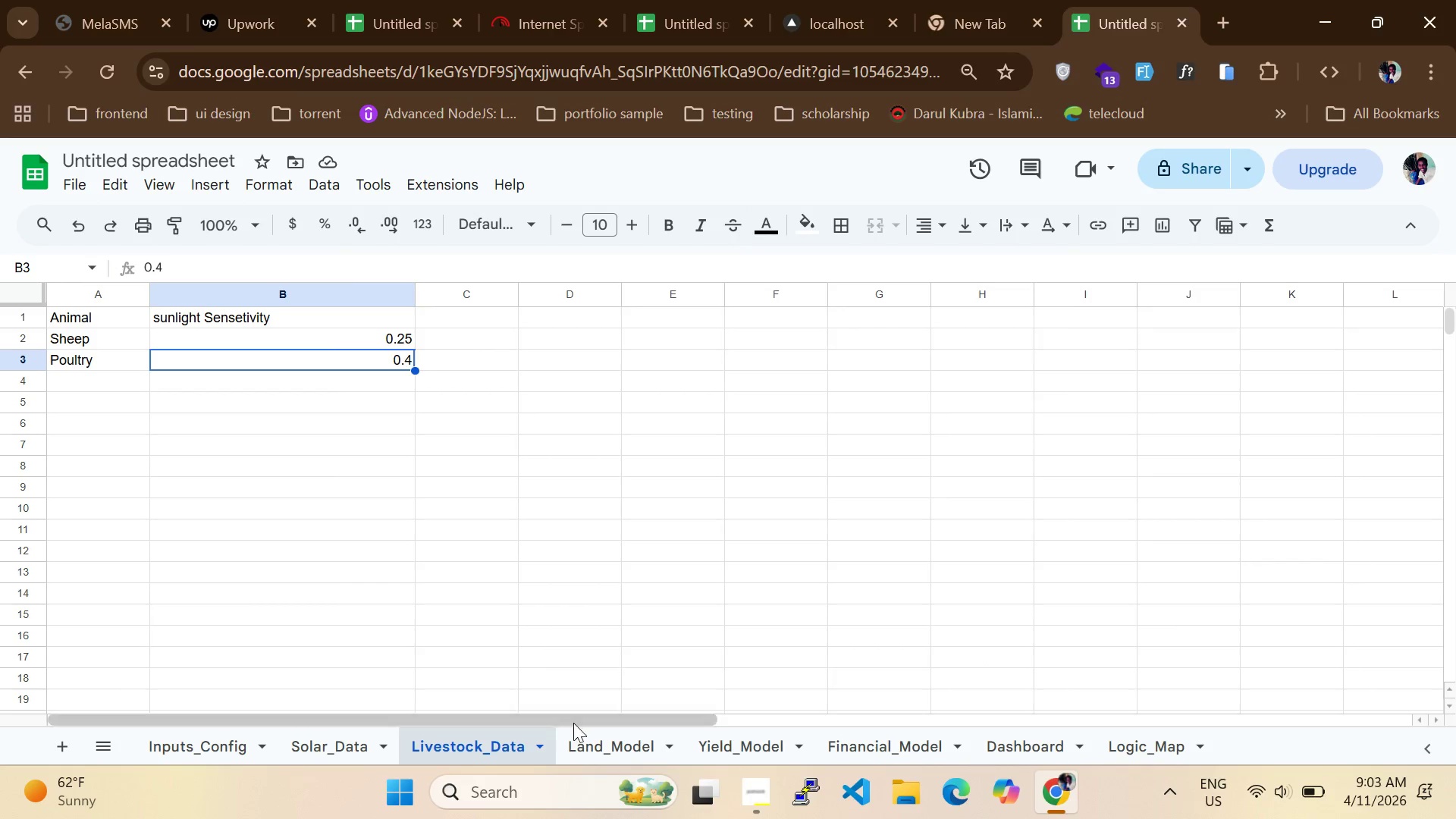 
scroll: coordinate [339, 373], scroll_direction: up, amount: 2.0
 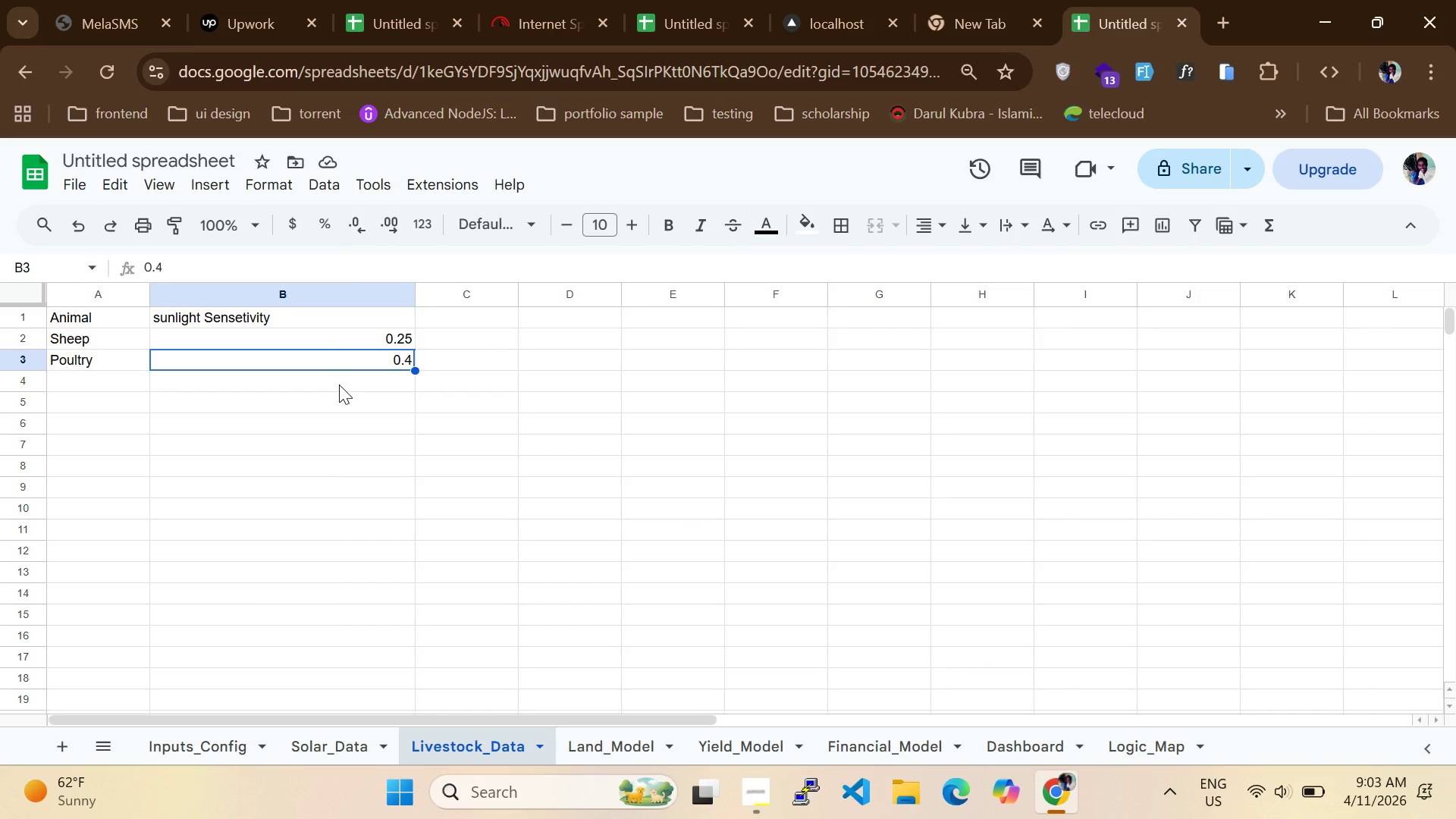 
wait(7.69)
 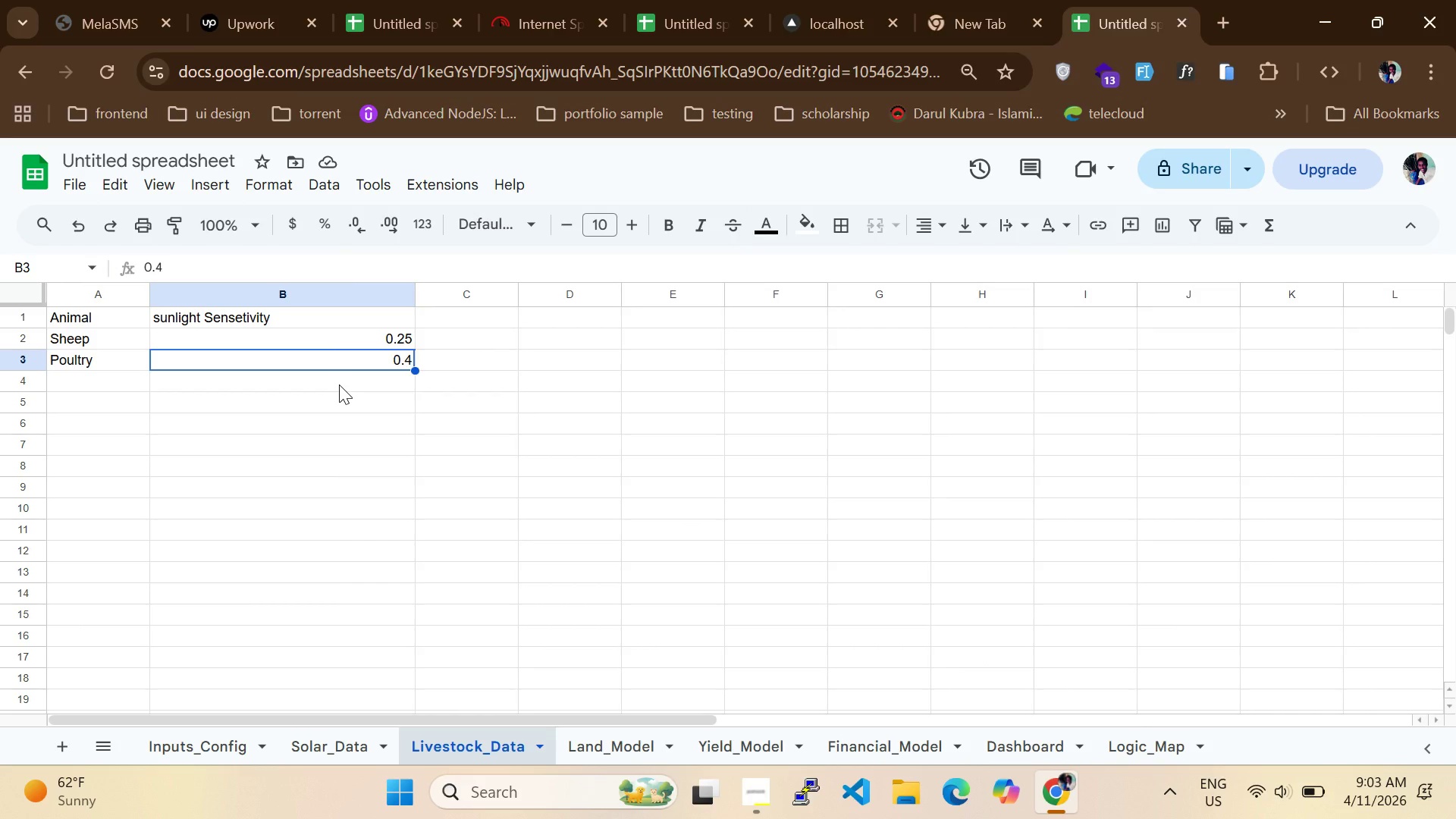 
left_click([346, 748])
 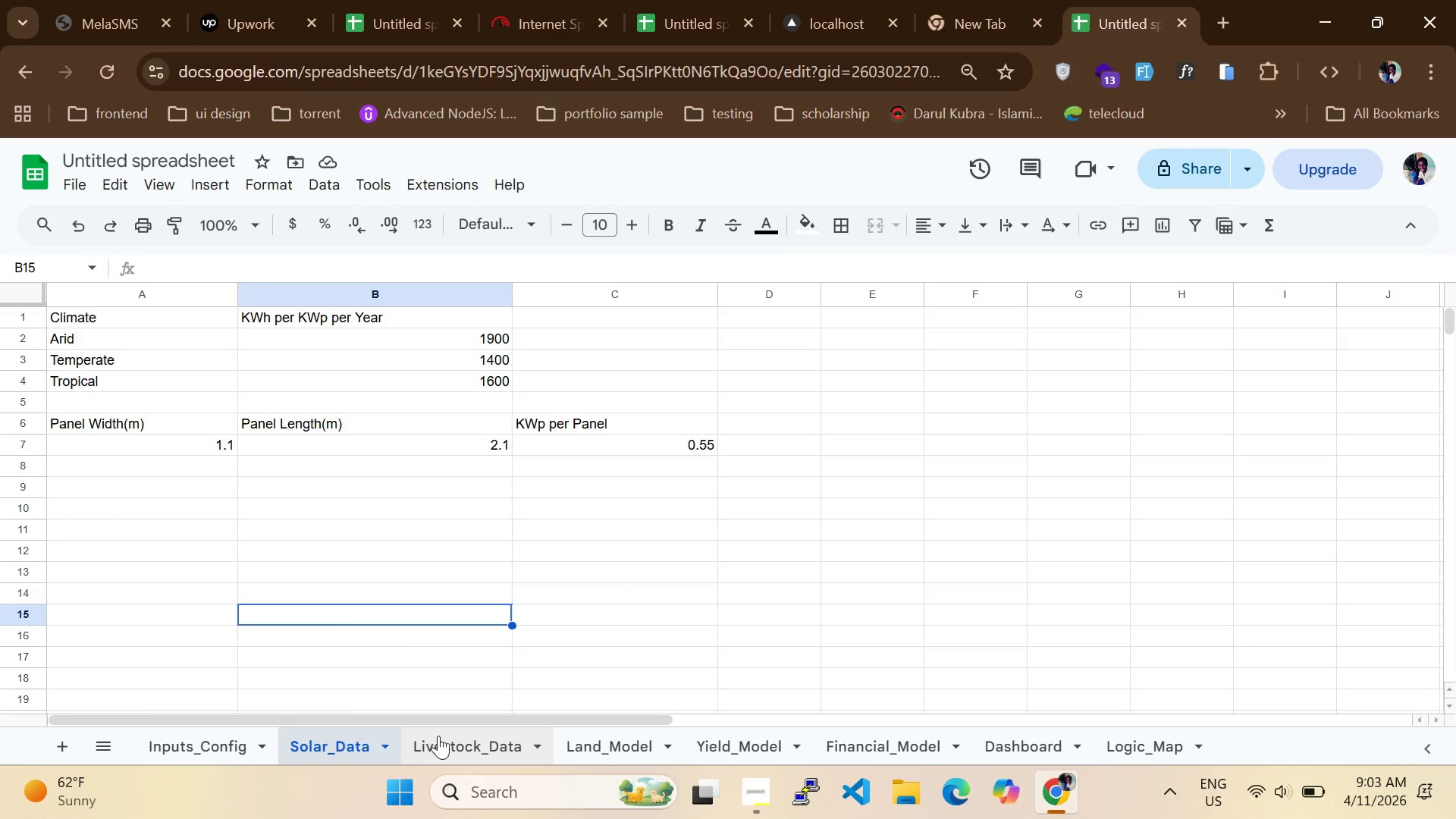 
left_click([439, 736])
 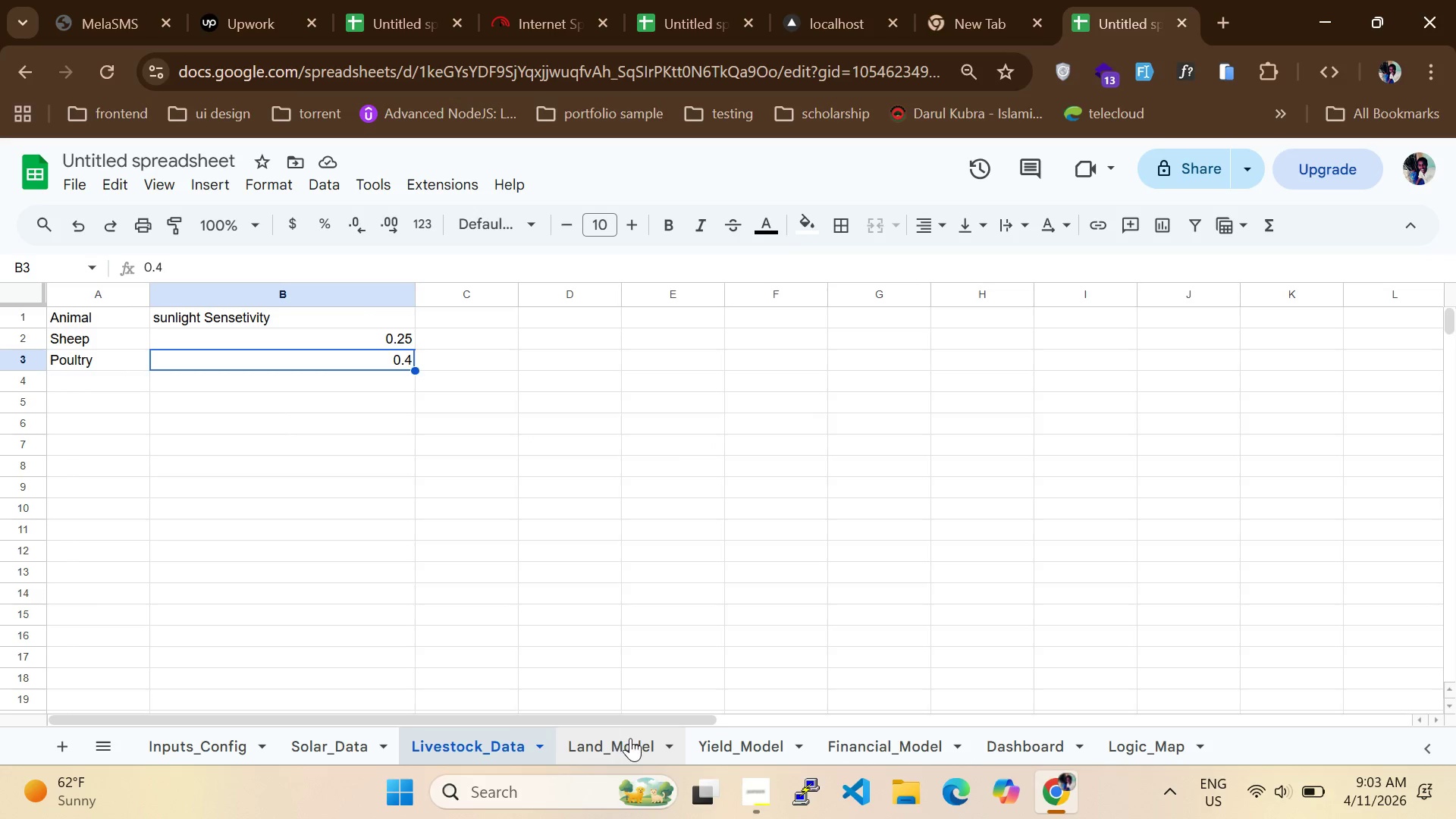 
left_click([630, 738])
 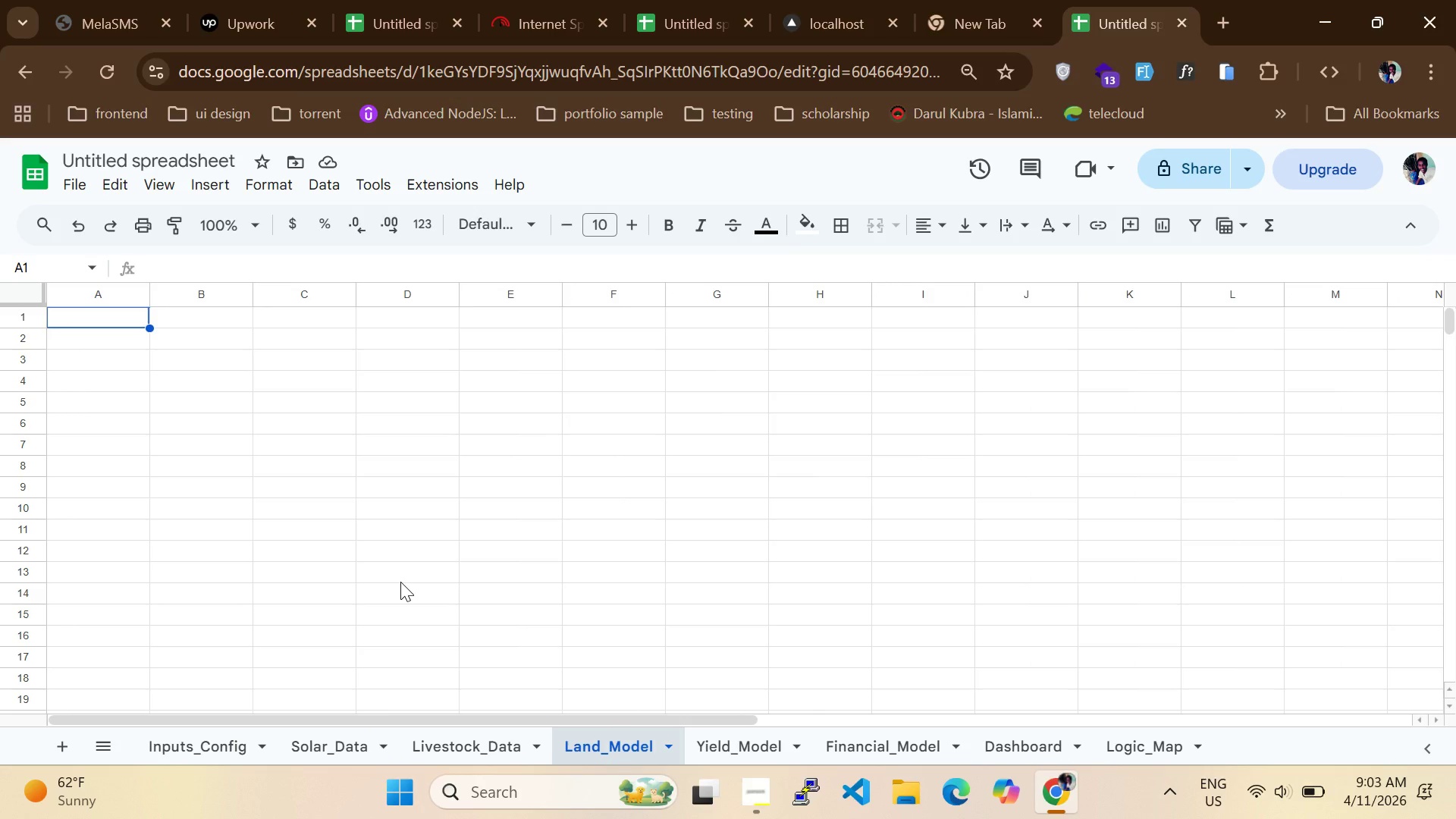 
type(Side Length Of Land())
 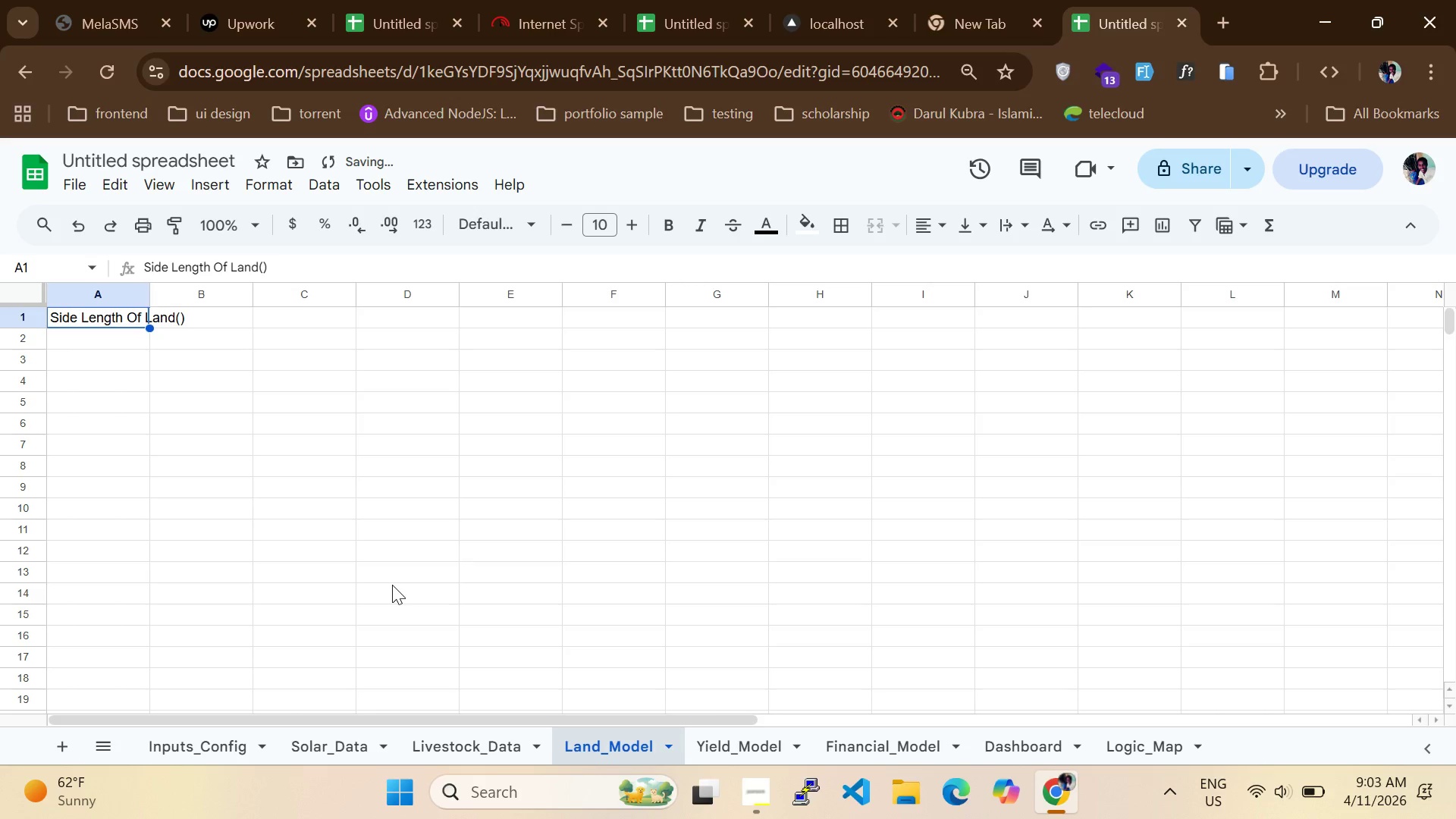 
 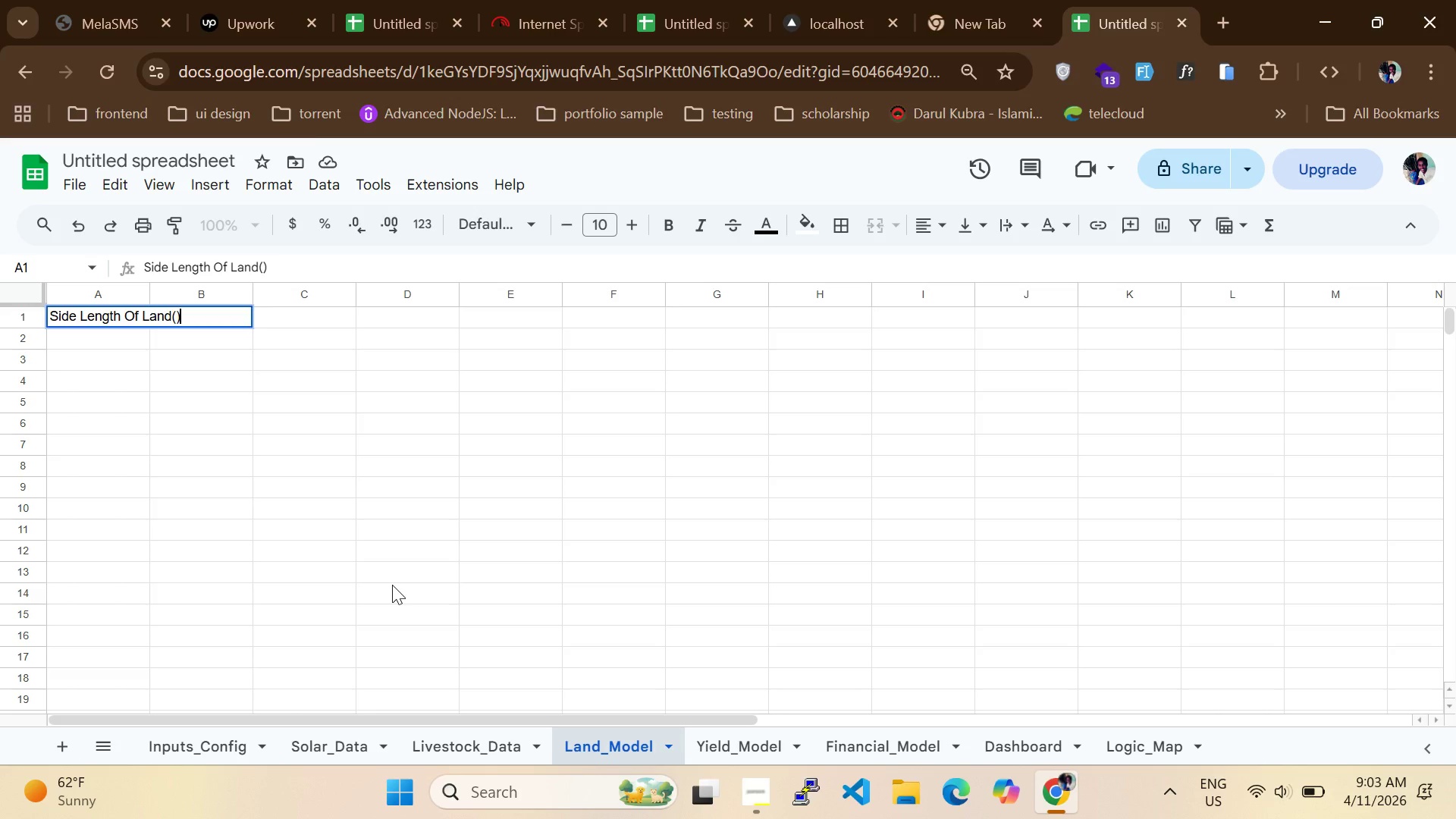 
key(ArrowLeft)
 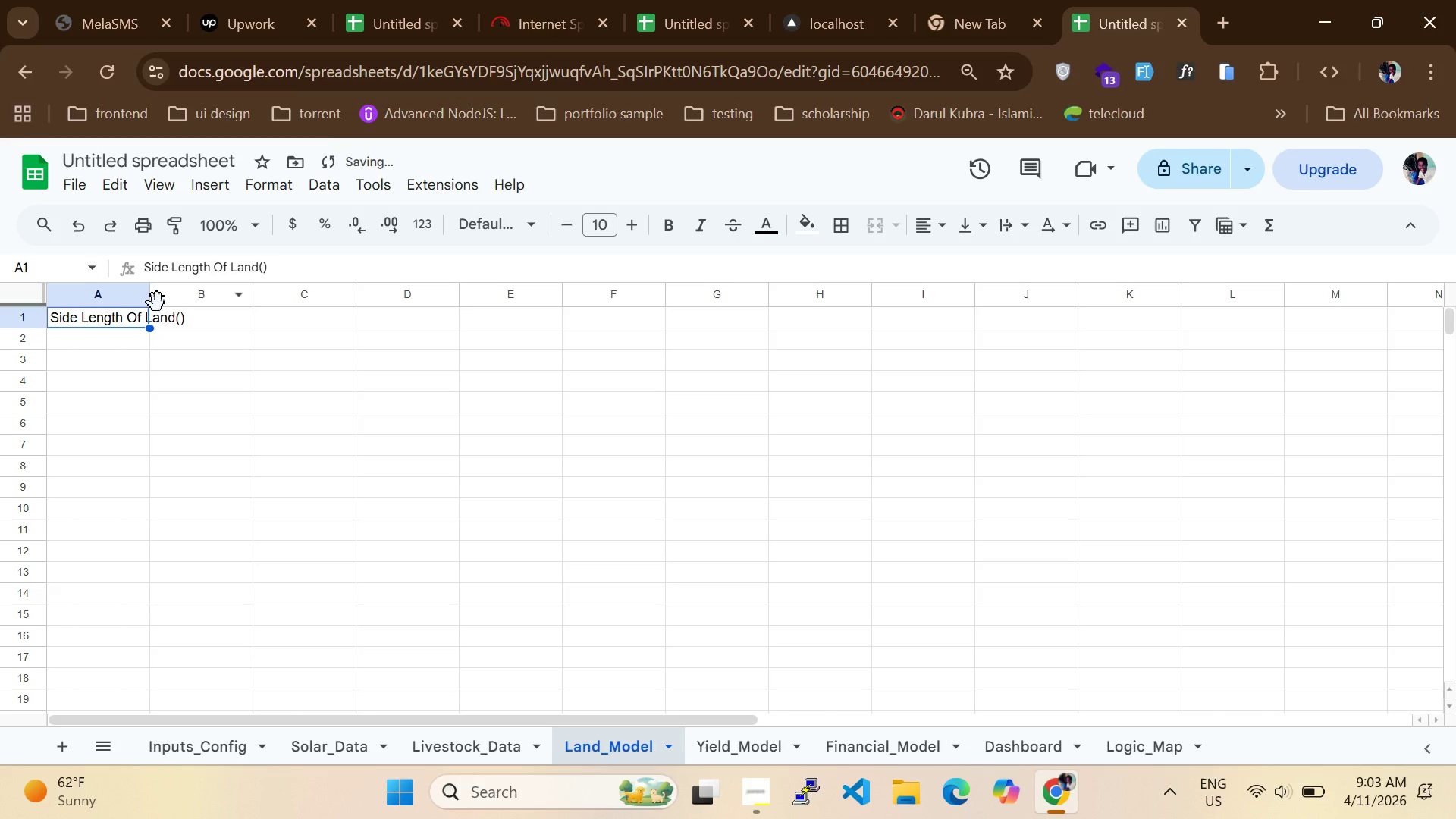 
left_click_drag(start_coordinate=[152, 299], to_coordinate=[243, 292])
 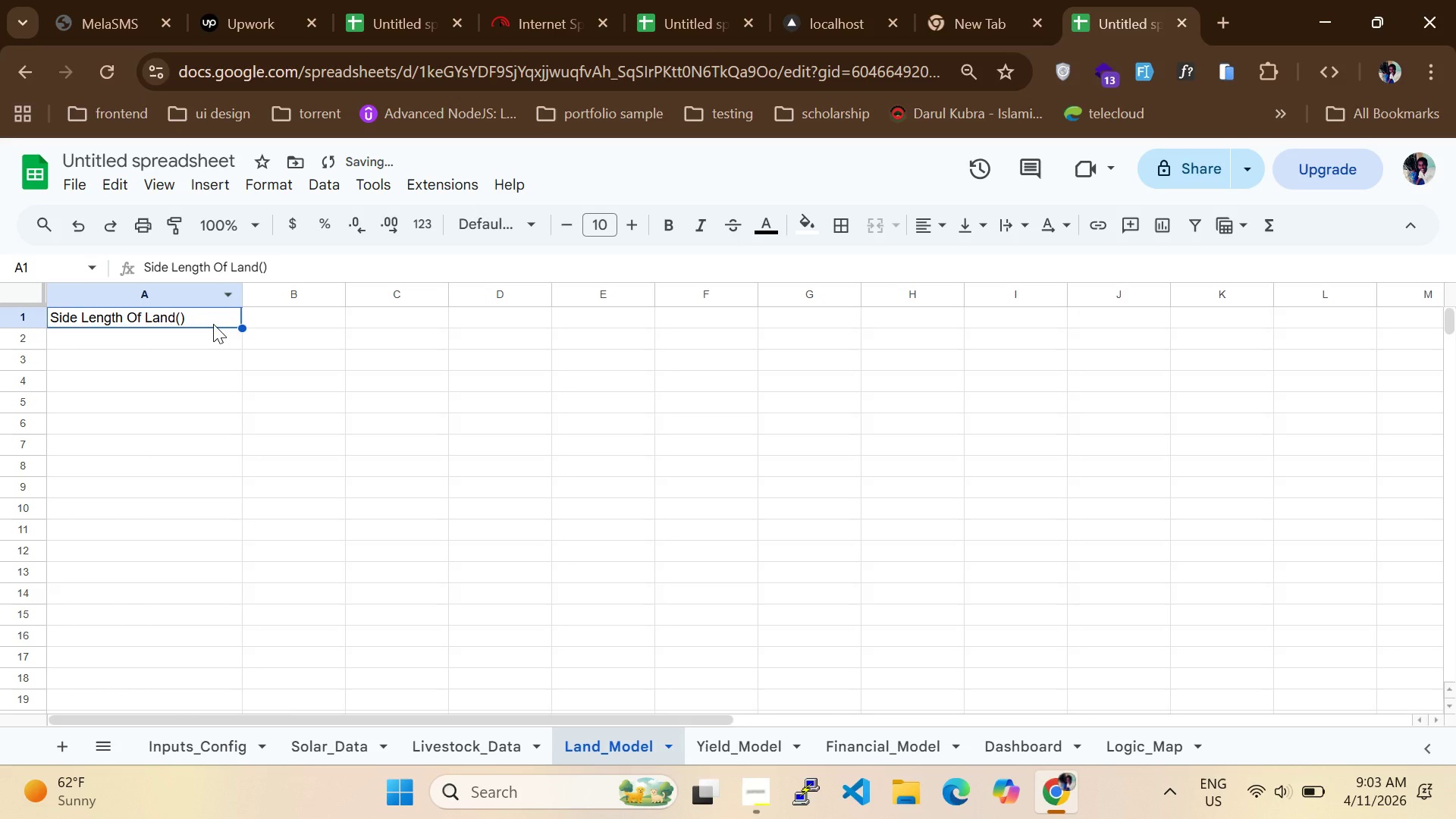 
left_click([213, 324])
 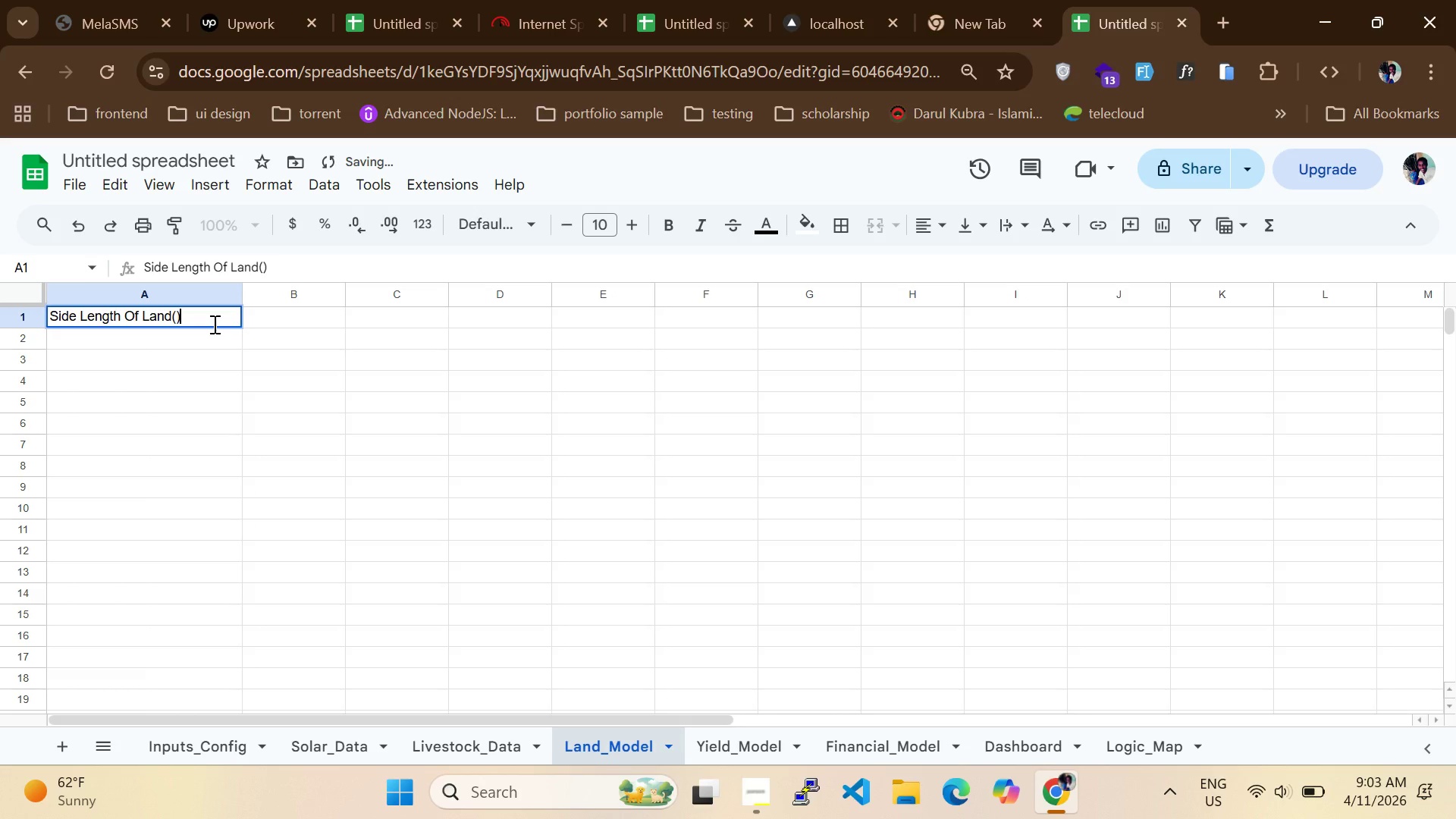 
double_click([213, 324])
 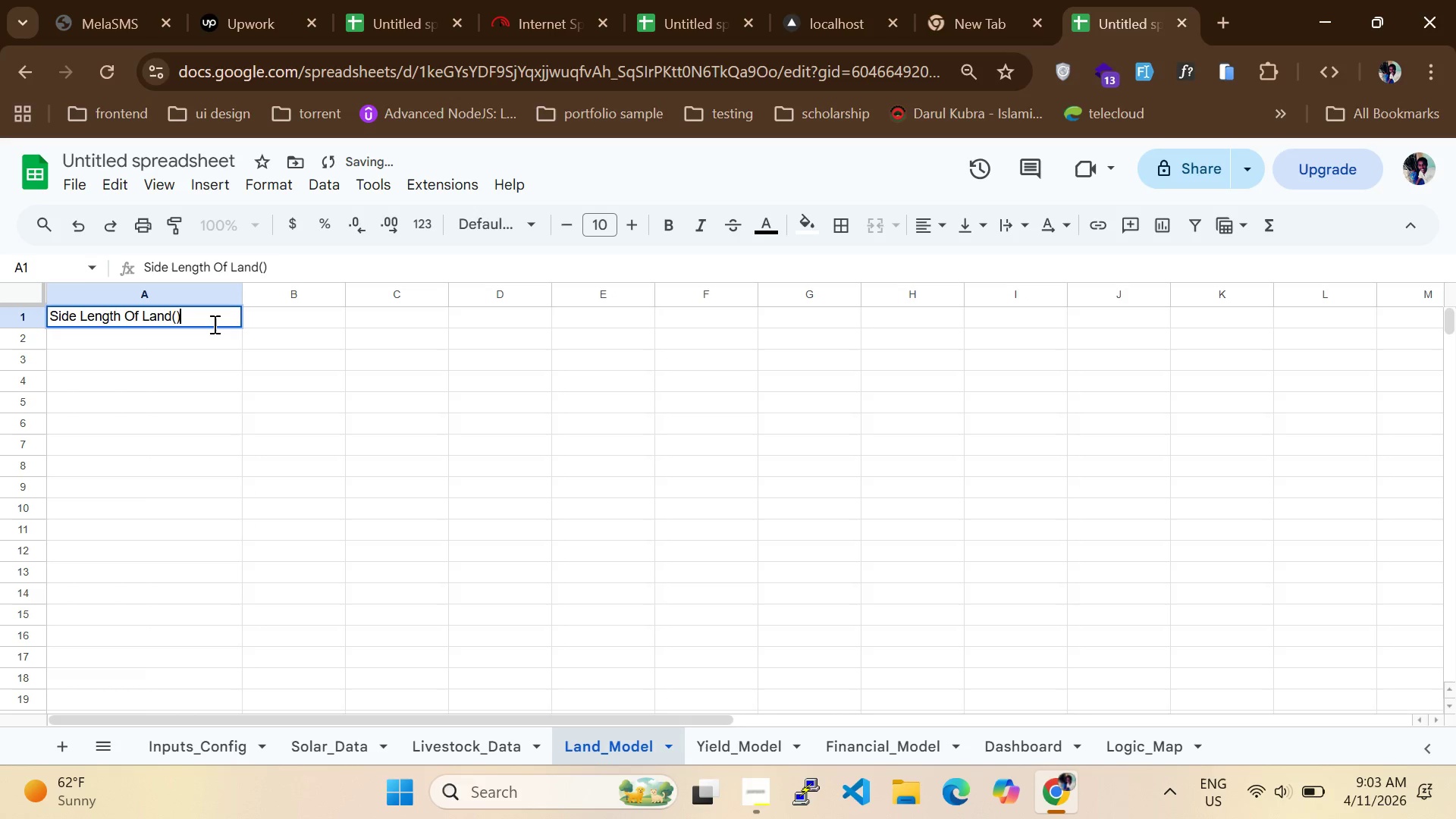 
key(ArrowLeft)
 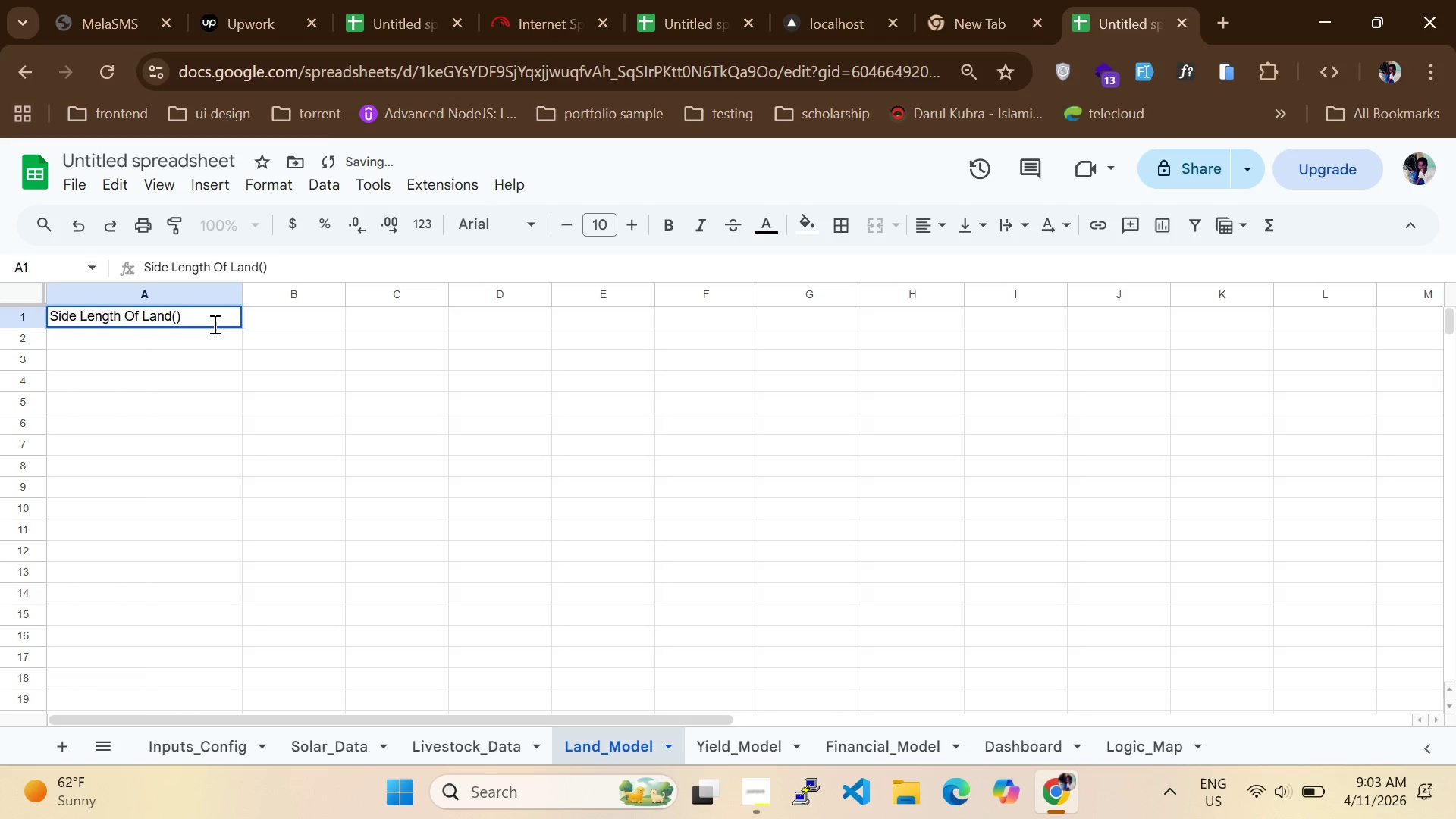 
key(M)
 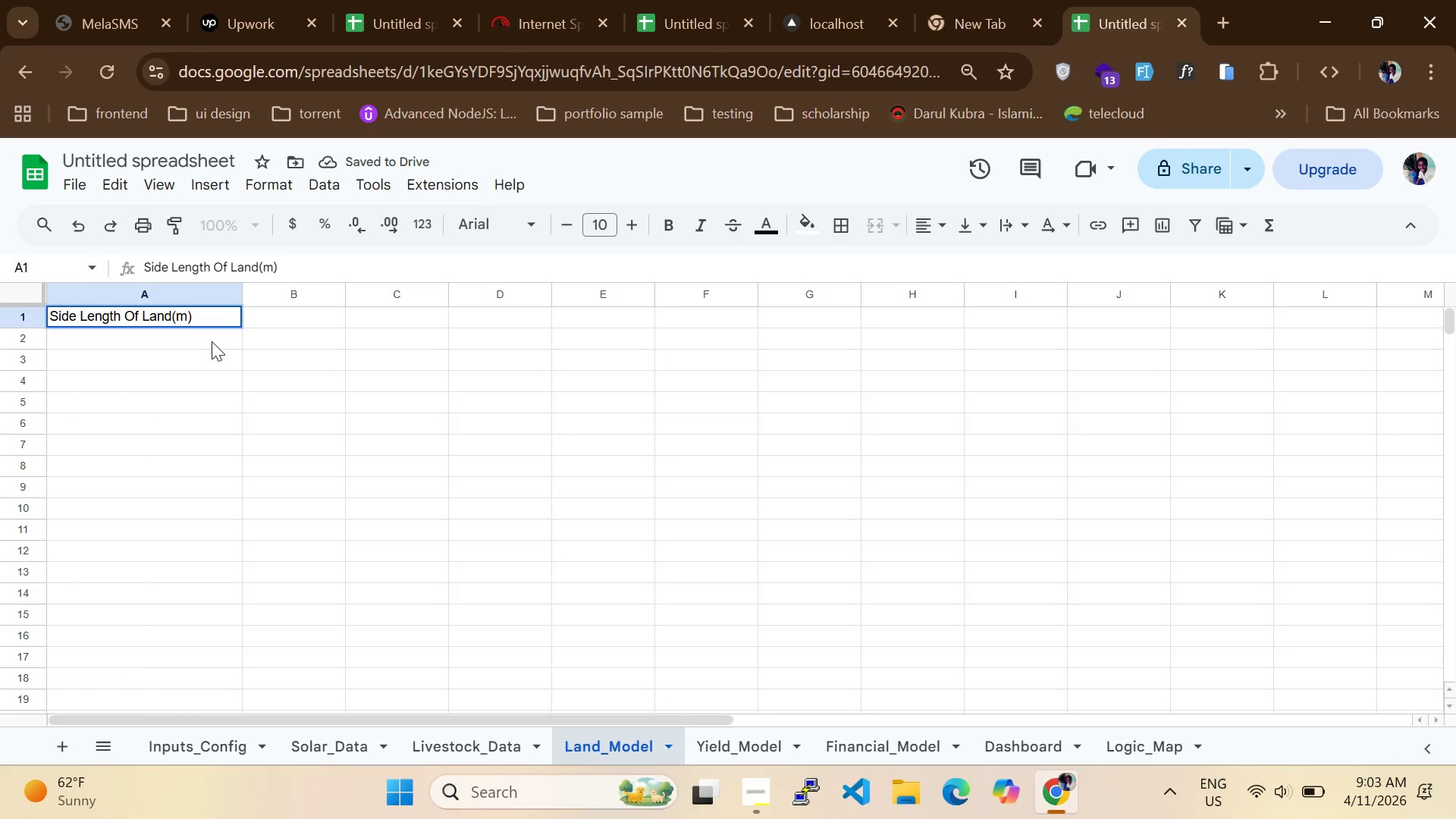 
left_click([212, 344])
 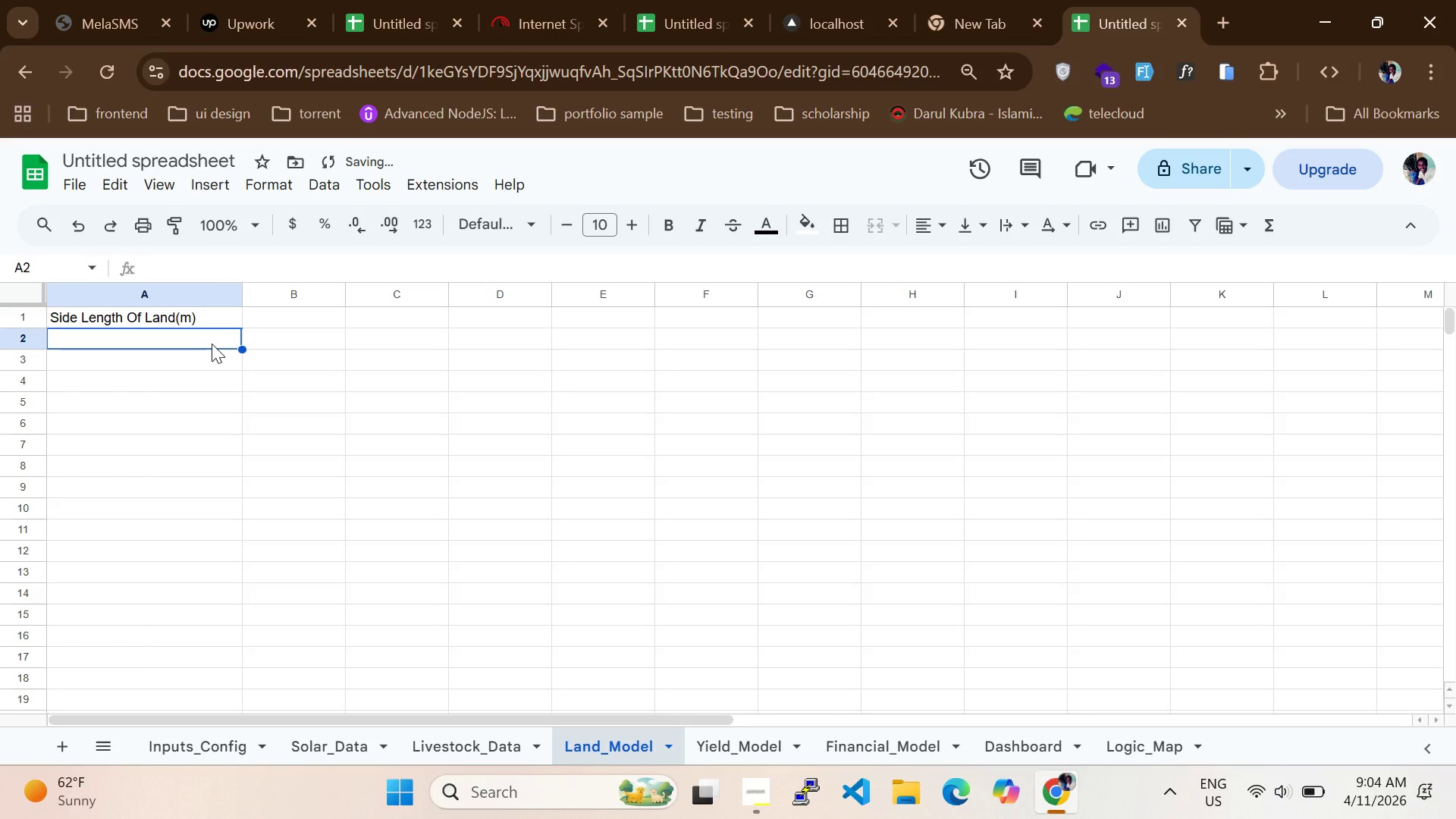 
type(Panel Width)
 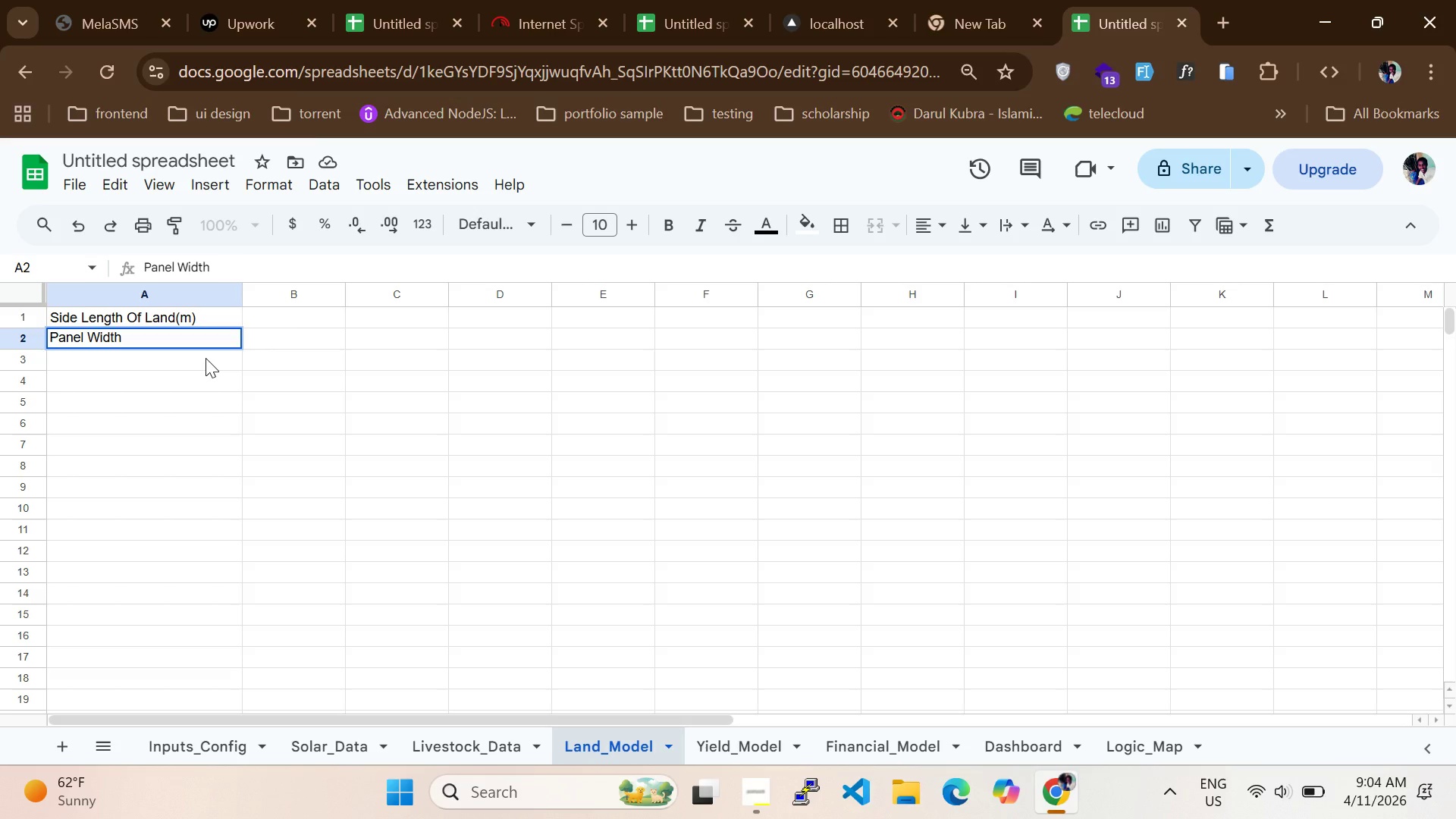 
left_click([206, 358])
 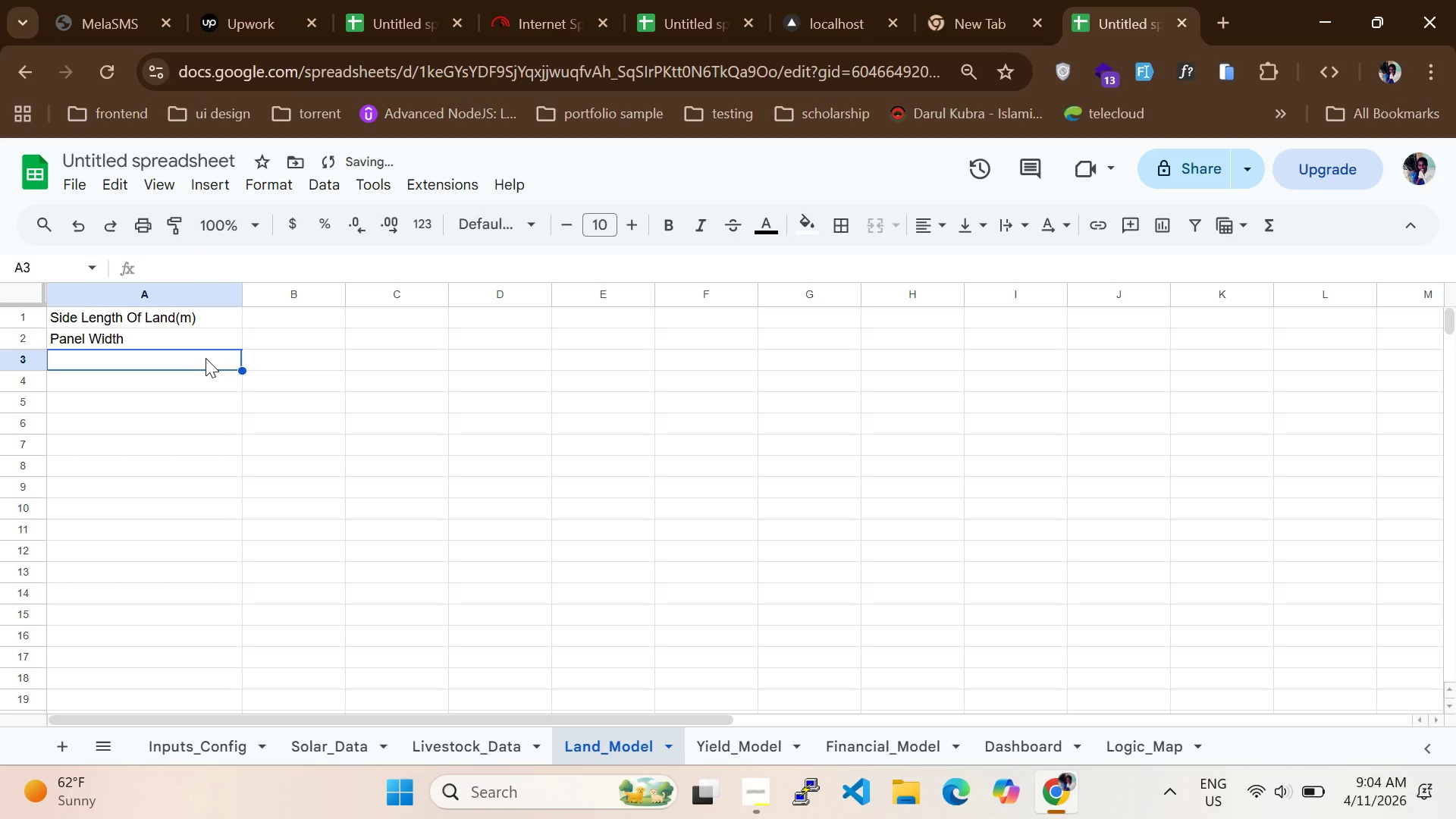 
type(Panel Length)
 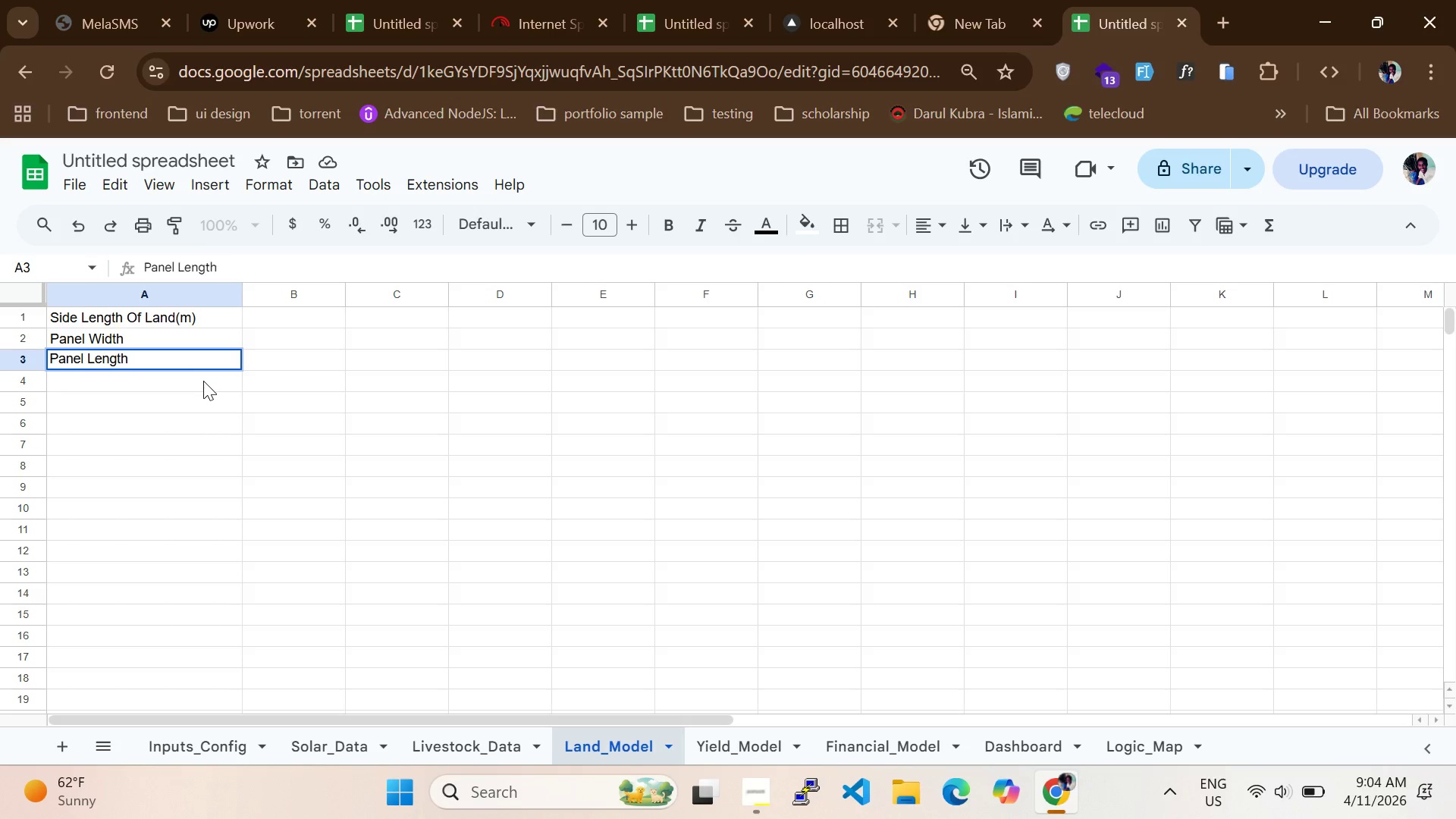 
left_click([203, 381])
 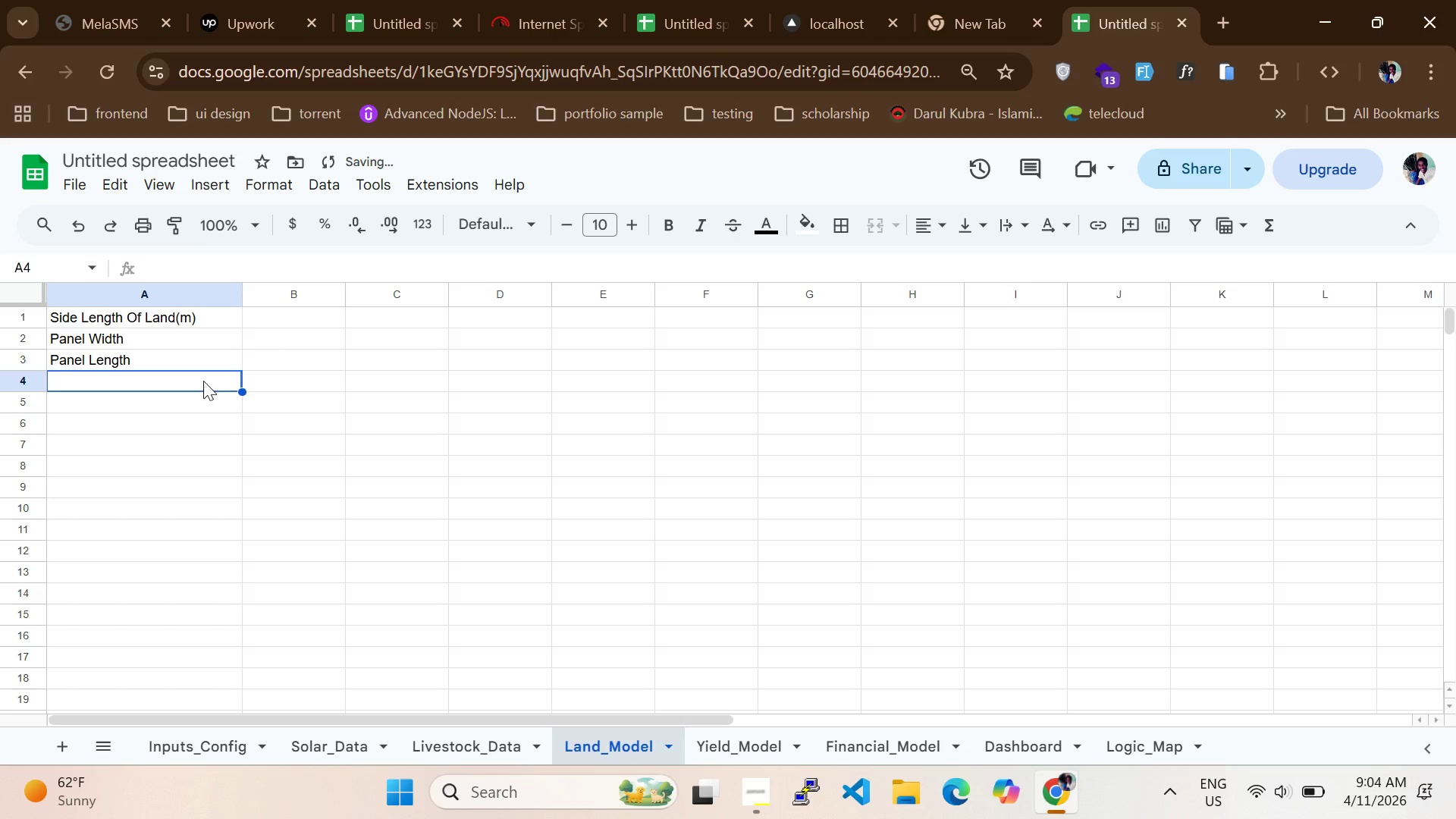 
type(Panels per Rows)
key(Backspace)
 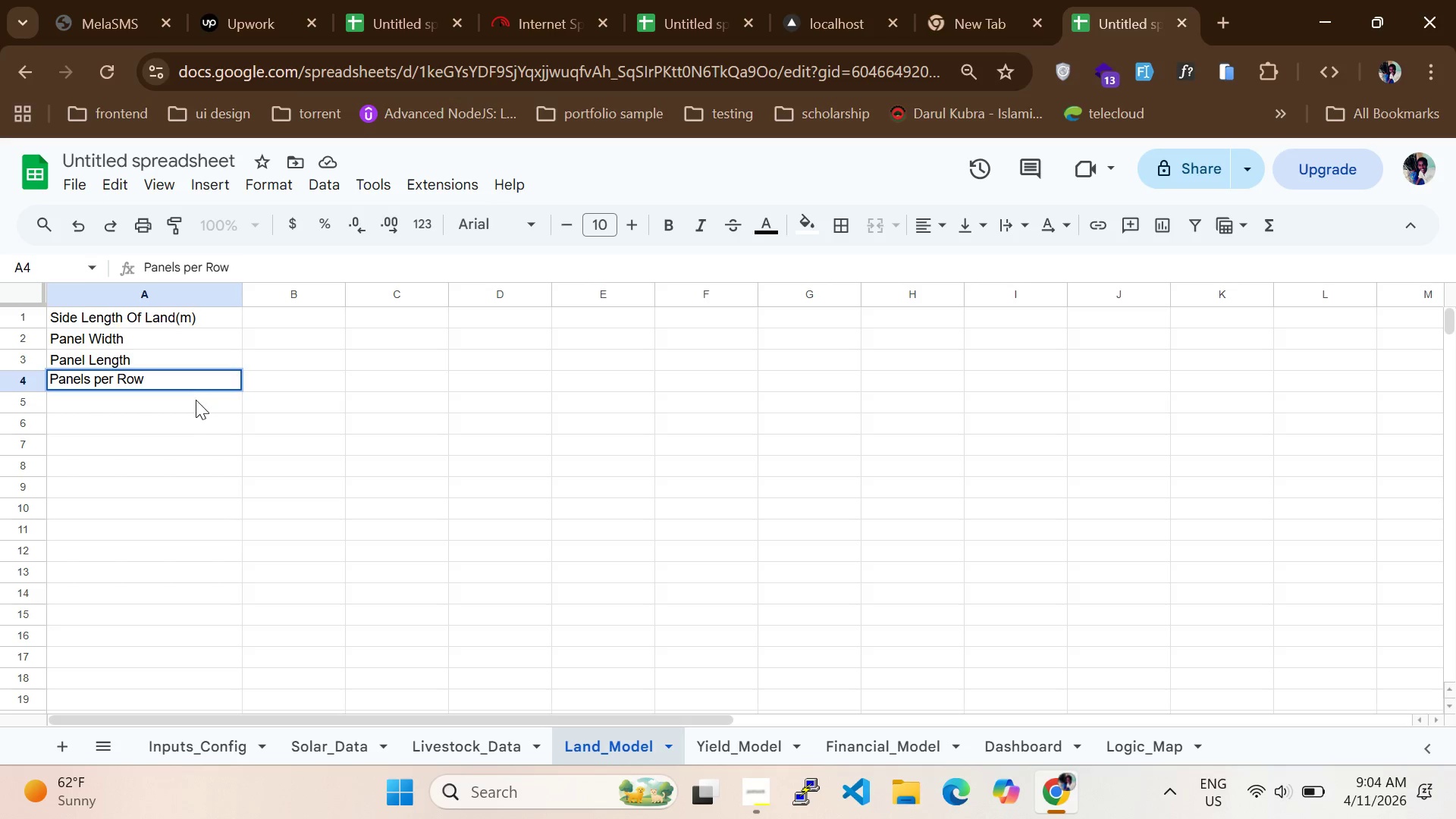 
left_click([196, 400])
 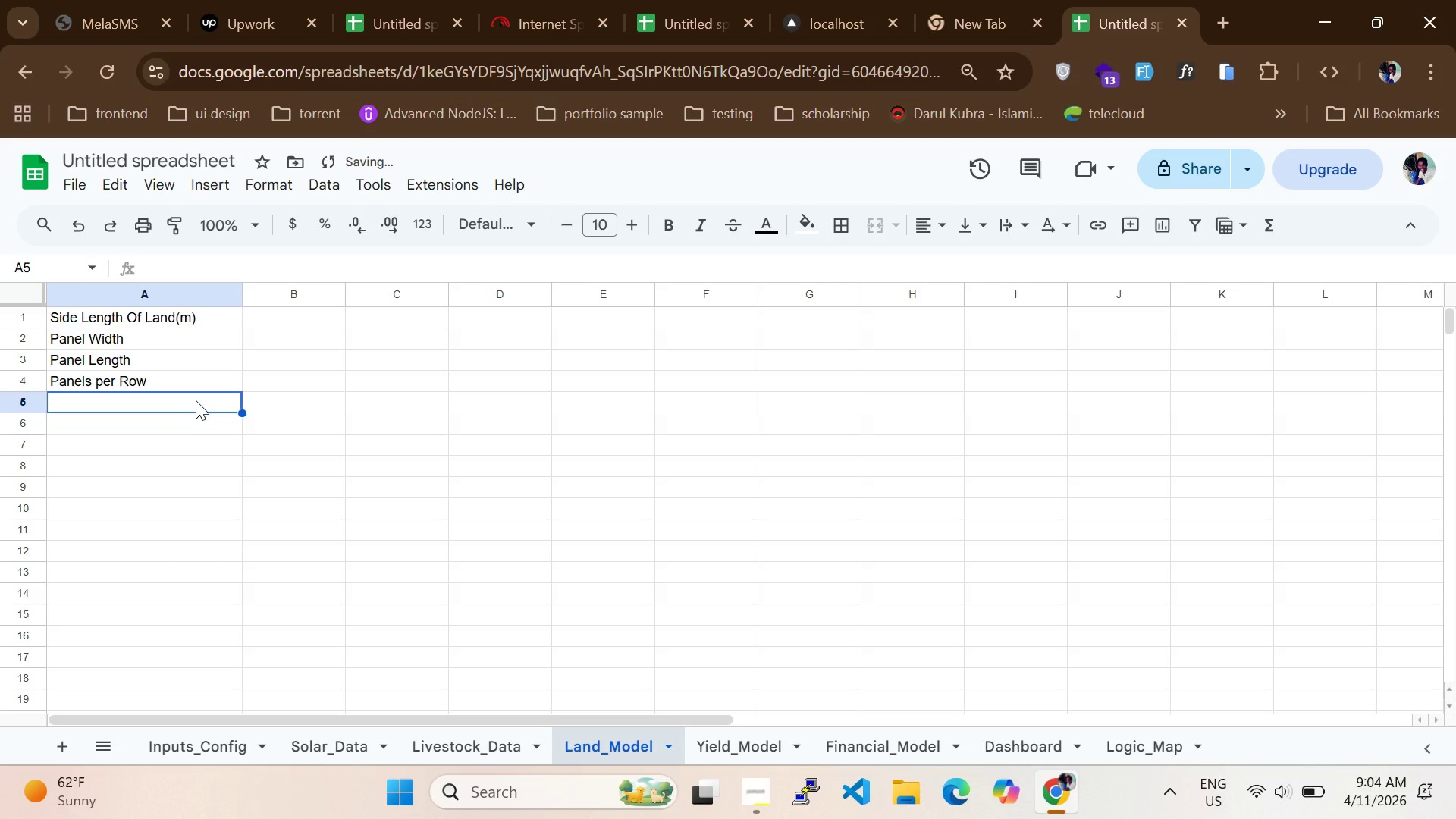 
type(Number of rpe)
key(Backspace)
type(ws)
key(Backspace)
key(Backspace)
key(Backspace)
key(Backspace)
type(Rows)
 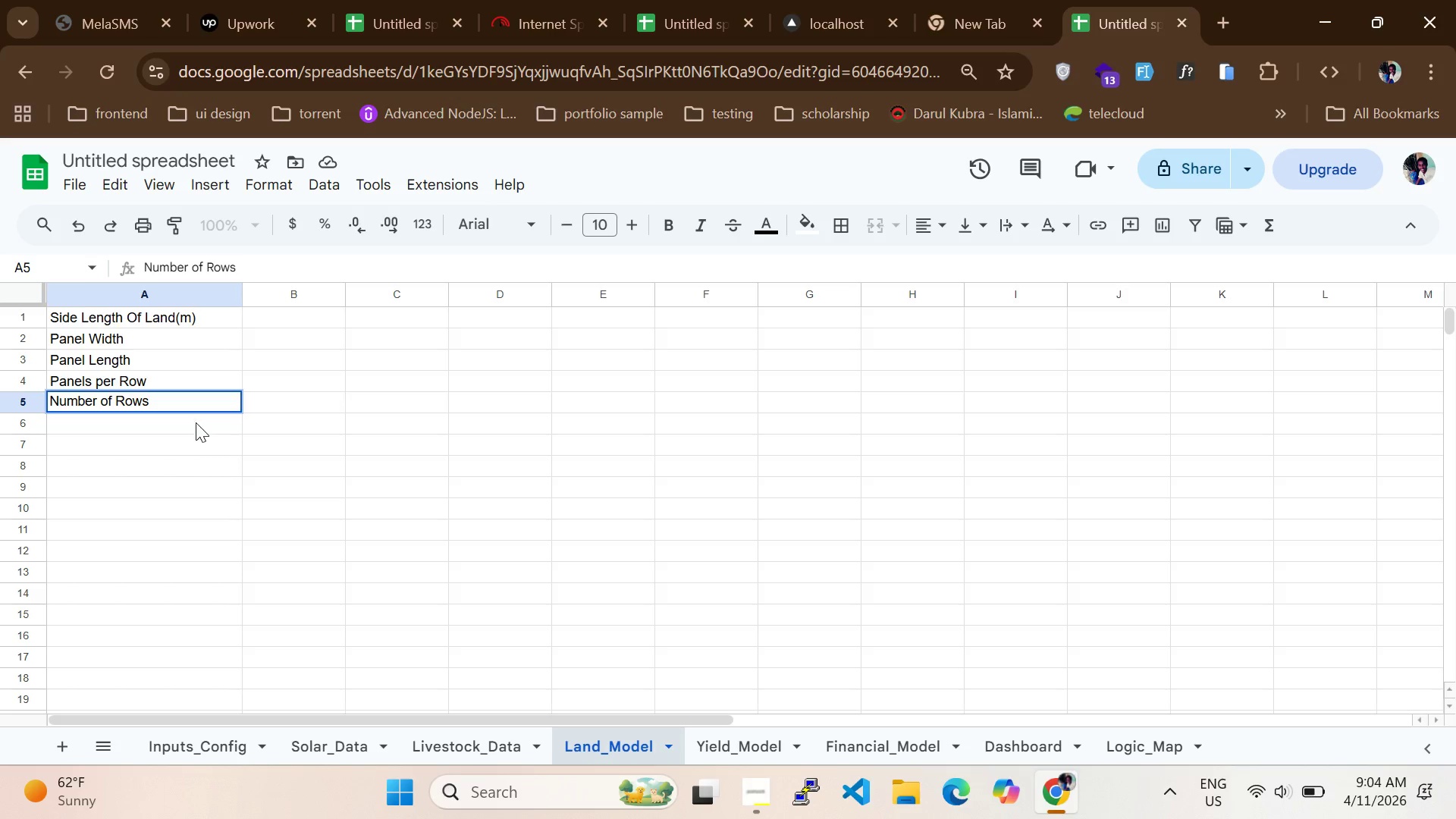 
left_click([196, 424])
 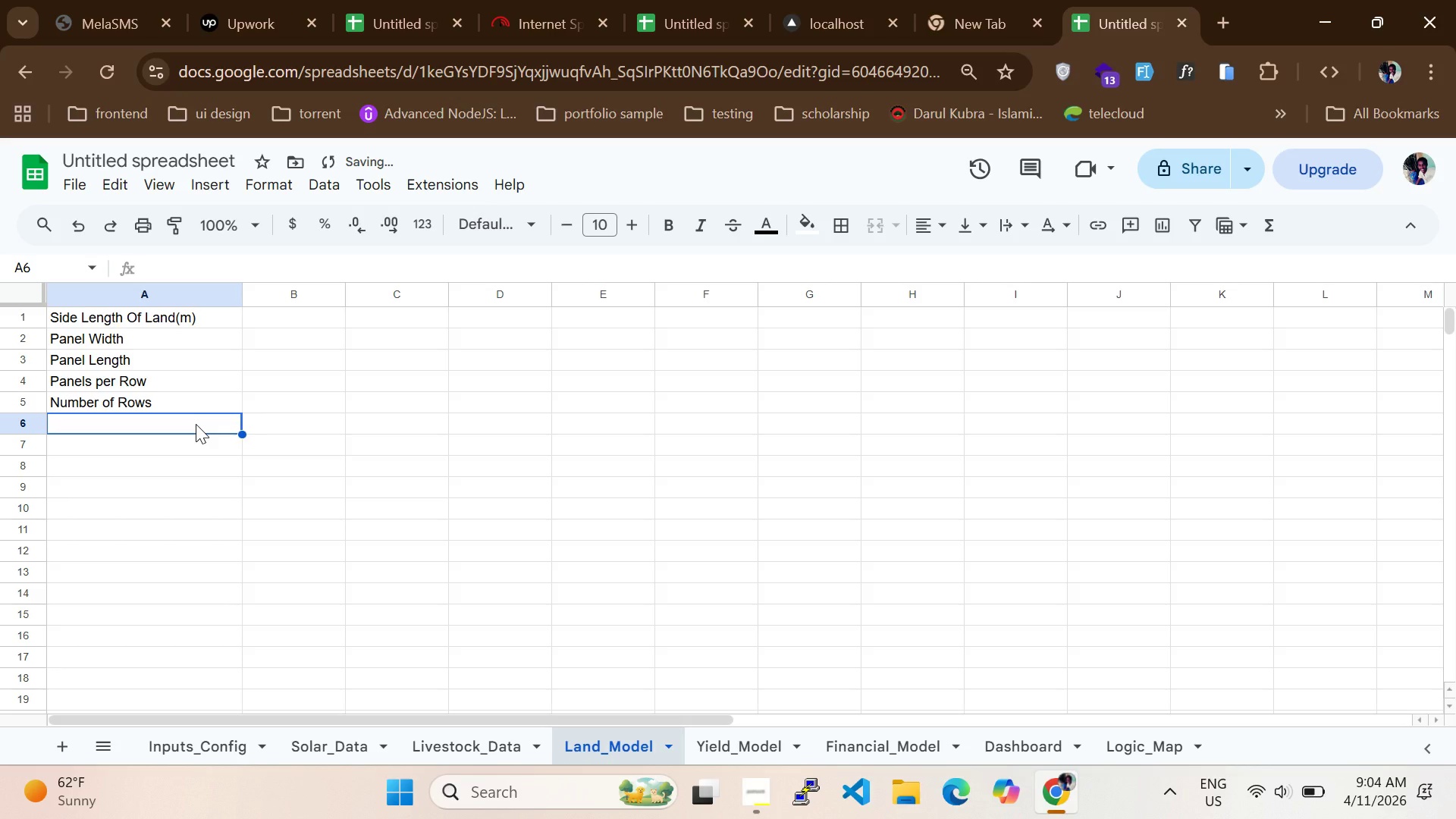 
type(Total Panel)
 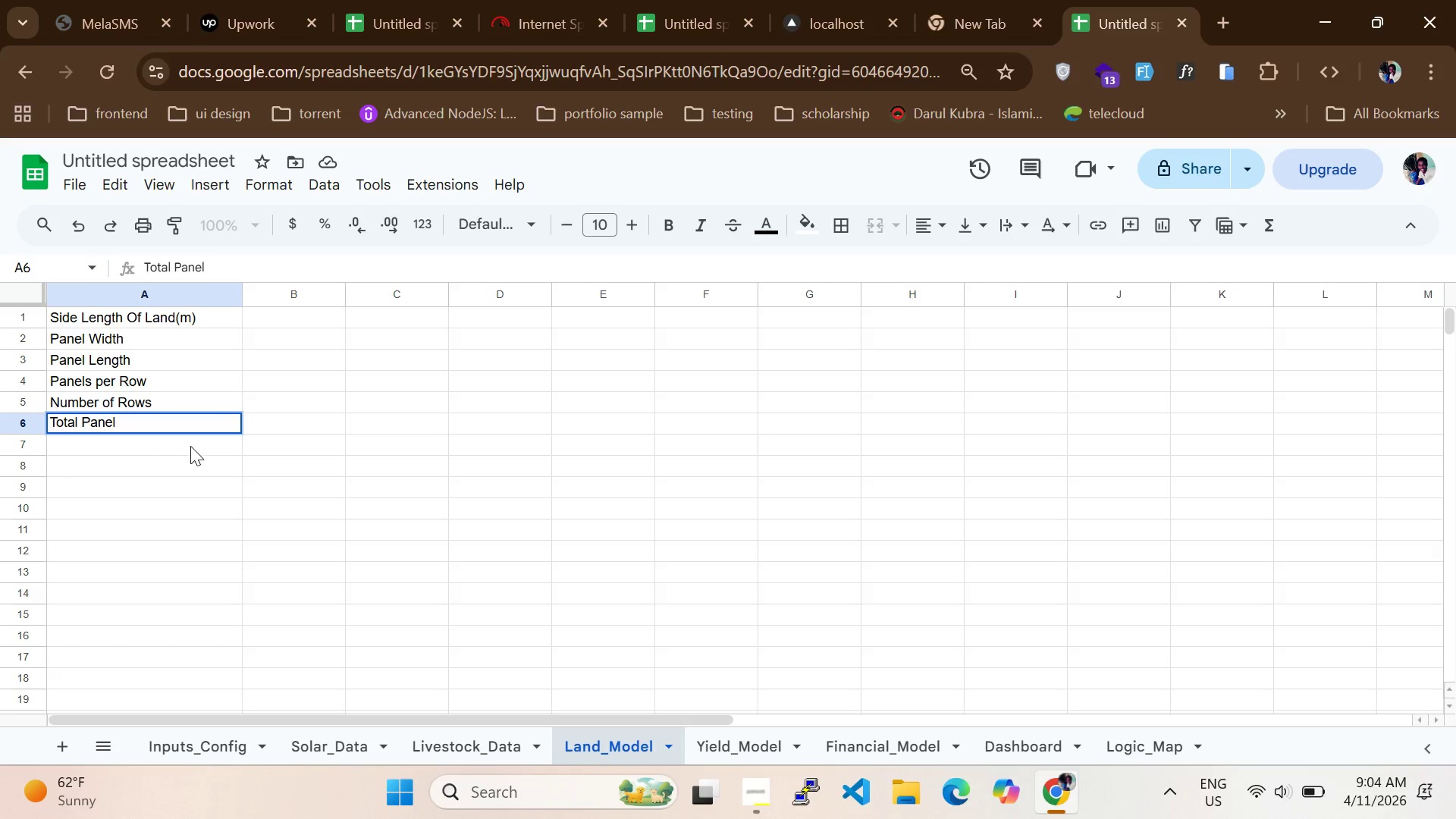 
left_click([190, 449])
 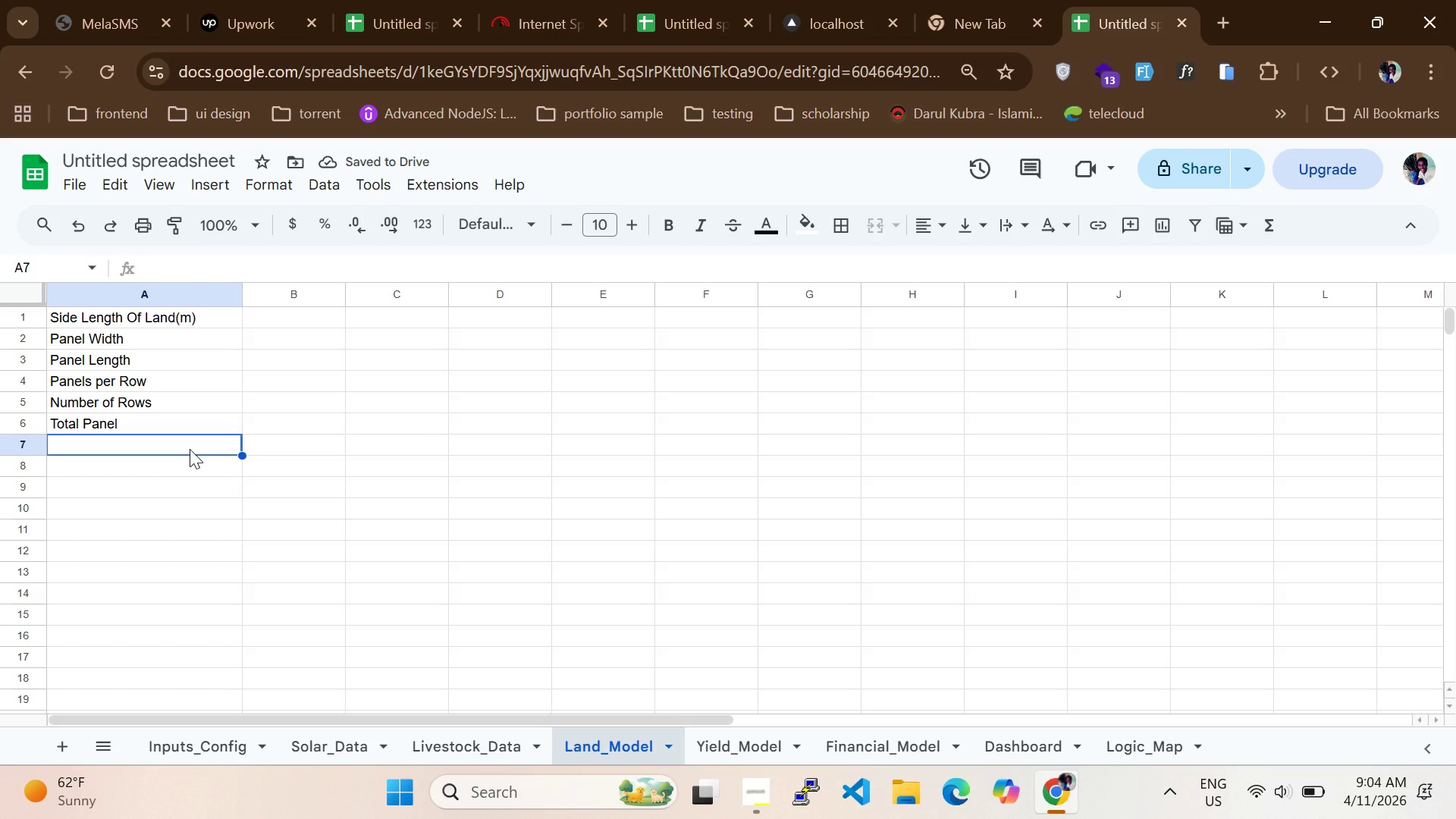 
wait(6.05)
 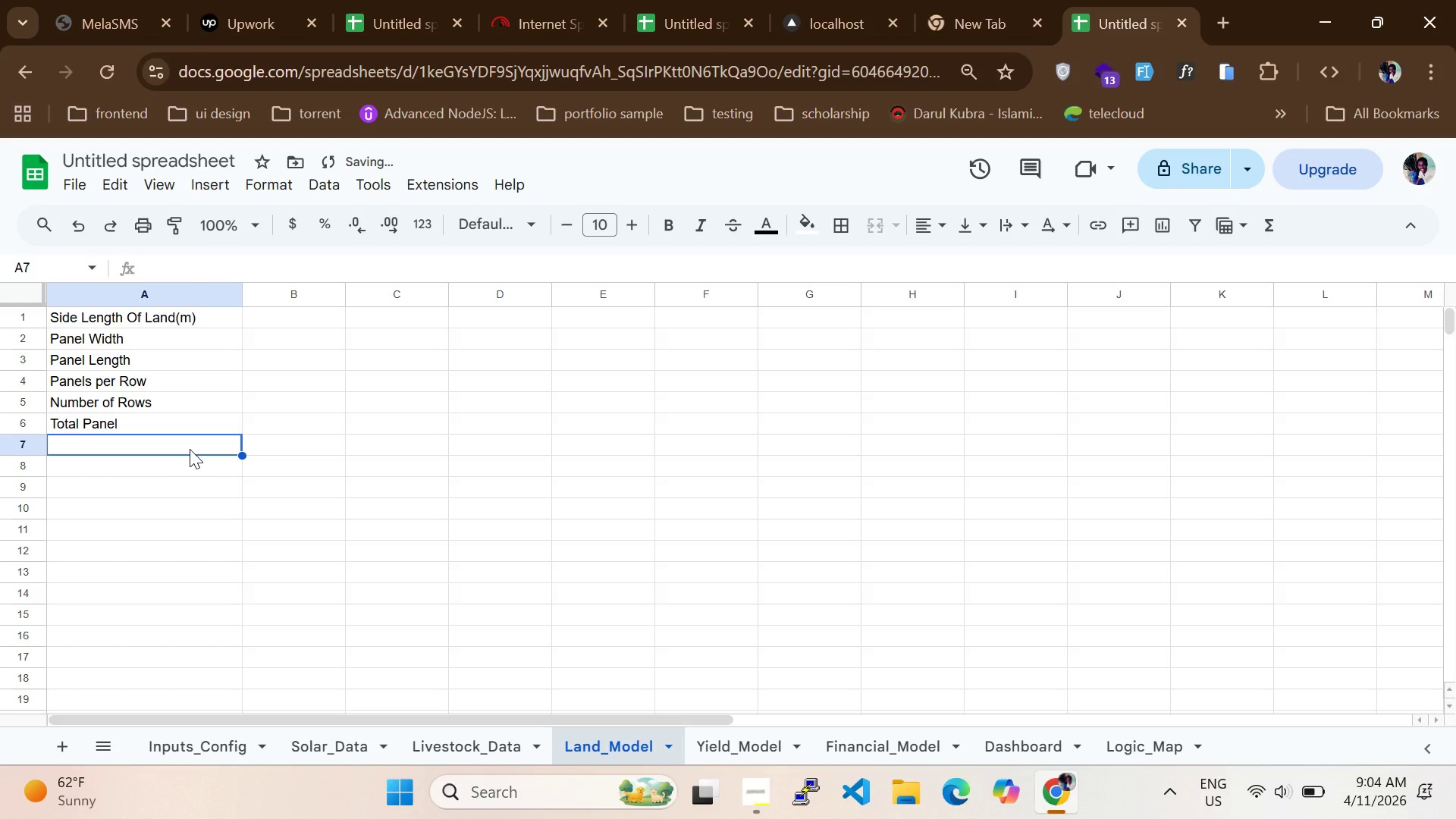 
type(Panel Area)
 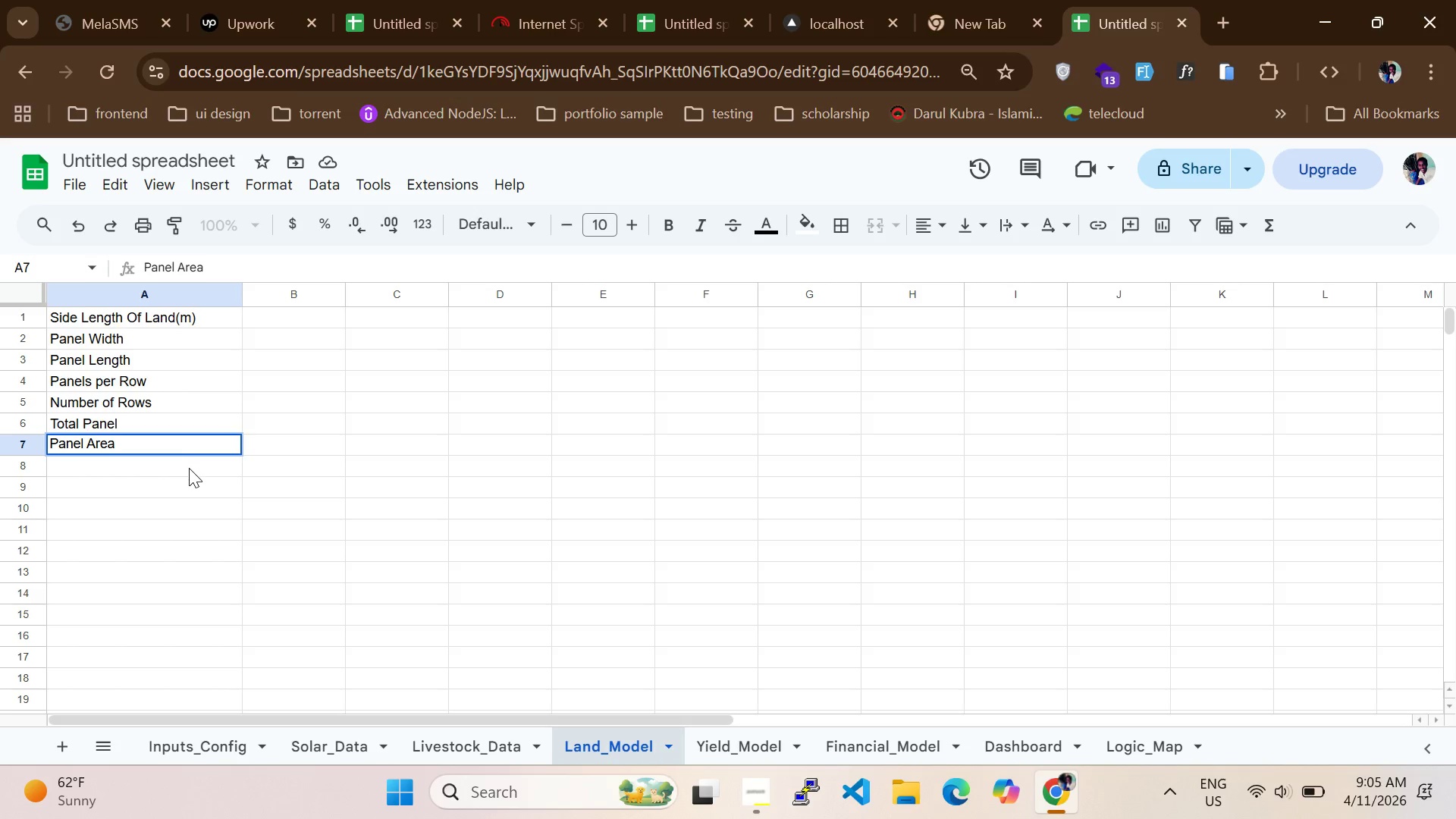 
left_click([189, 468])
 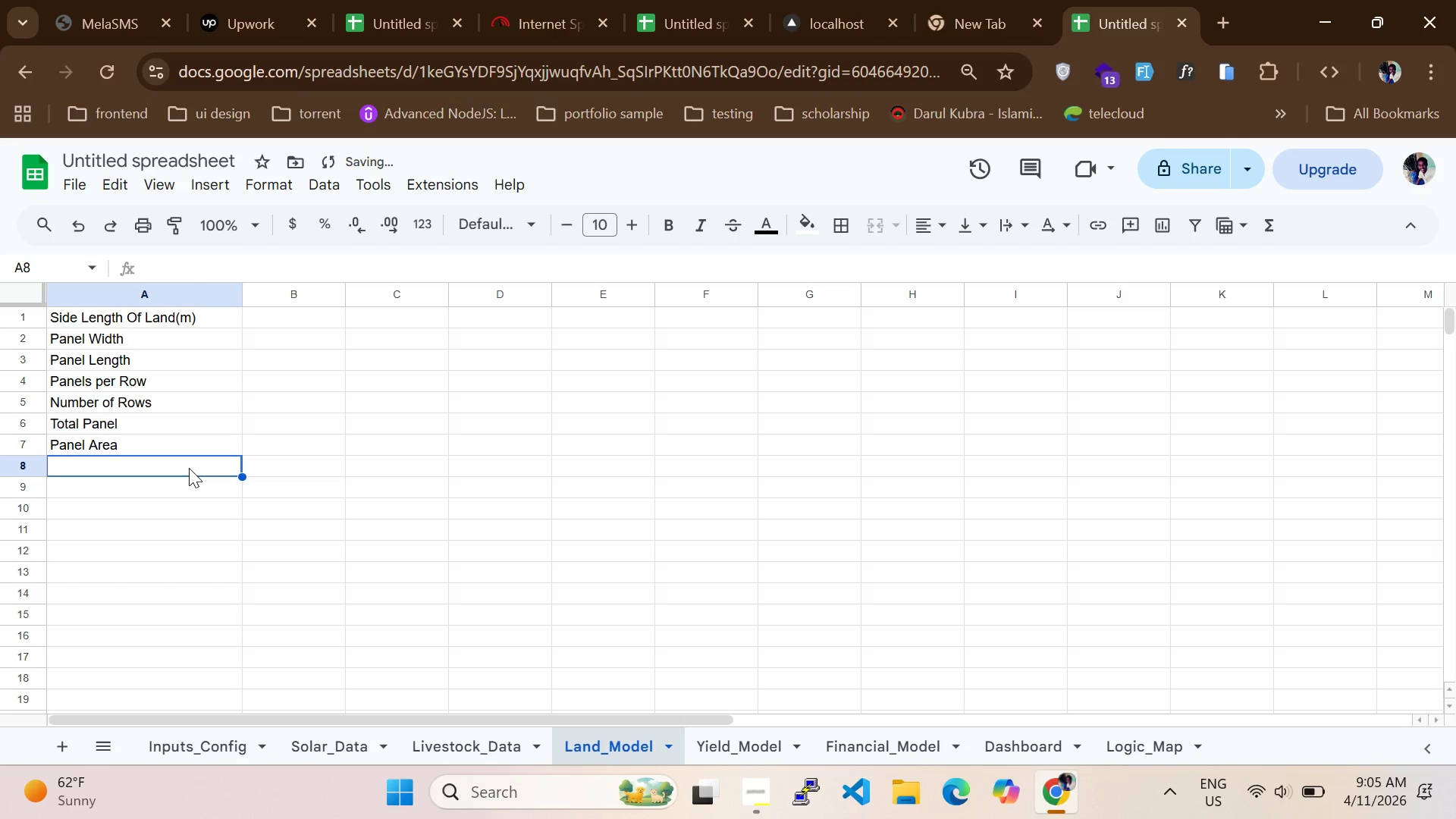 
type(Ti)
key(Backspace)
type(otalPanel FootP)
key(Backspace)
type(print)
 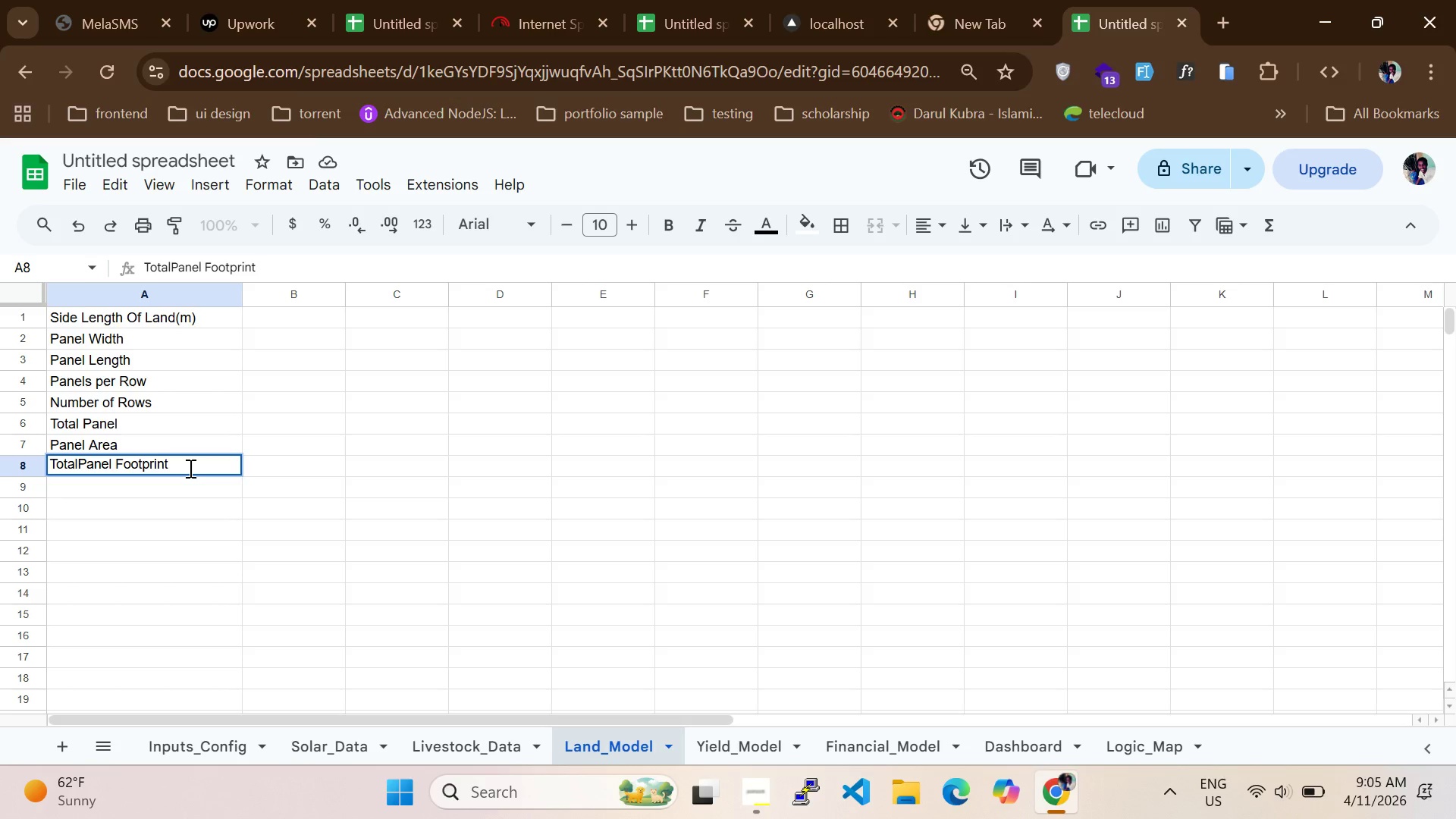 
hold_key(key=ArrowLeft, duration=0.39)
 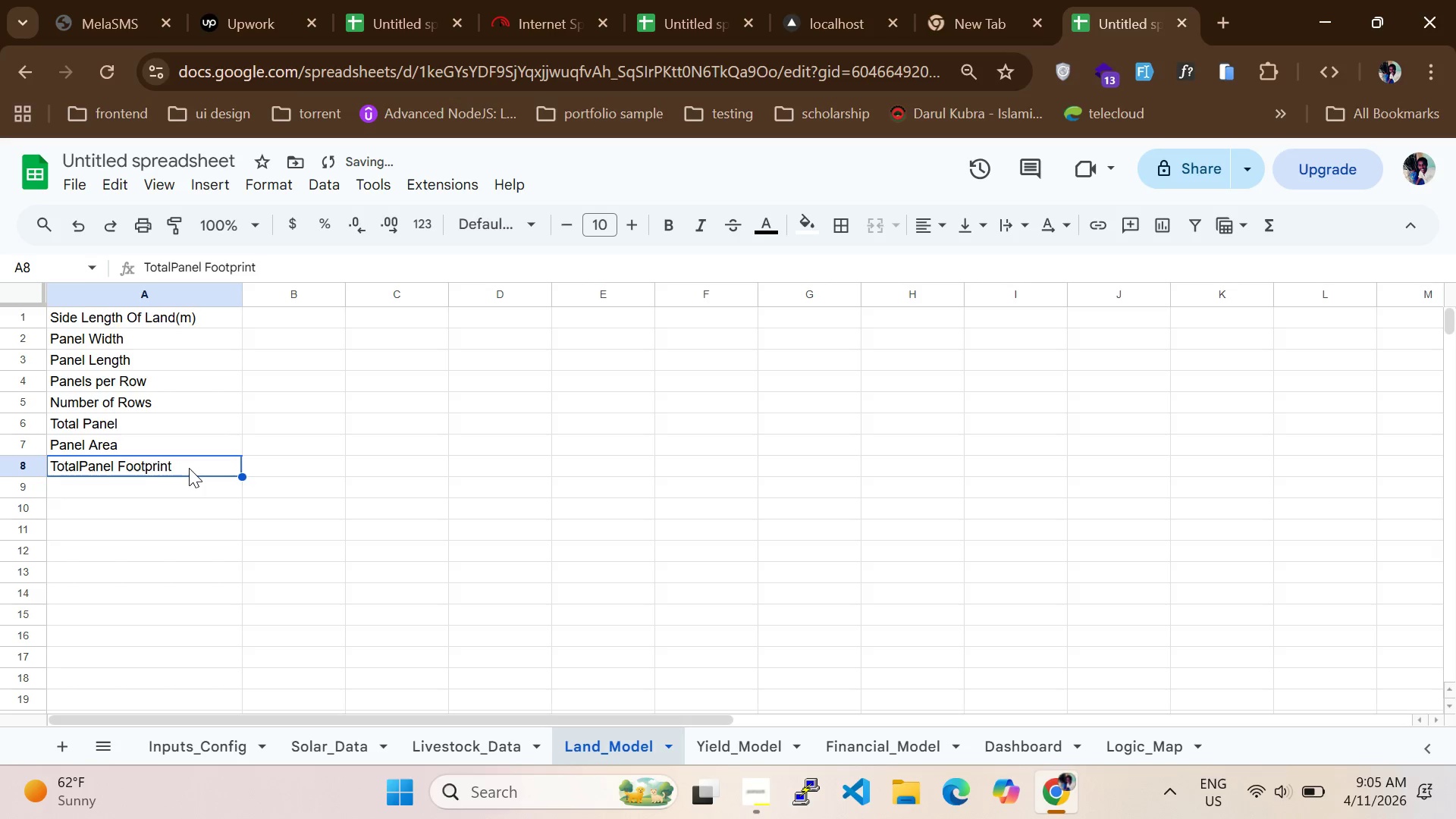 
key(ArrowLeft)
 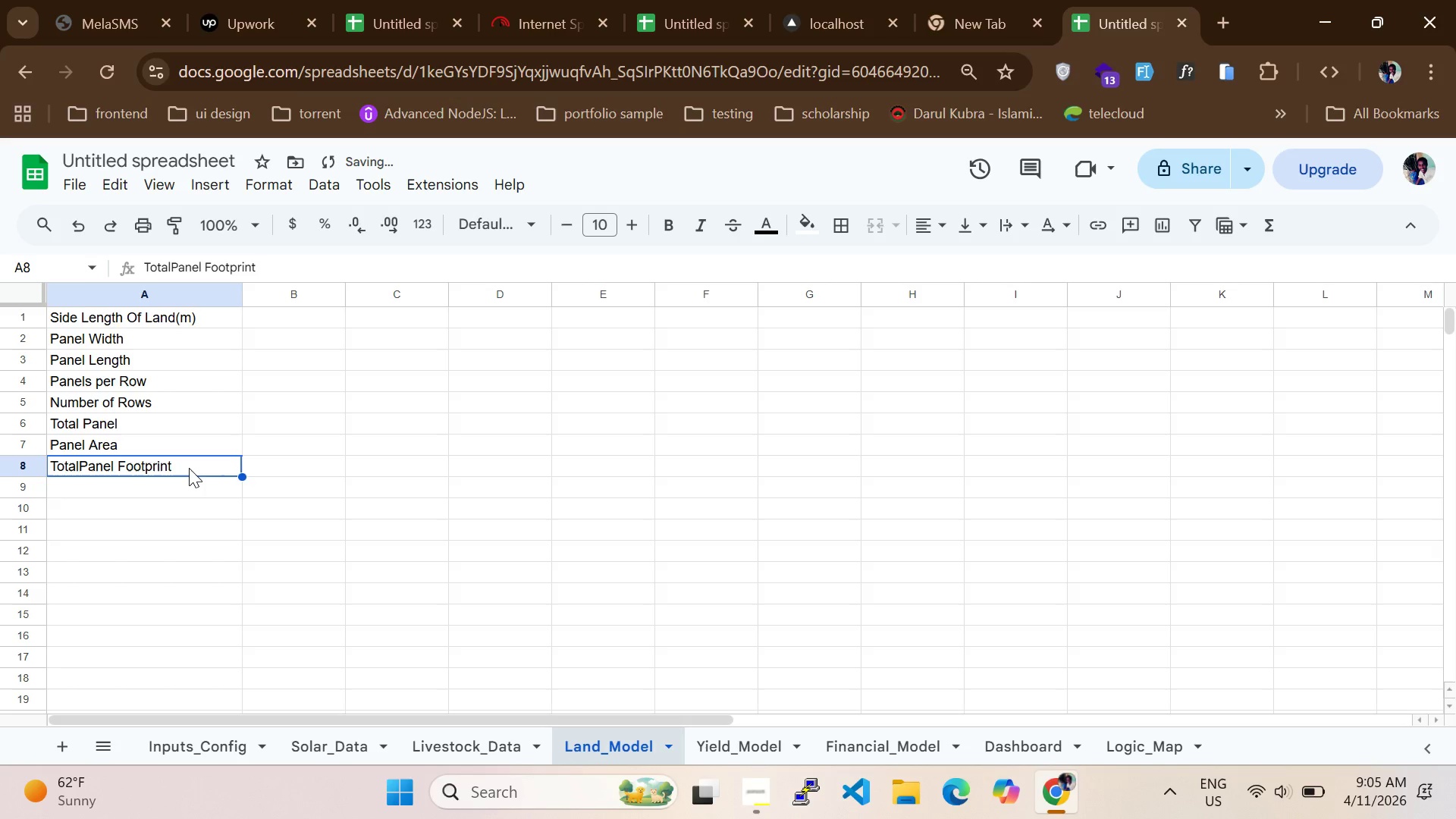 
double_click([189, 468])
 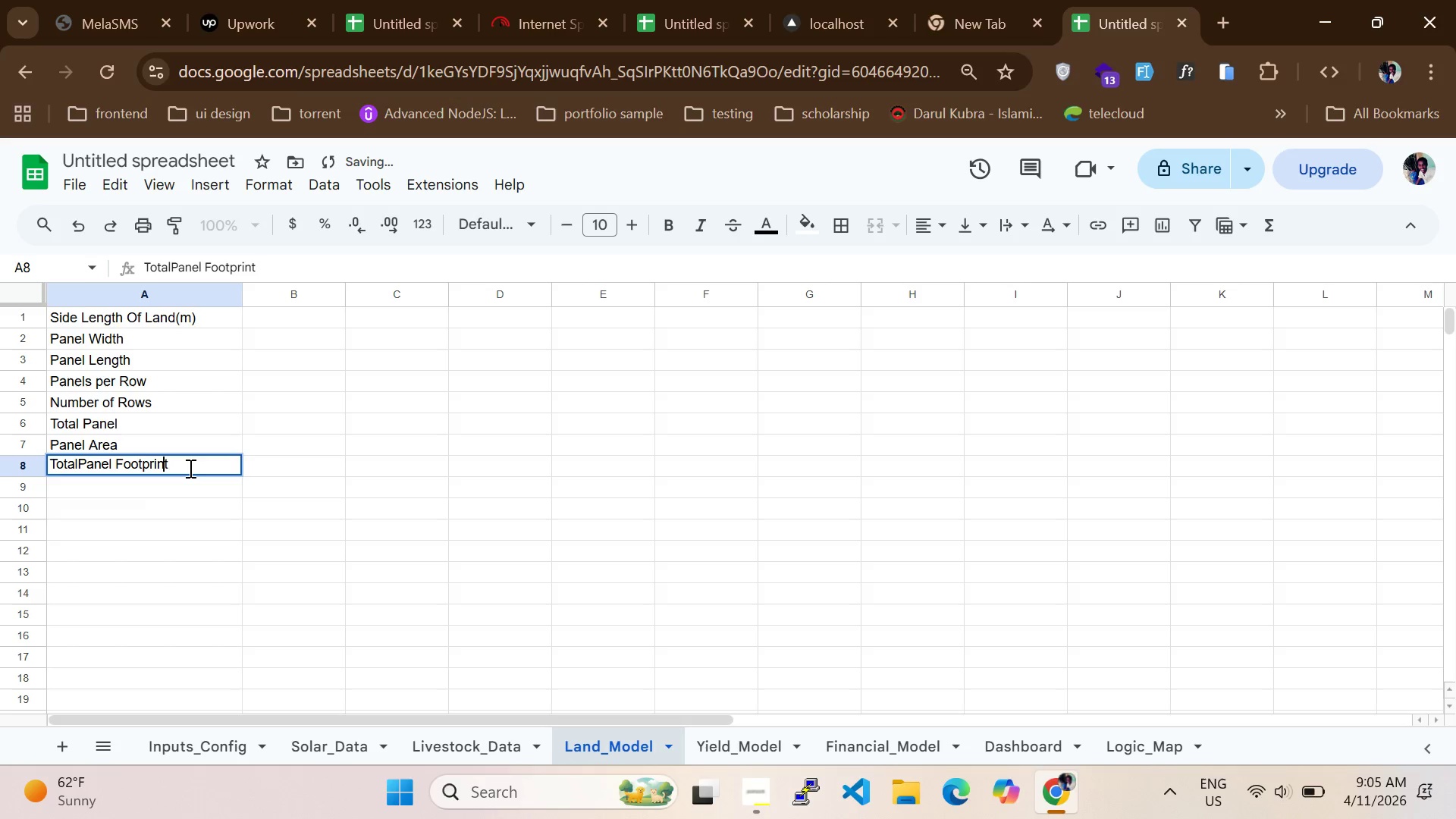 
left_click([189, 468])
 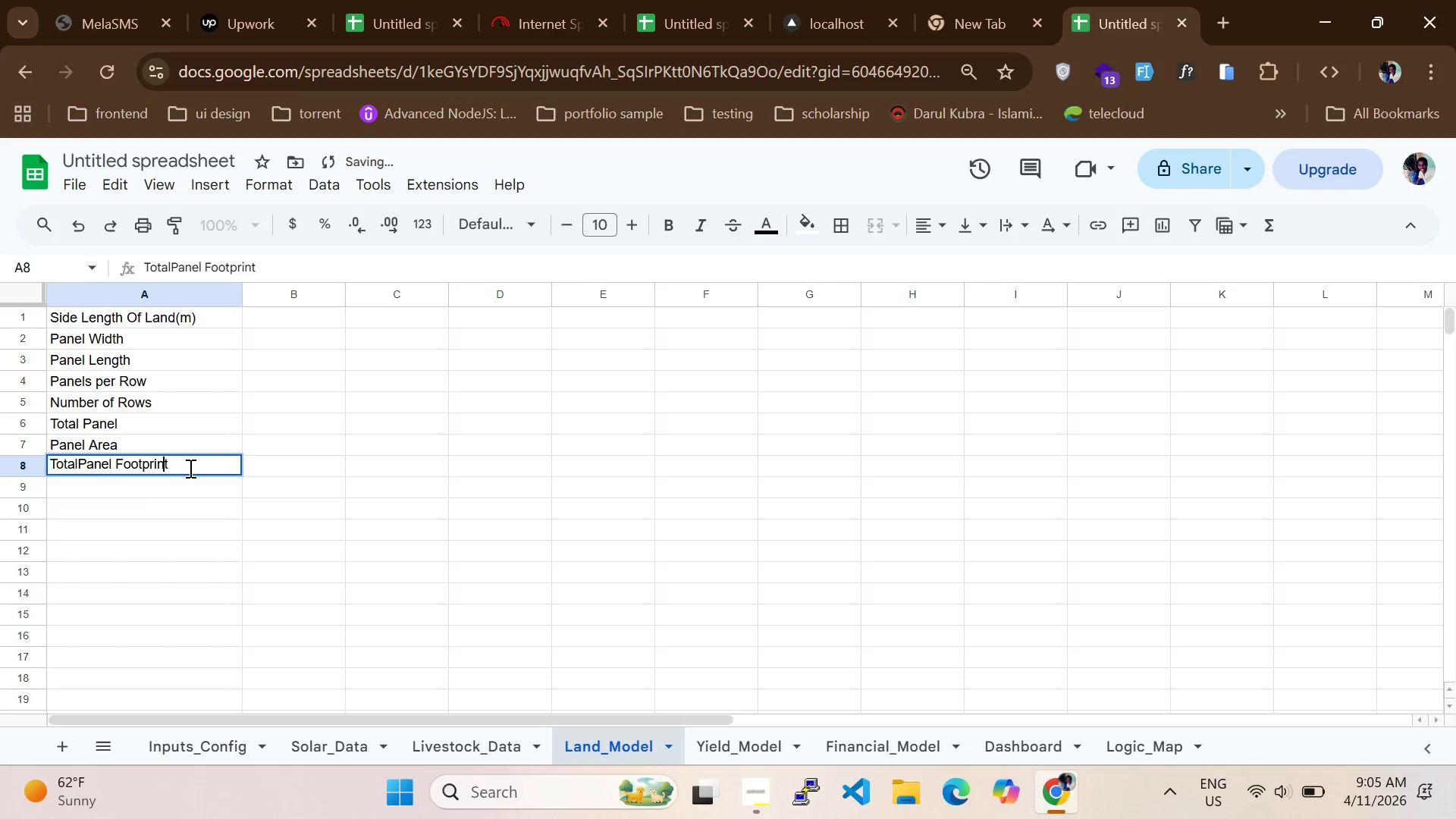 
hold_key(key=ArrowLeft, duration=1.0)
 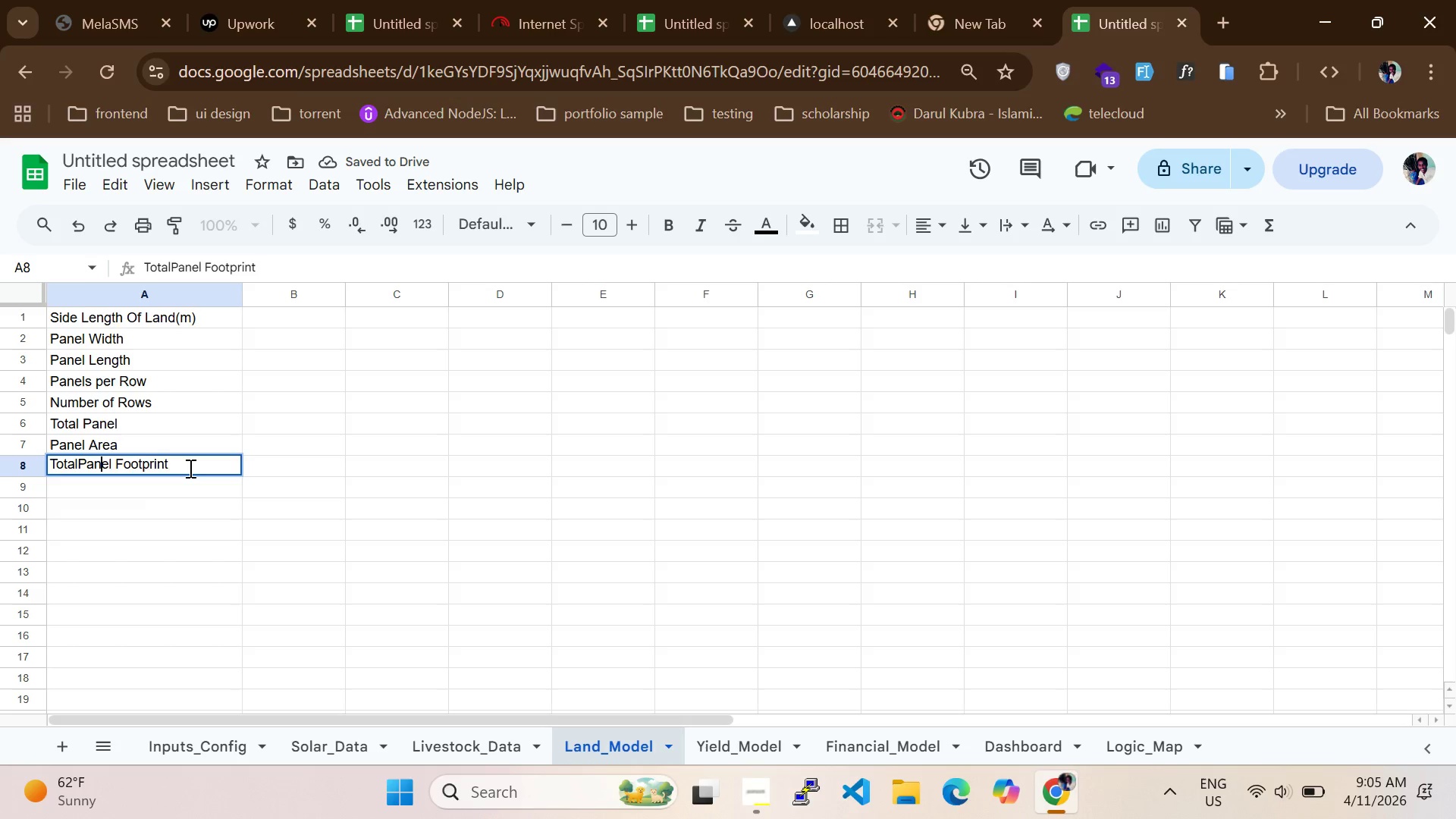 
key(ArrowLeft)
 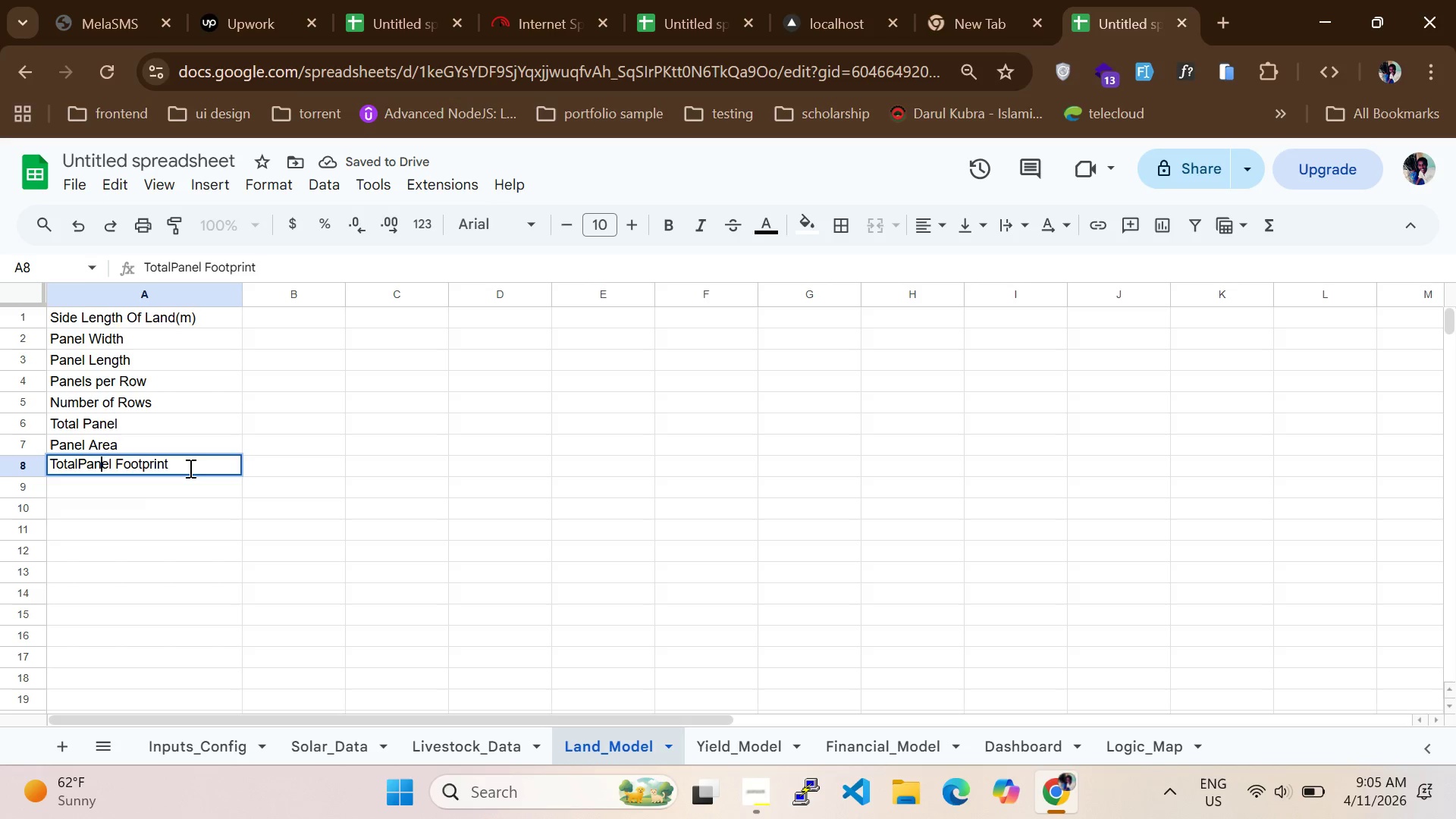 
key(ArrowLeft)
 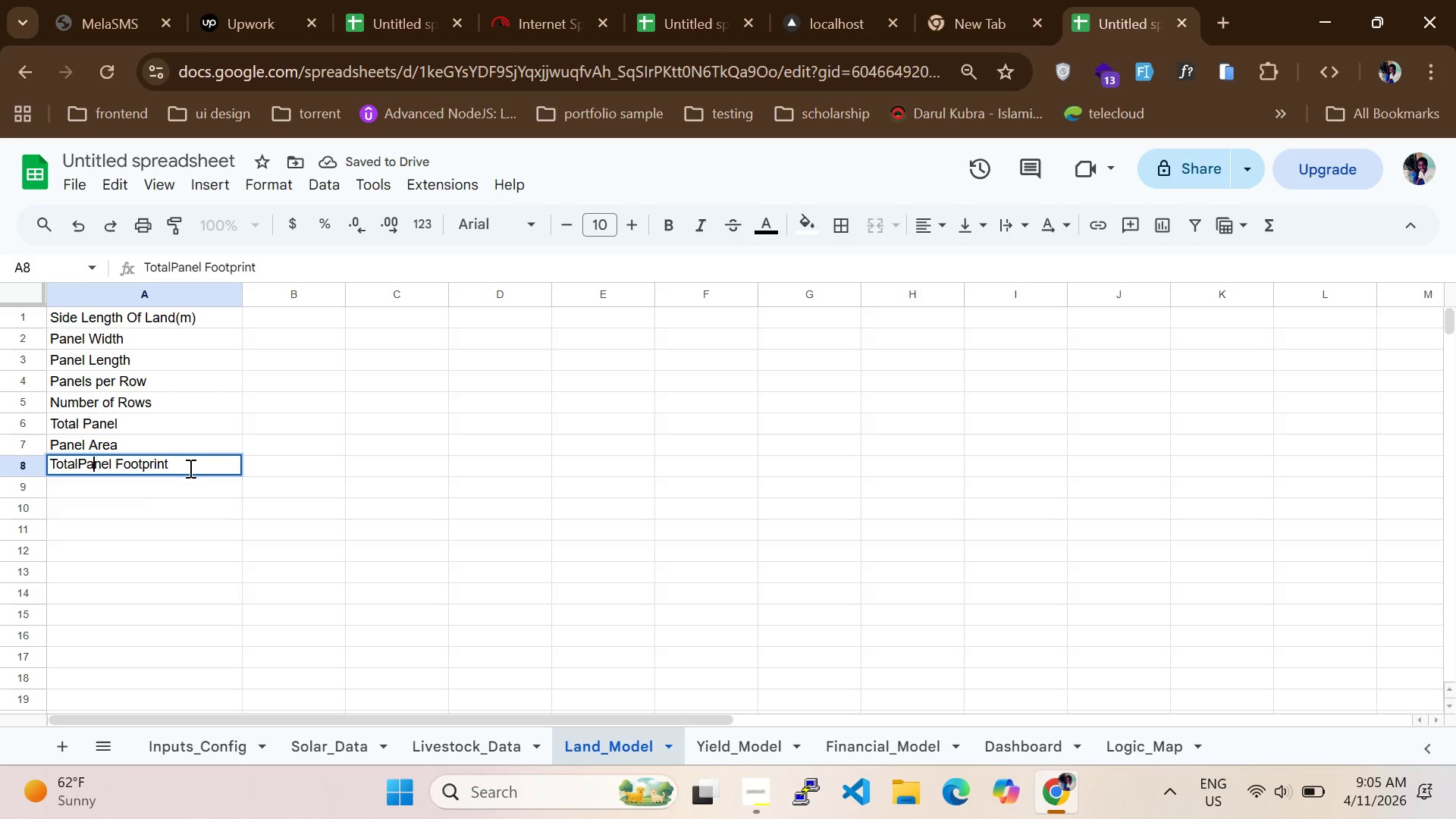 
key(ArrowLeft)
 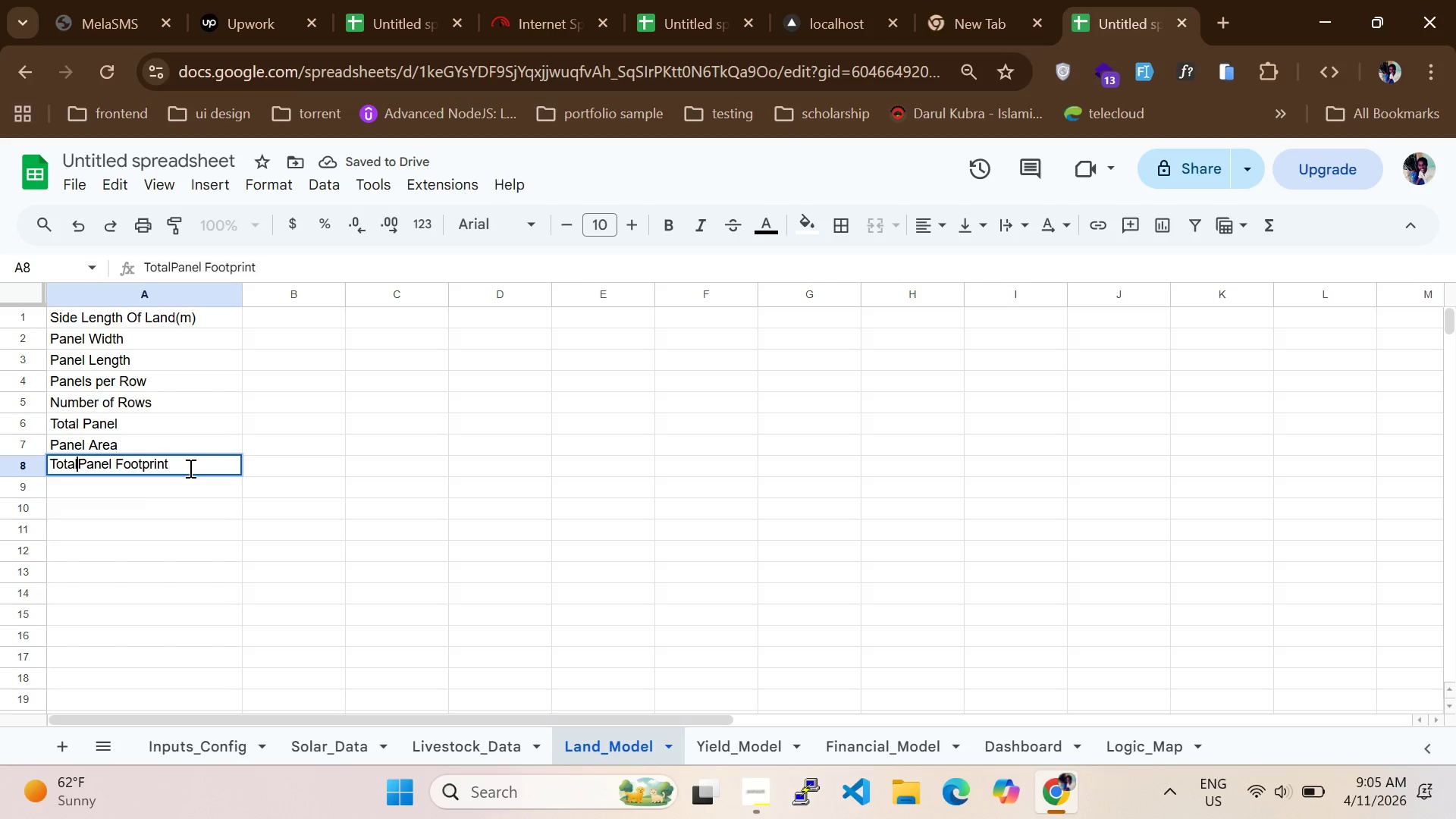 
key(ArrowLeft)
 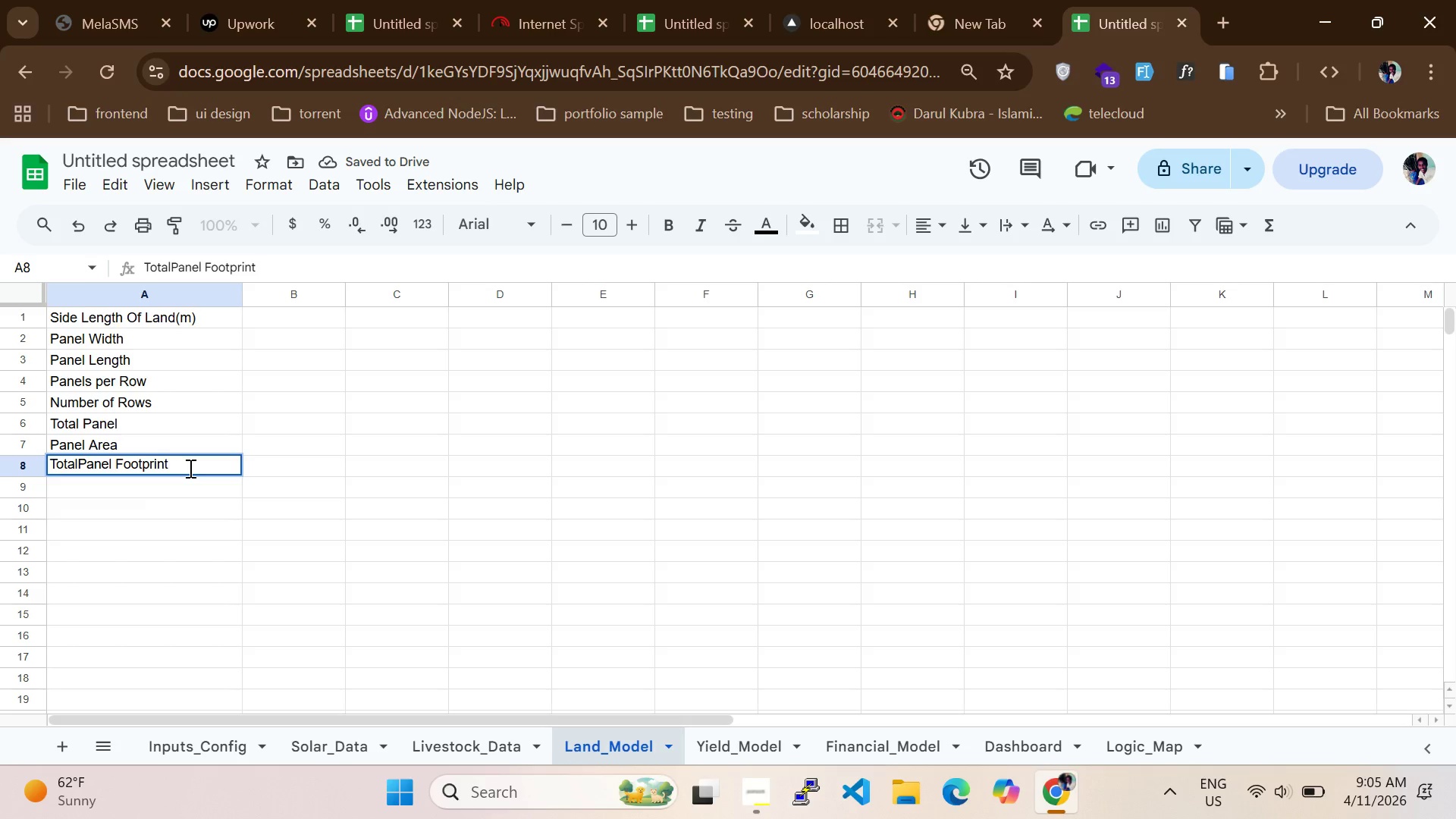 
key(Space)
 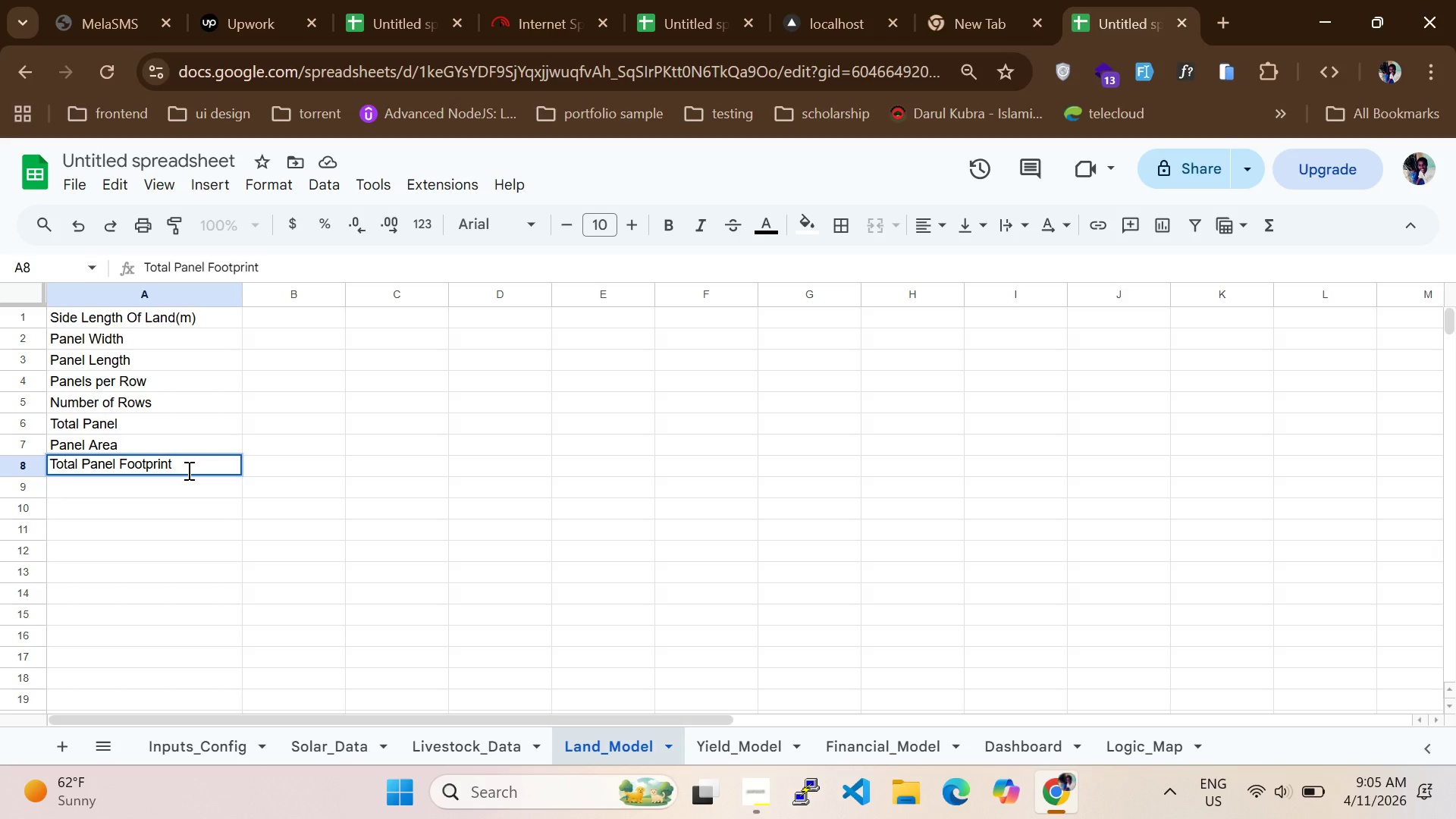 
wait(29.08)
 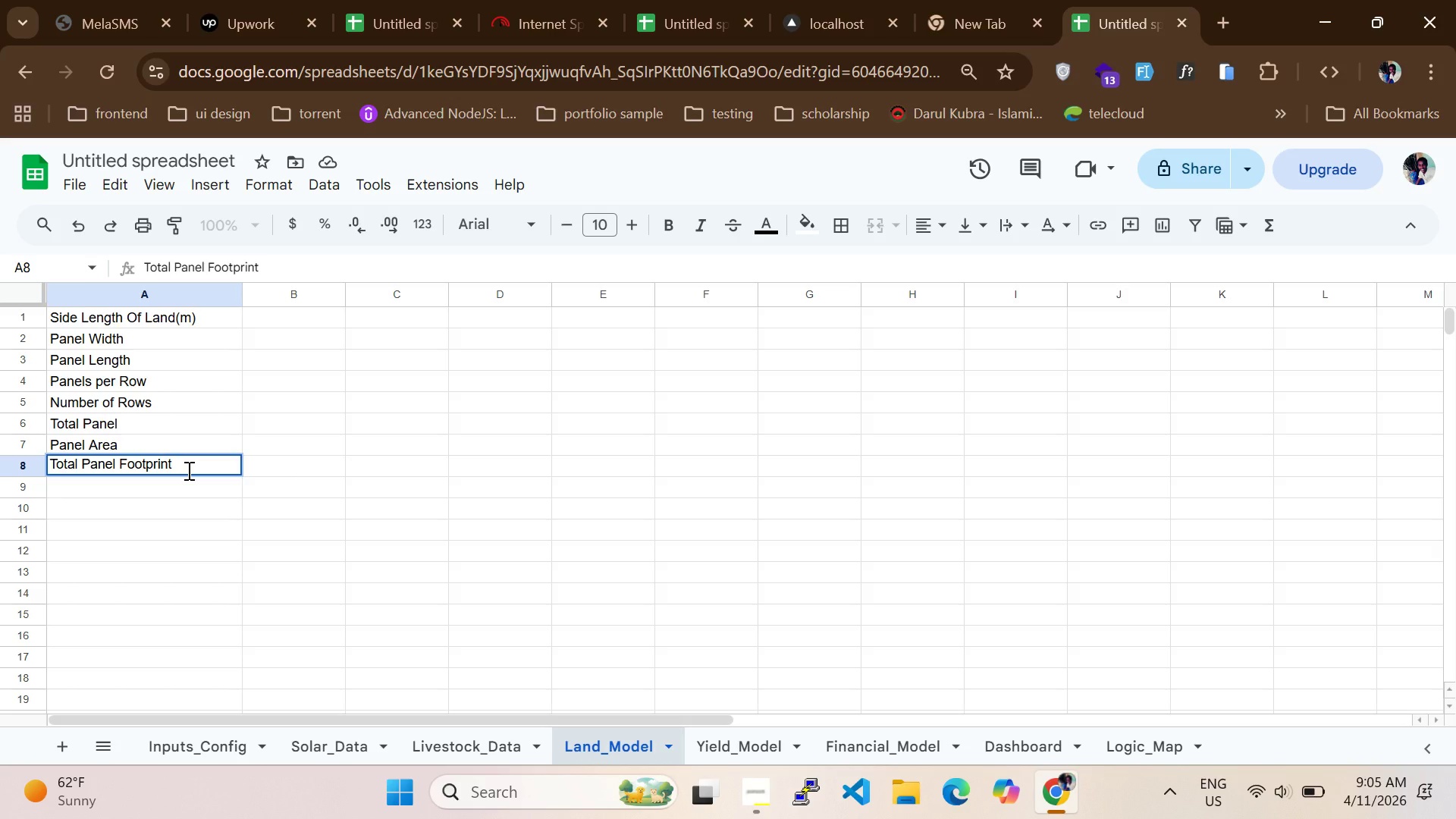 
double_click([176, 314])
 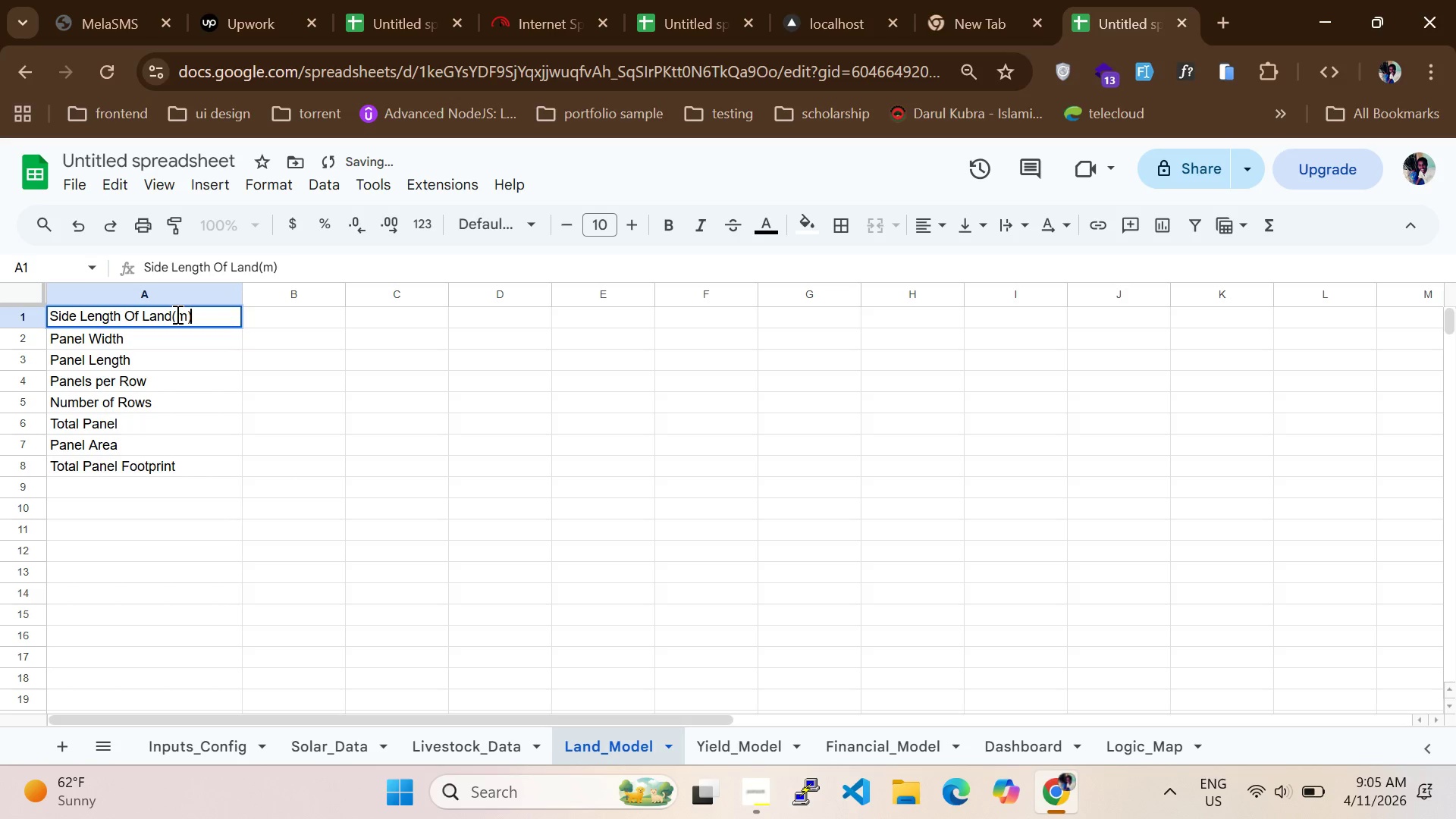 
left_click([176, 314])
 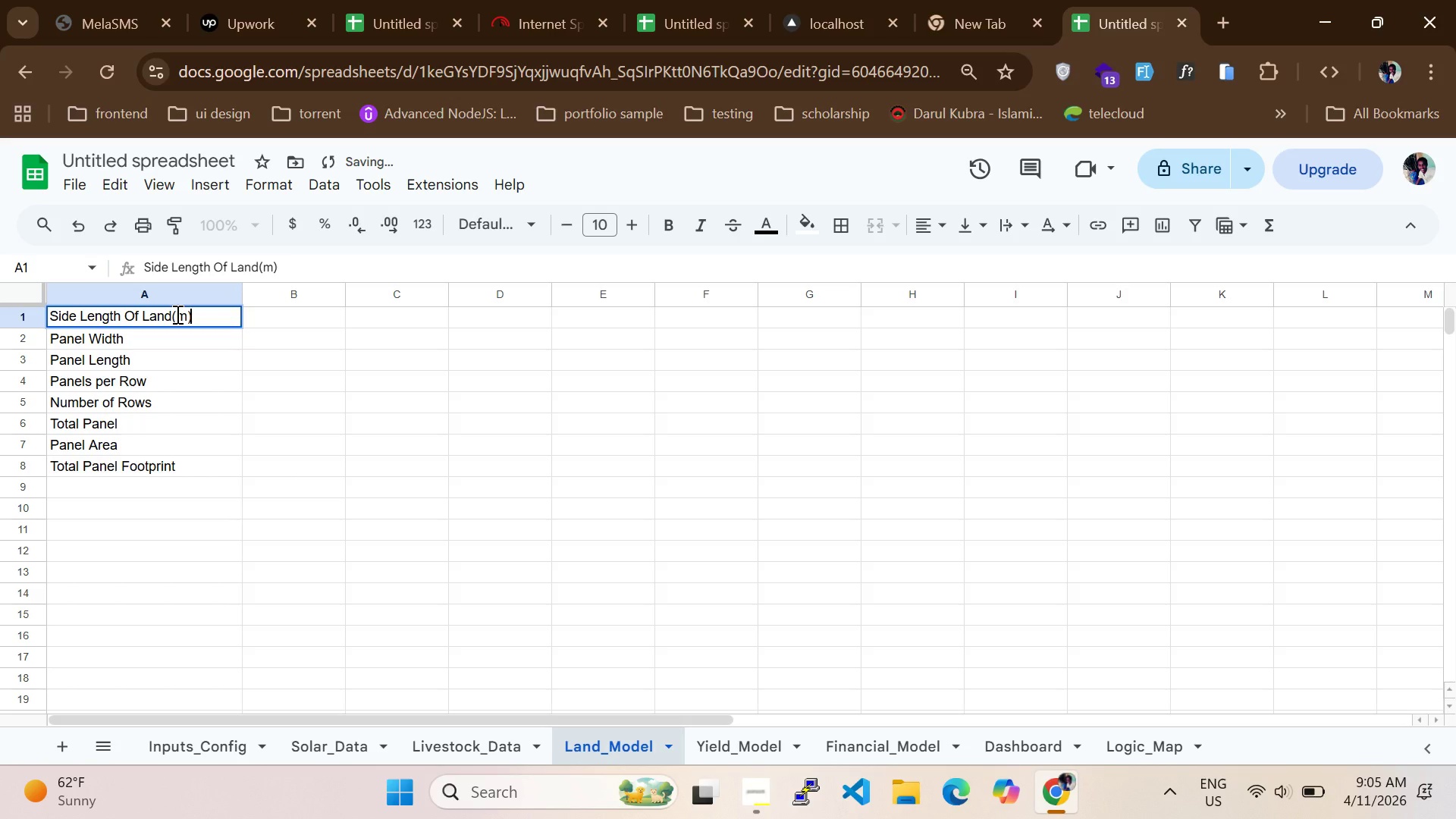 
key(ArrowLeft)
 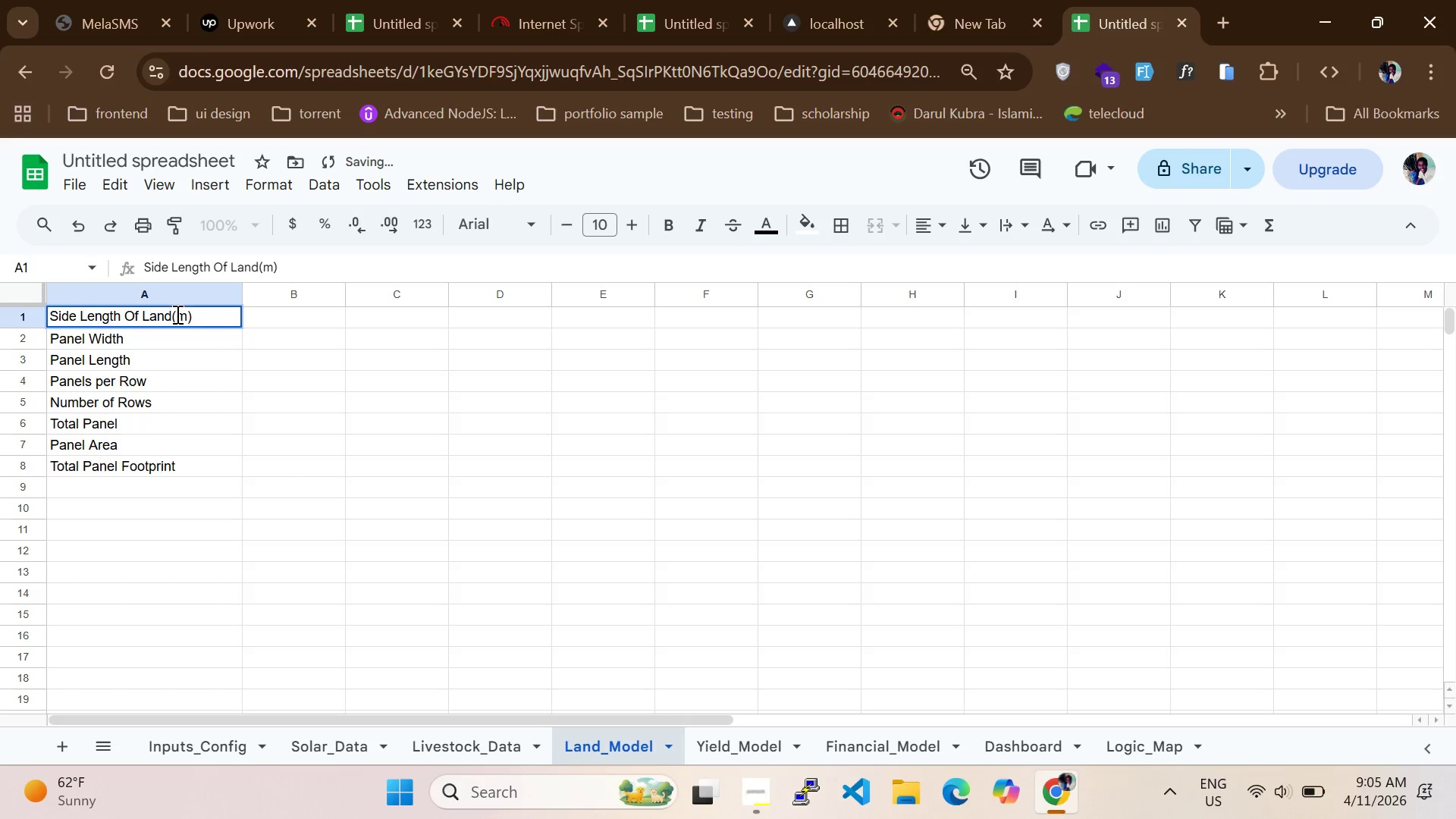 
key(2)
 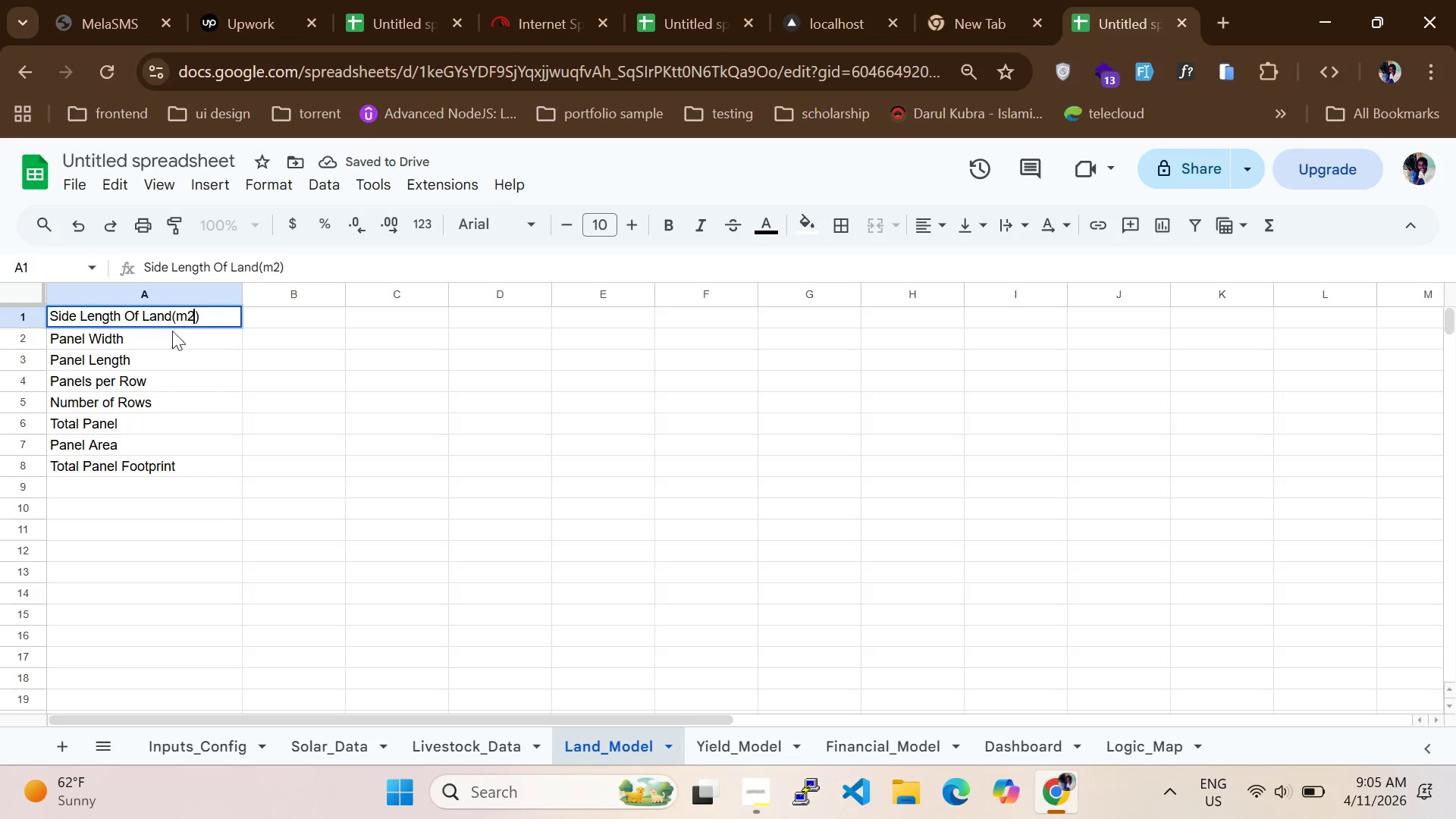 
left_click([171, 334])
 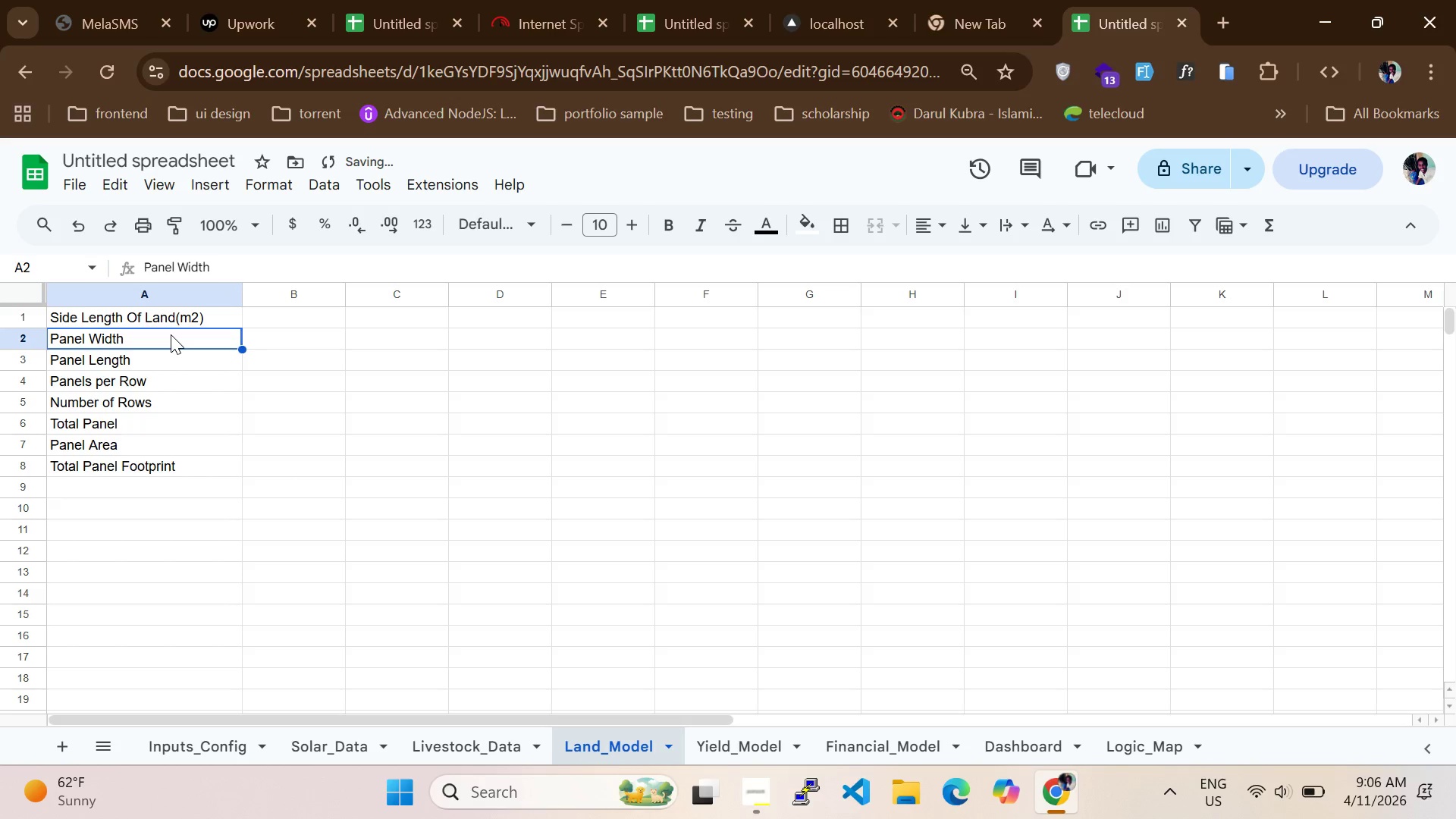 
scroll: coordinate [171, 334], scroll_direction: none, amount: 0.0
 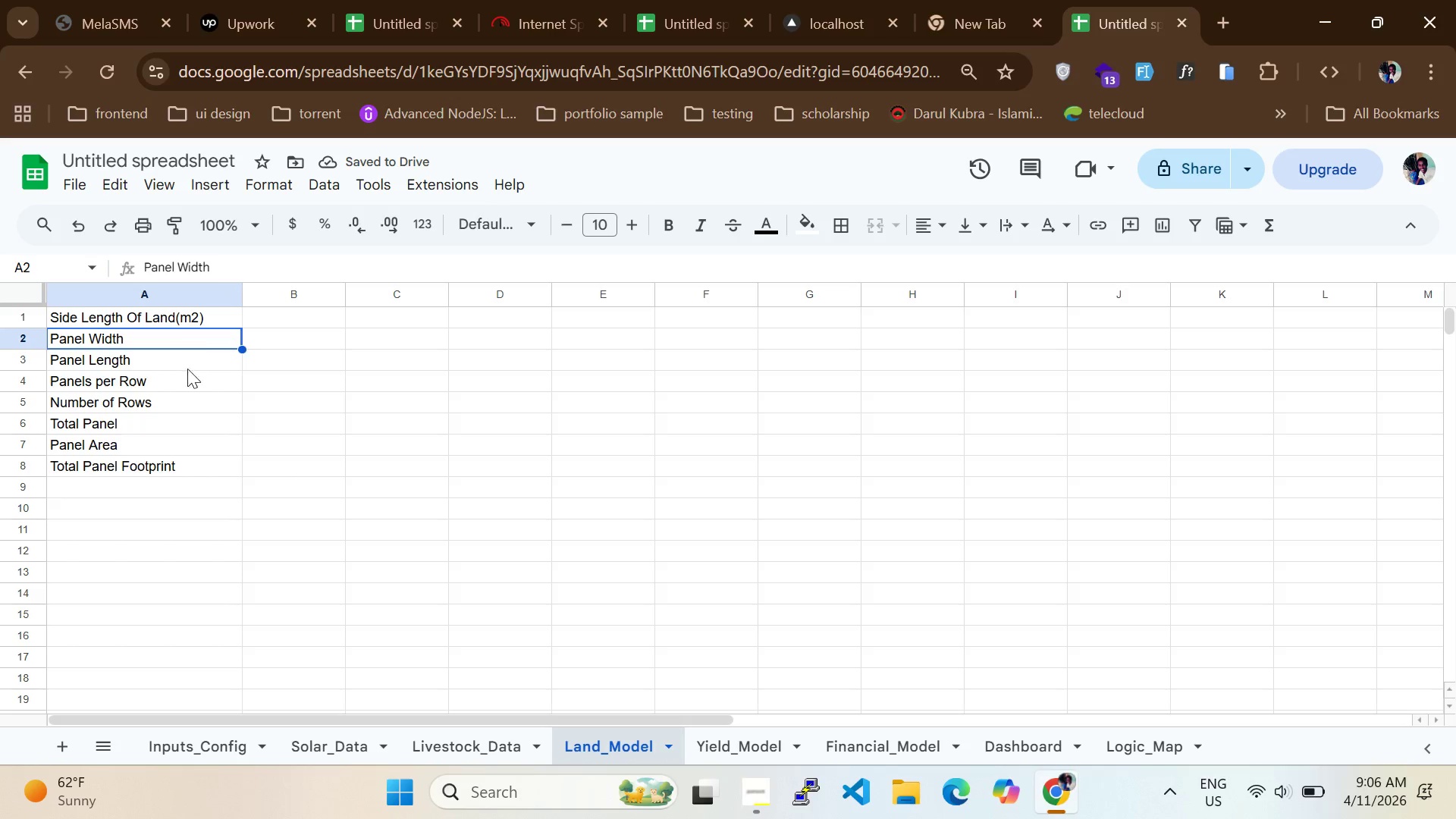 
left_click([174, 464])
 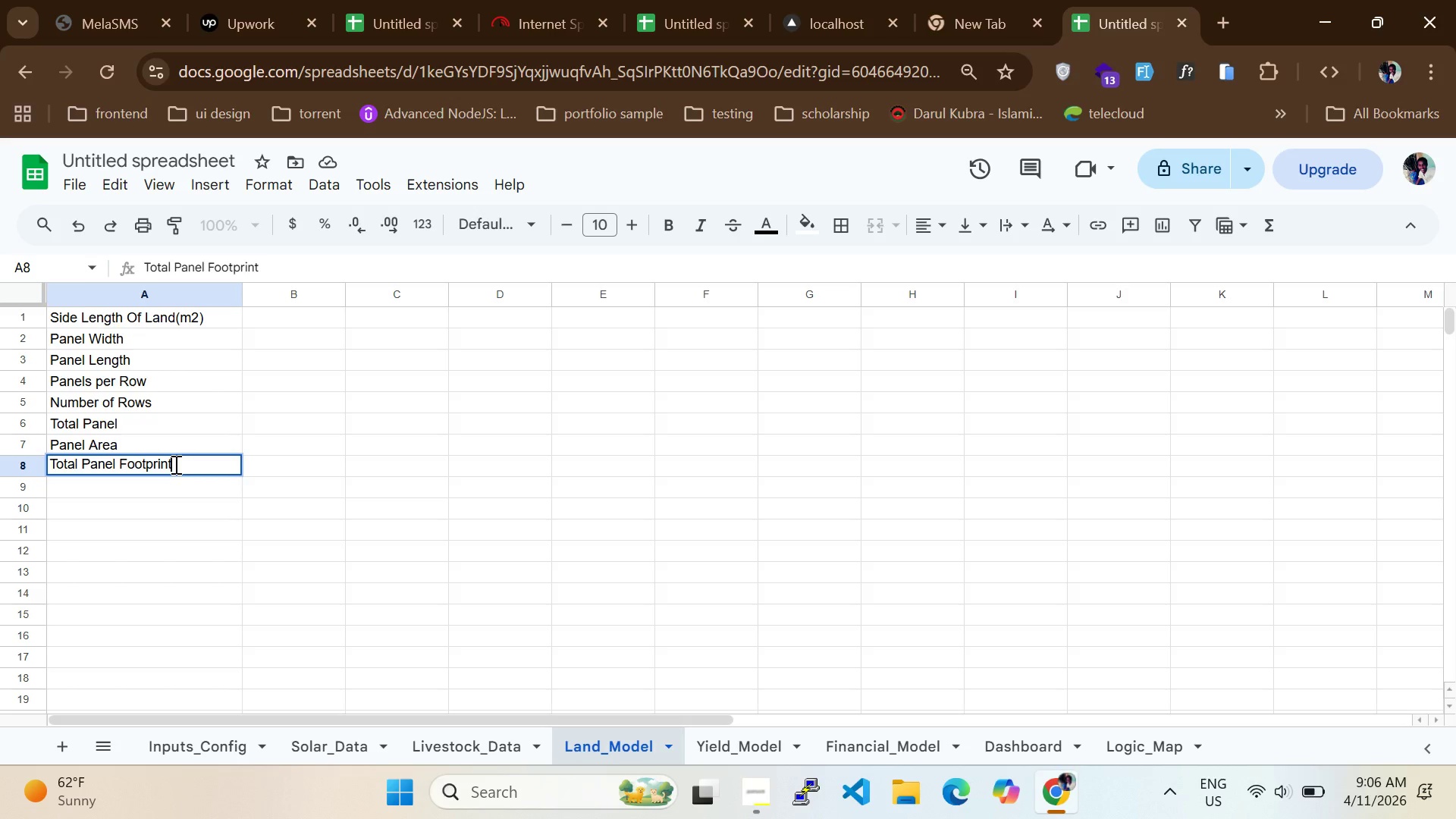 
double_click([174, 464])
 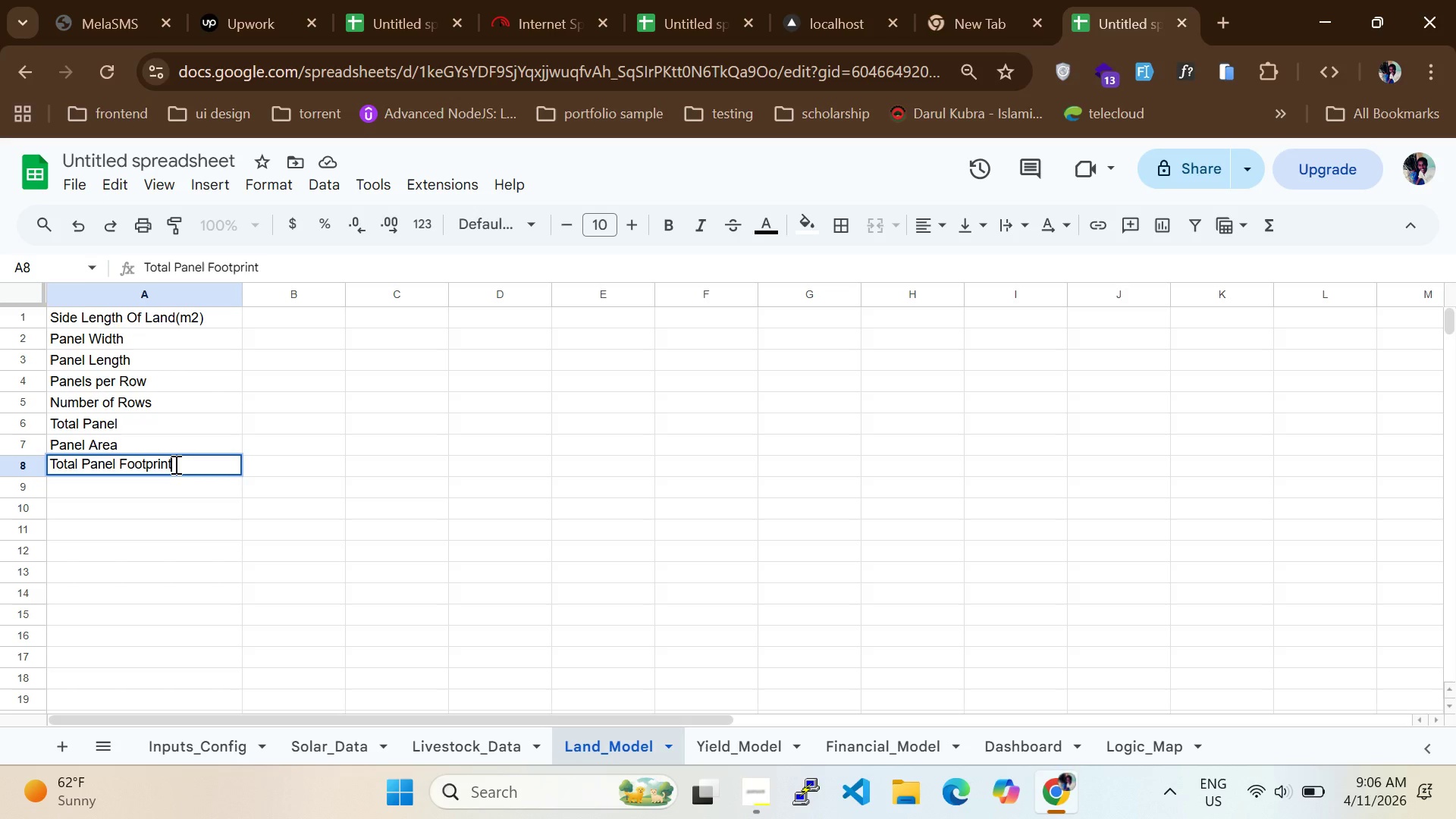 
key(Control+A)
 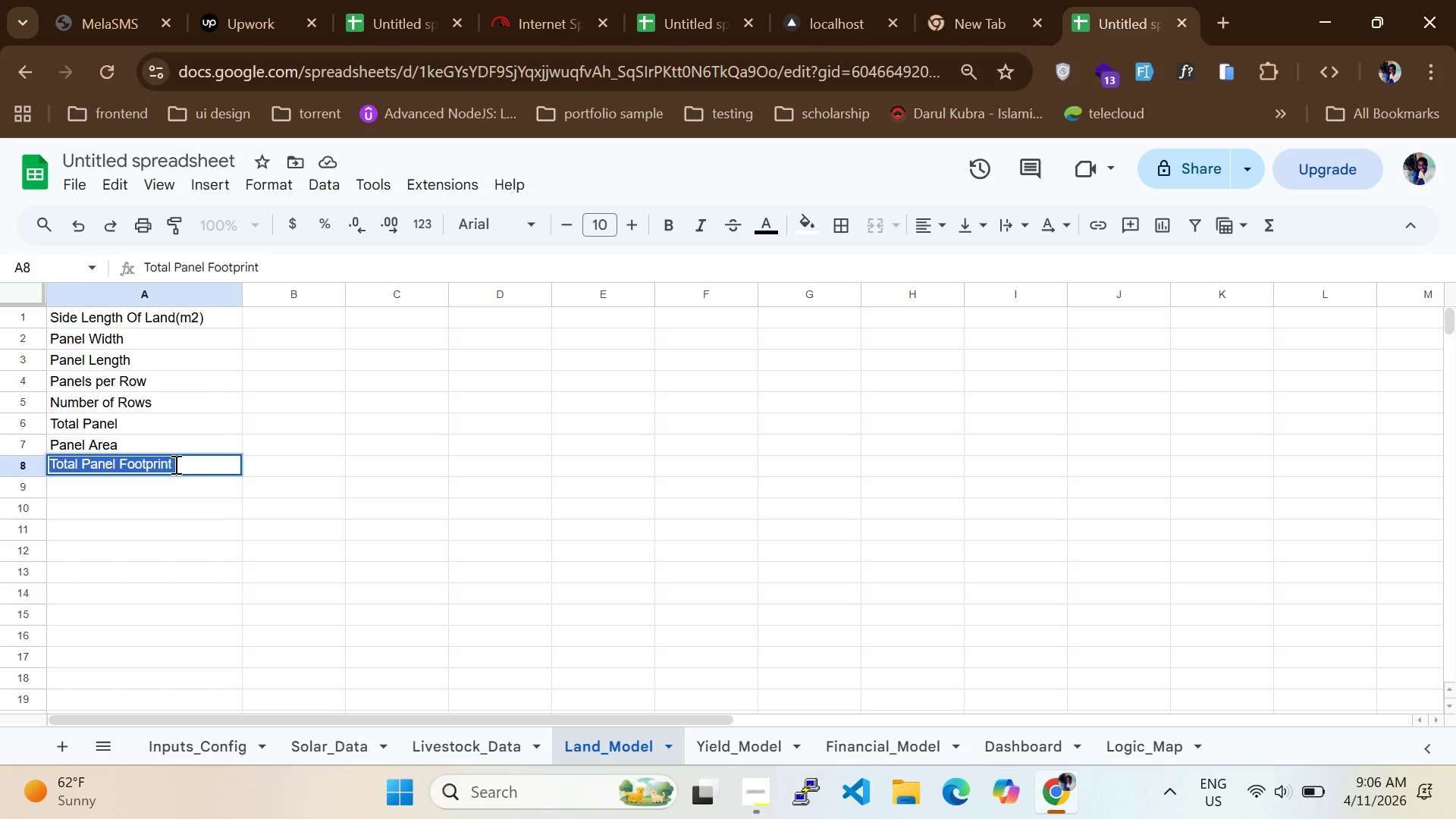 
key(Control+X)
 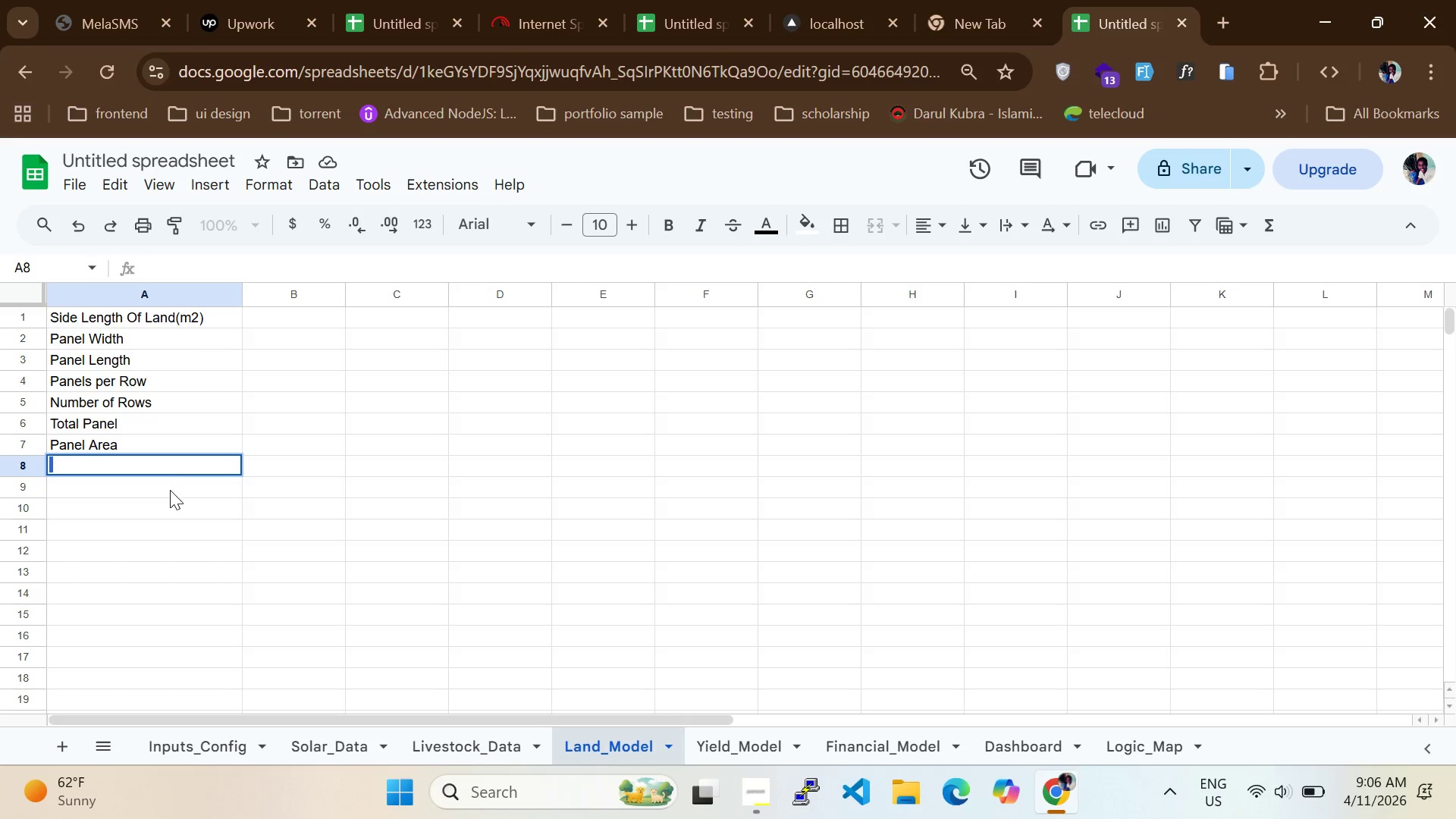 
left_click([170, 490])
 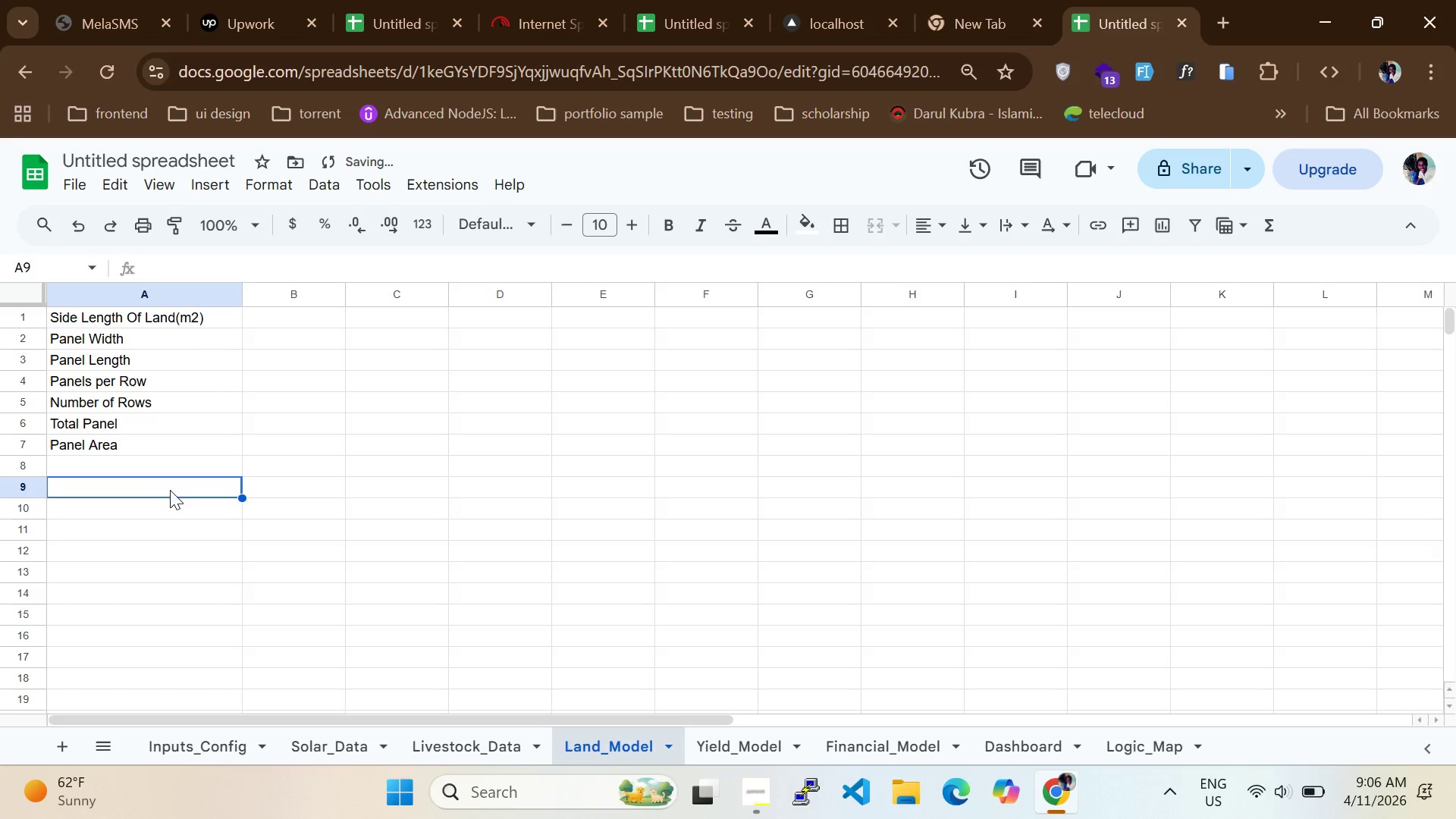 
key(Control+V)
 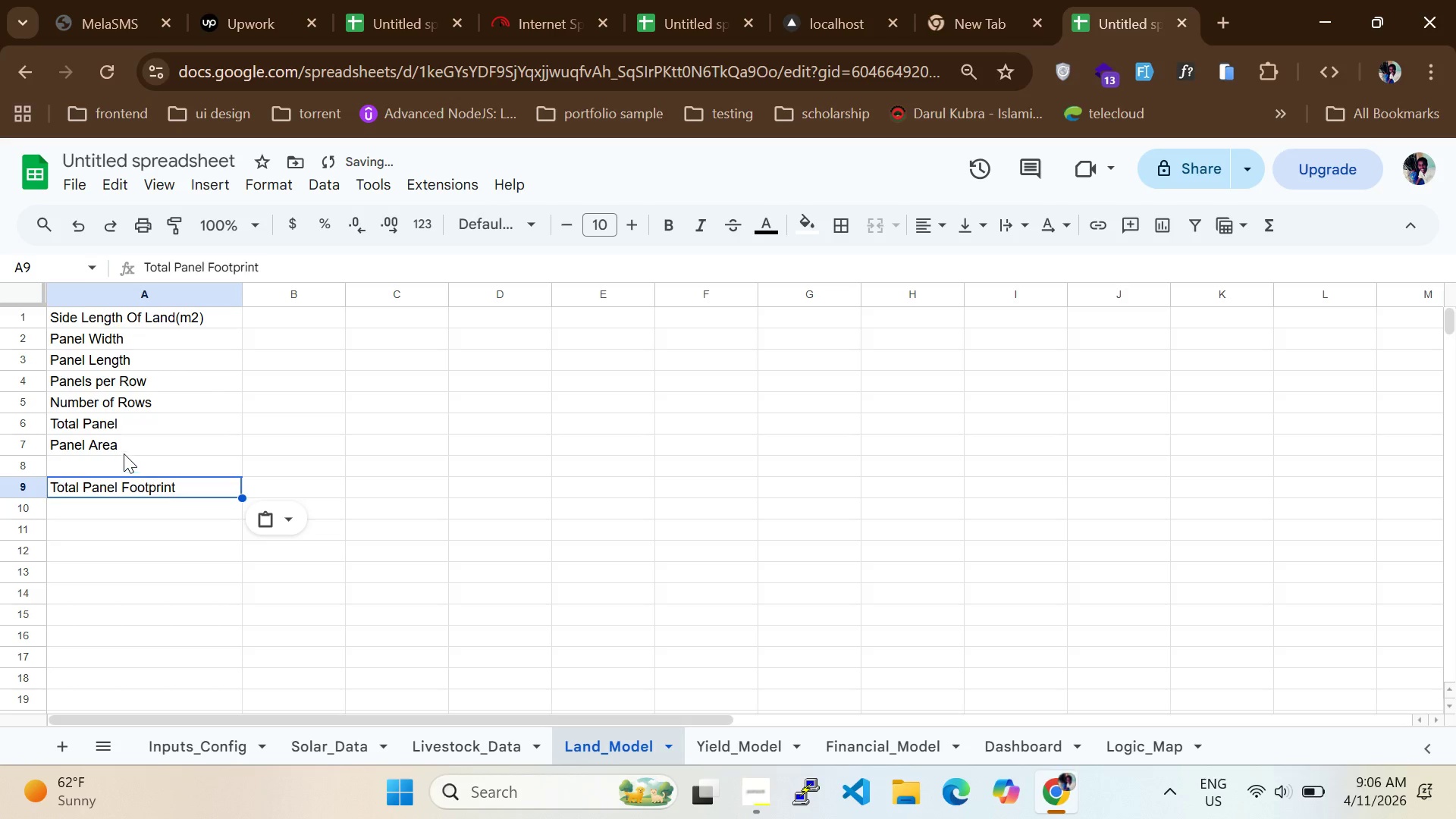 
double_click([121, 448])
 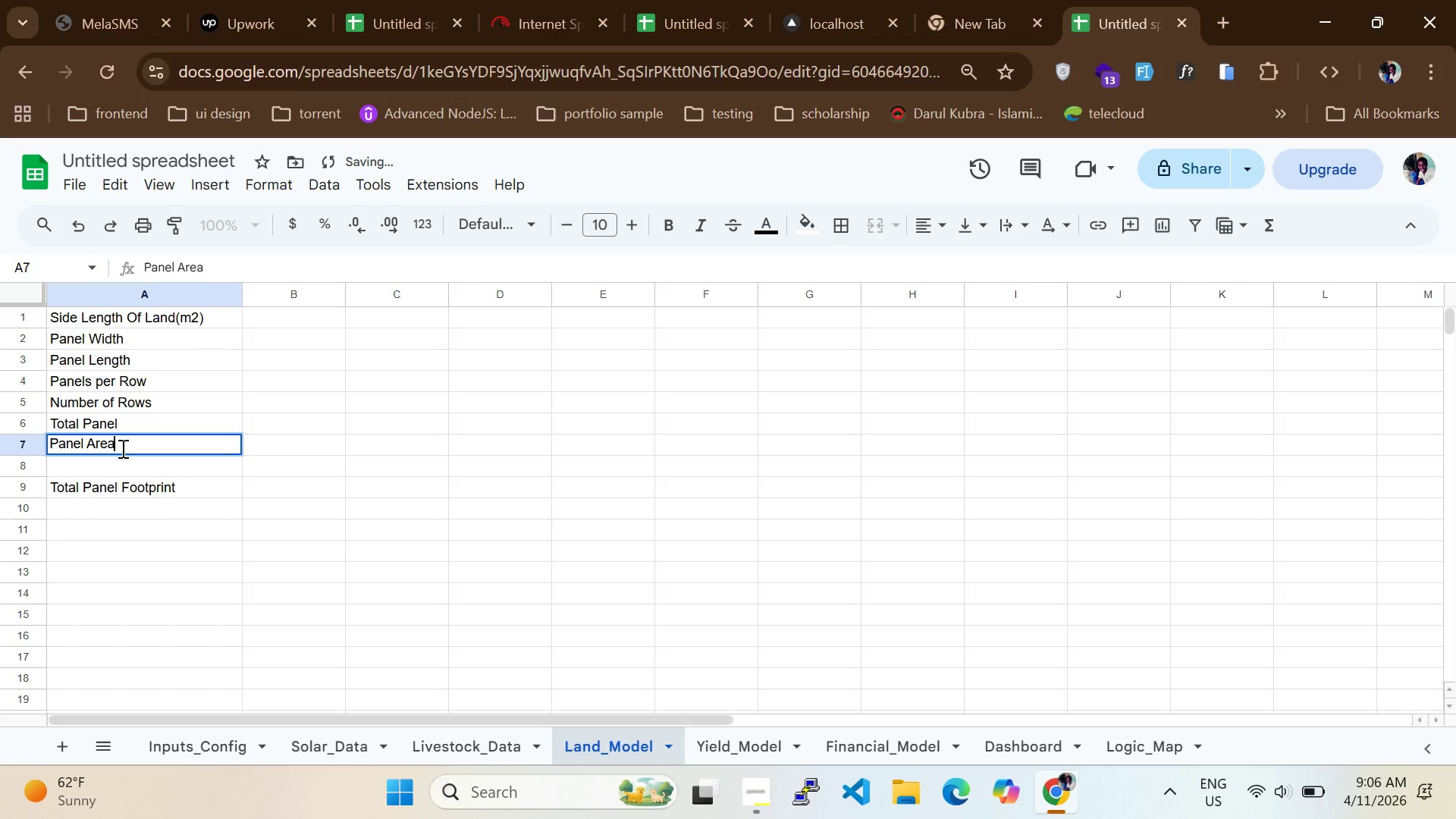 
left_click([121, 448])
 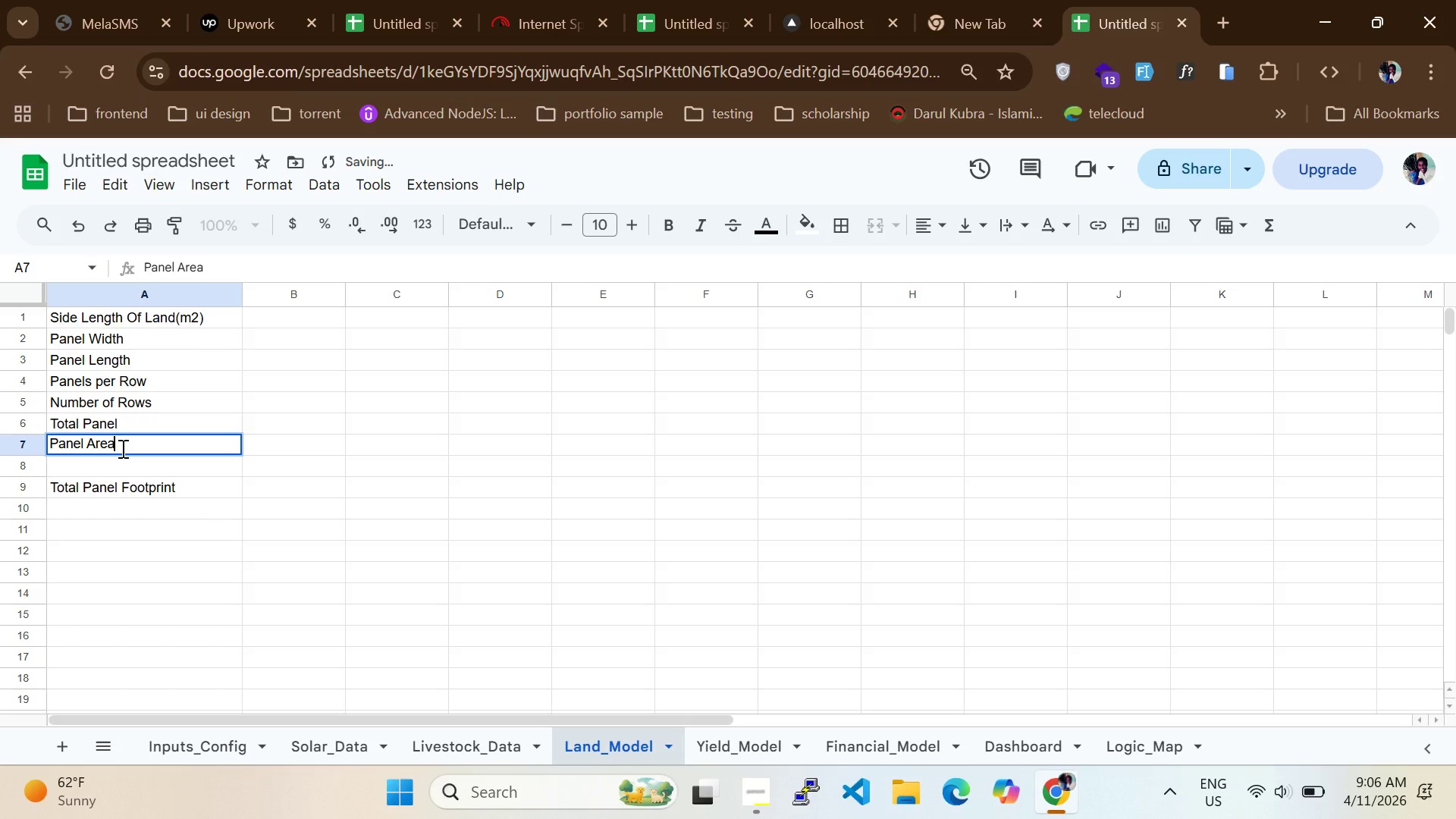 
key(Control+A)
 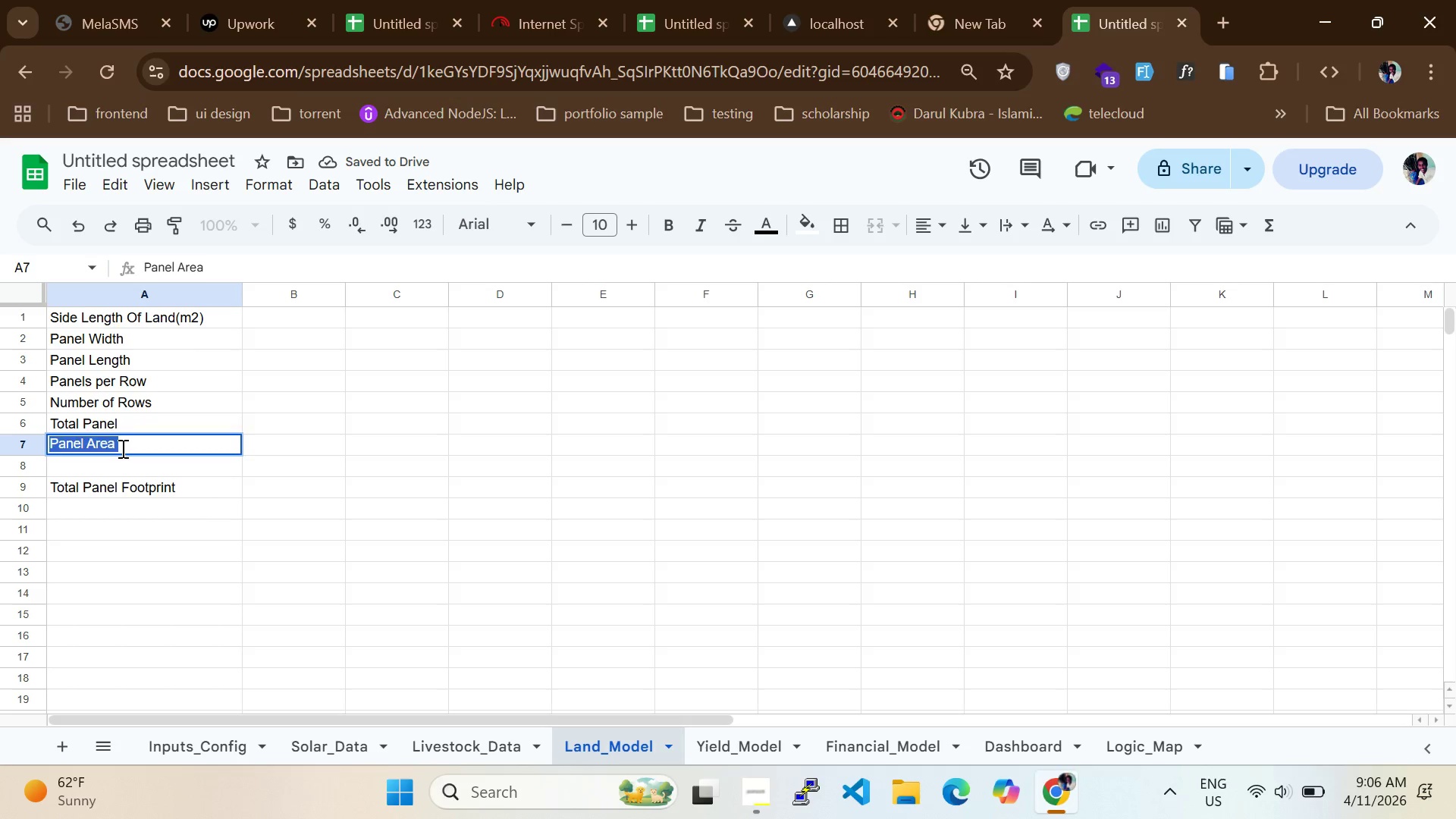 
key(Control+X)
 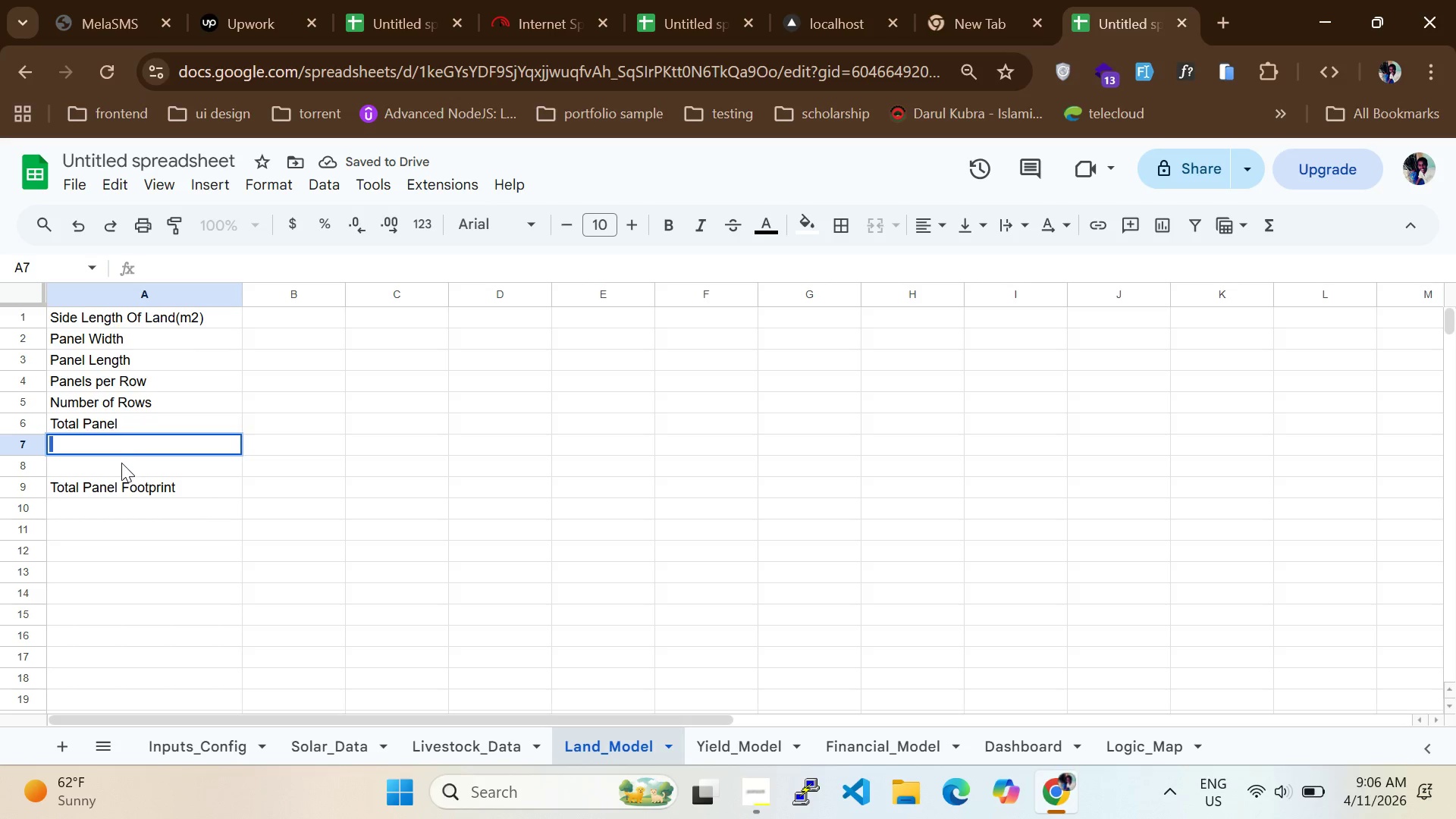 
left_click([121, 463])
 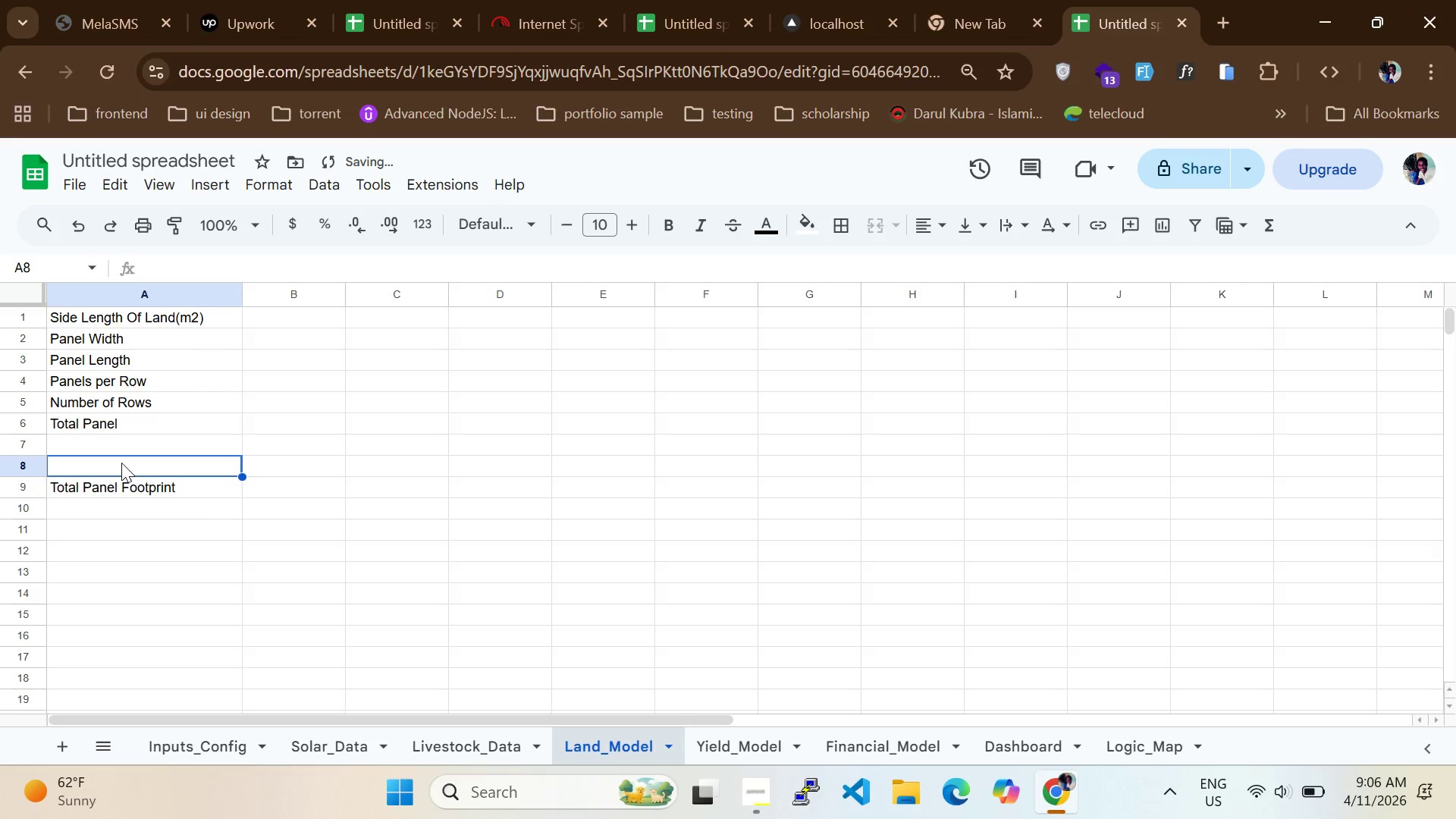 
key(Control+V)
 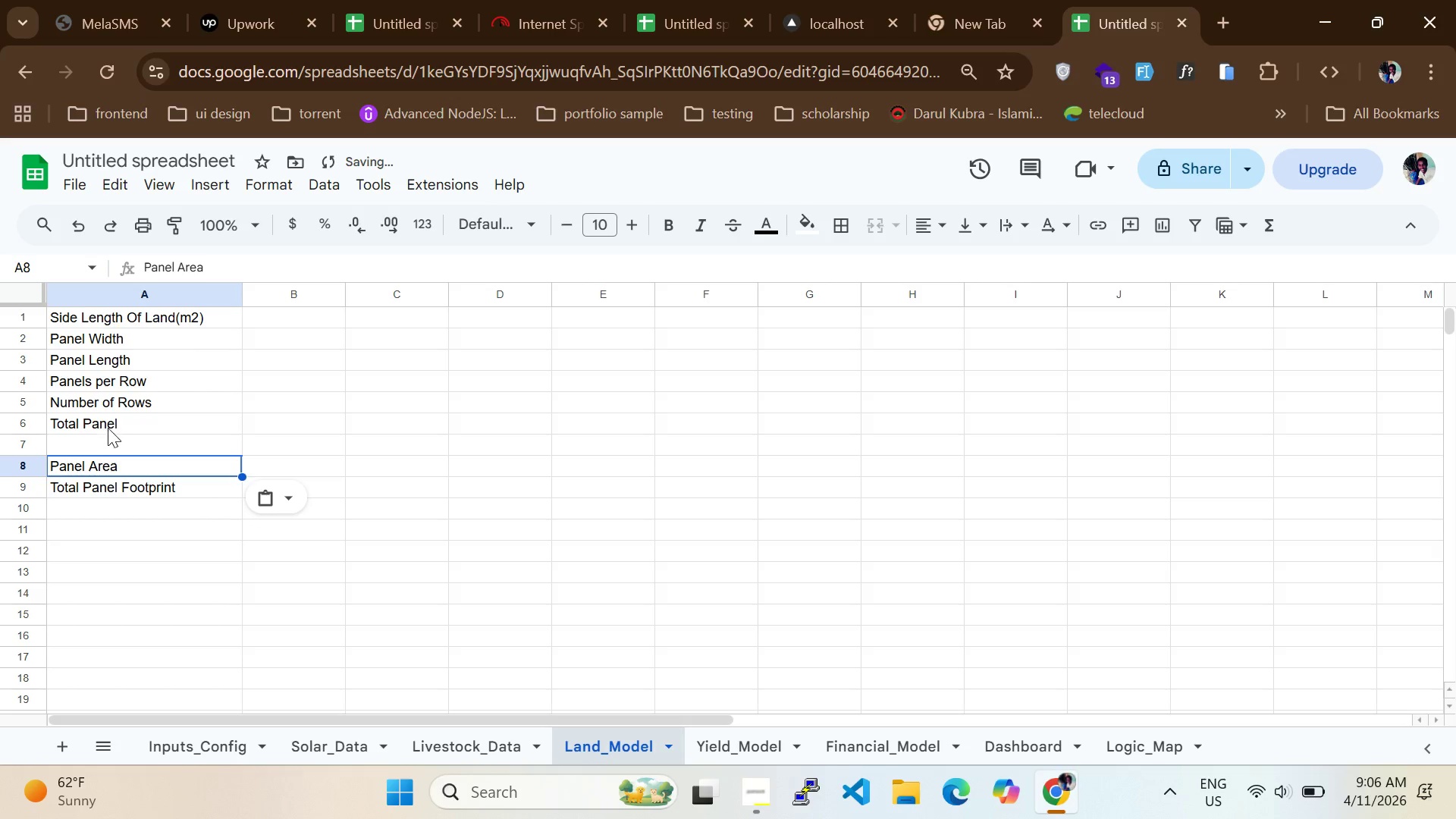 
left_click([108, 428])
 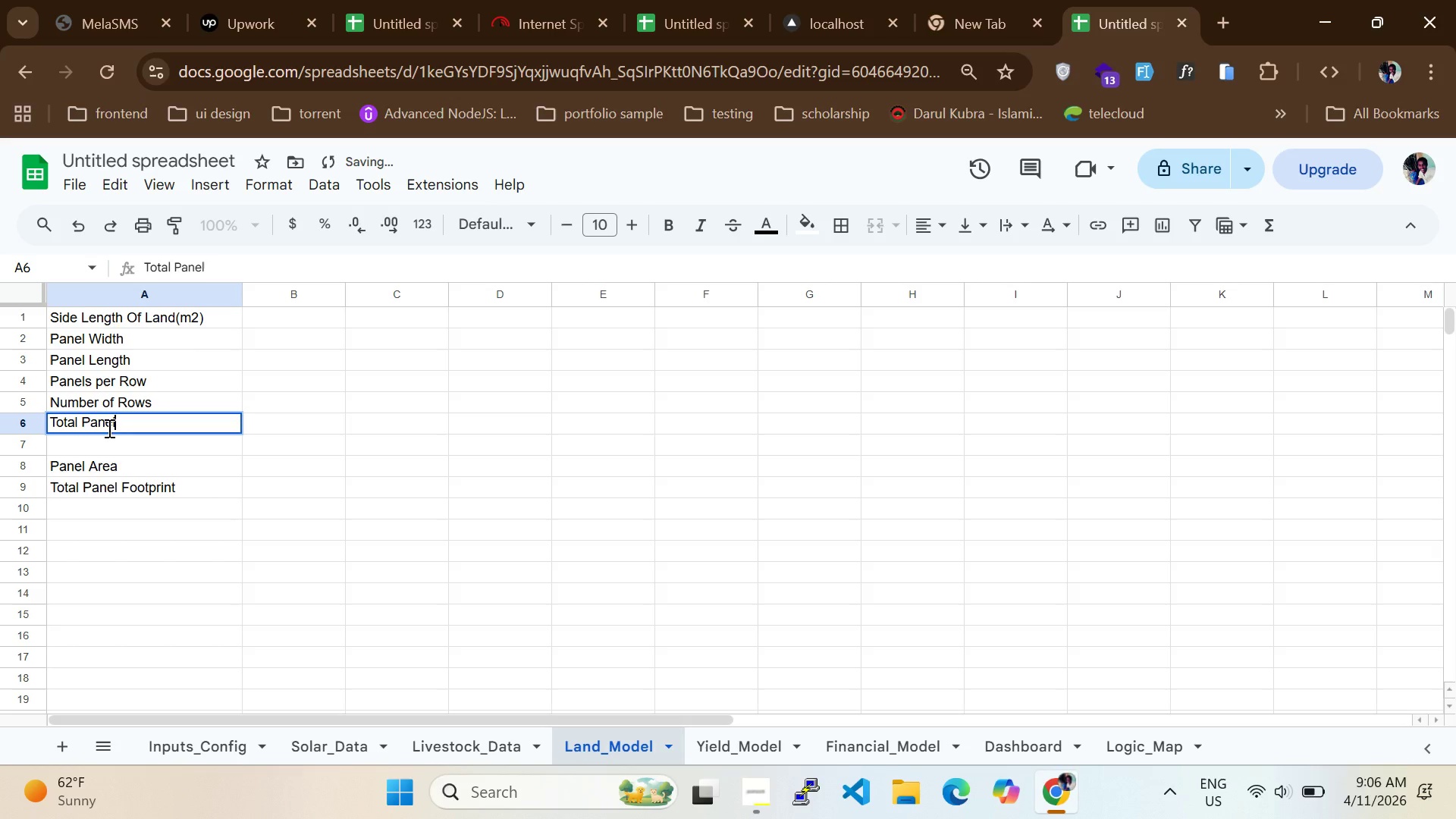 
double_click([108, 428])
 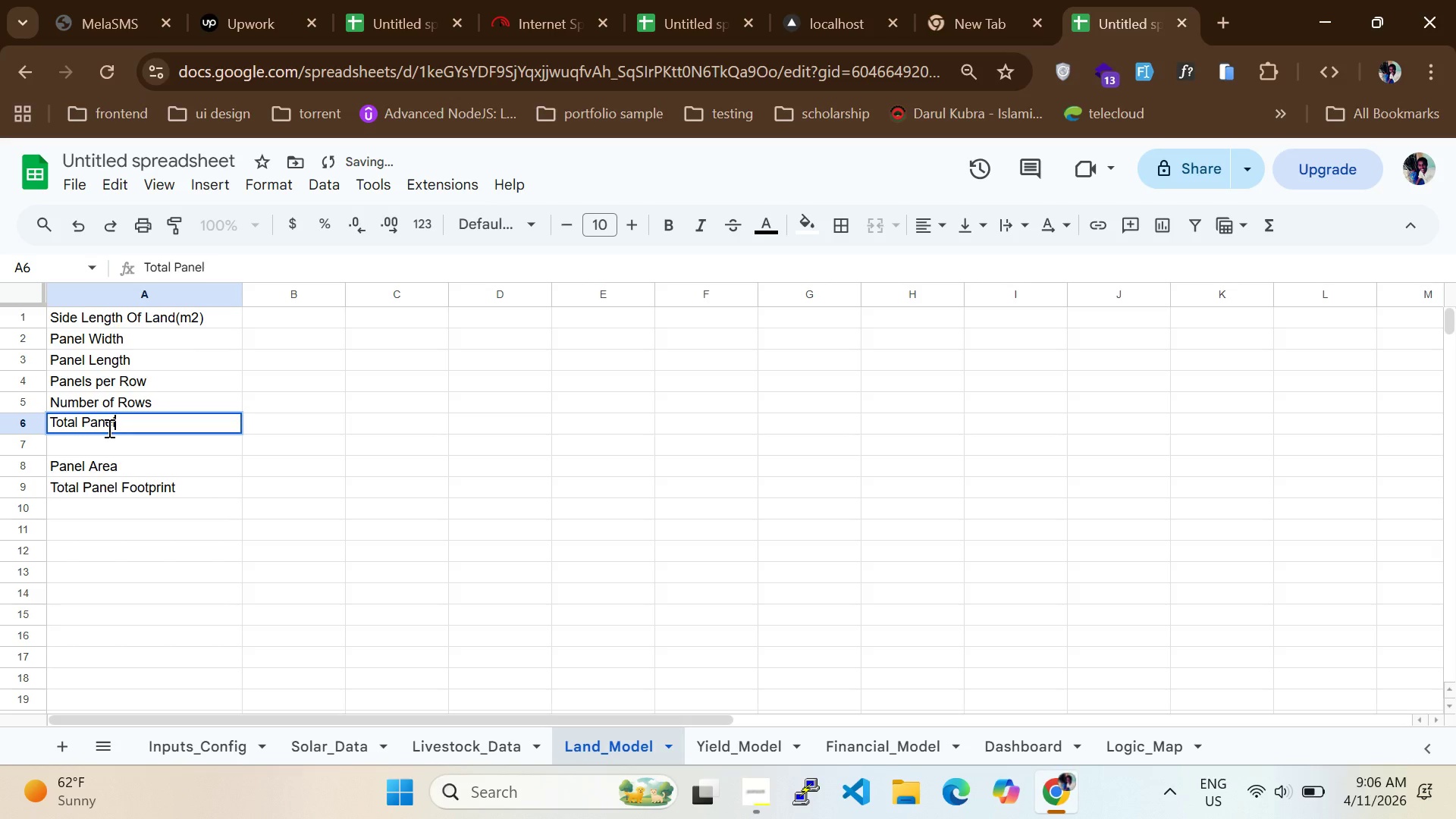 
key(Control+A)
 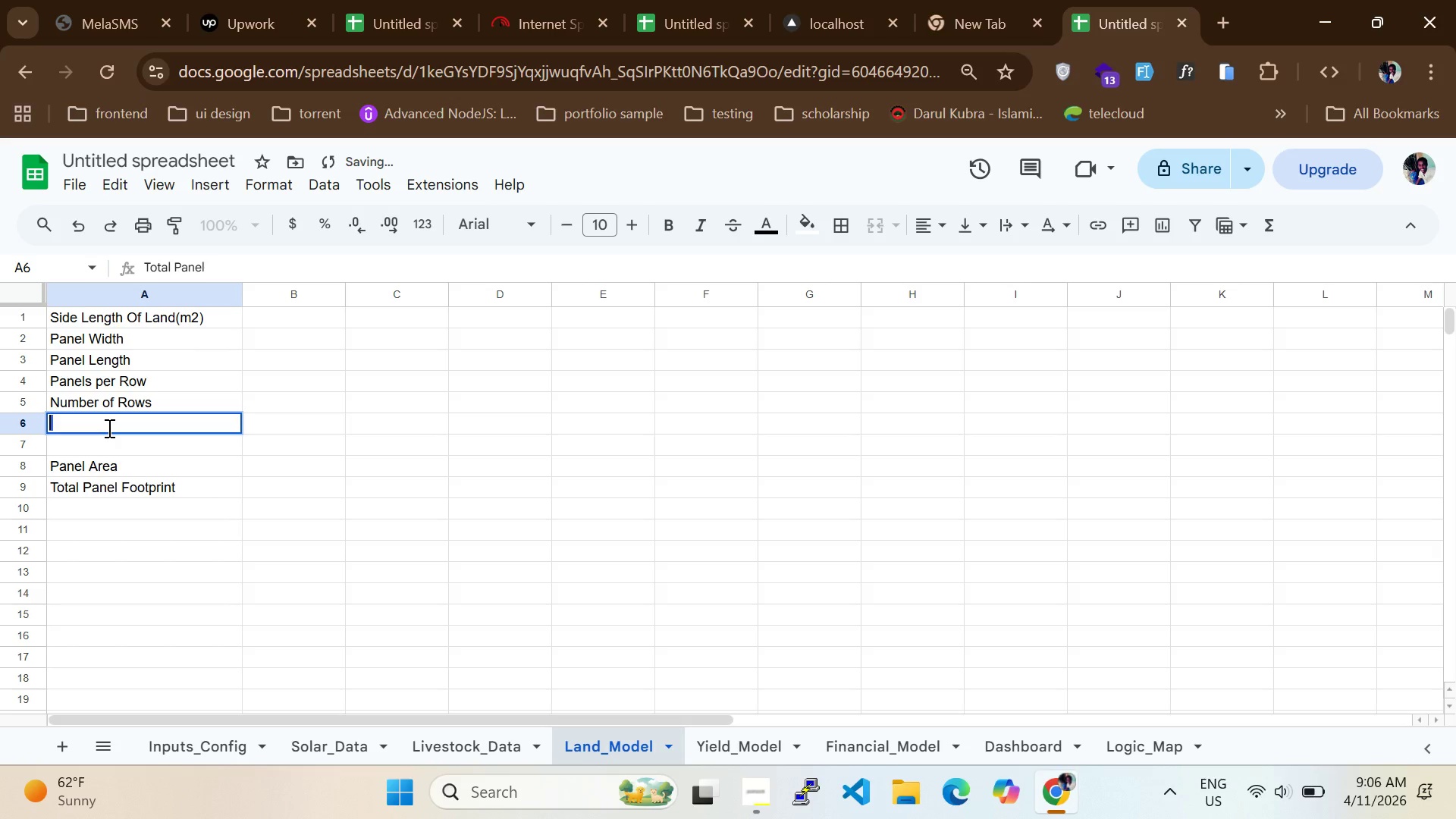 
key(Control+X)
 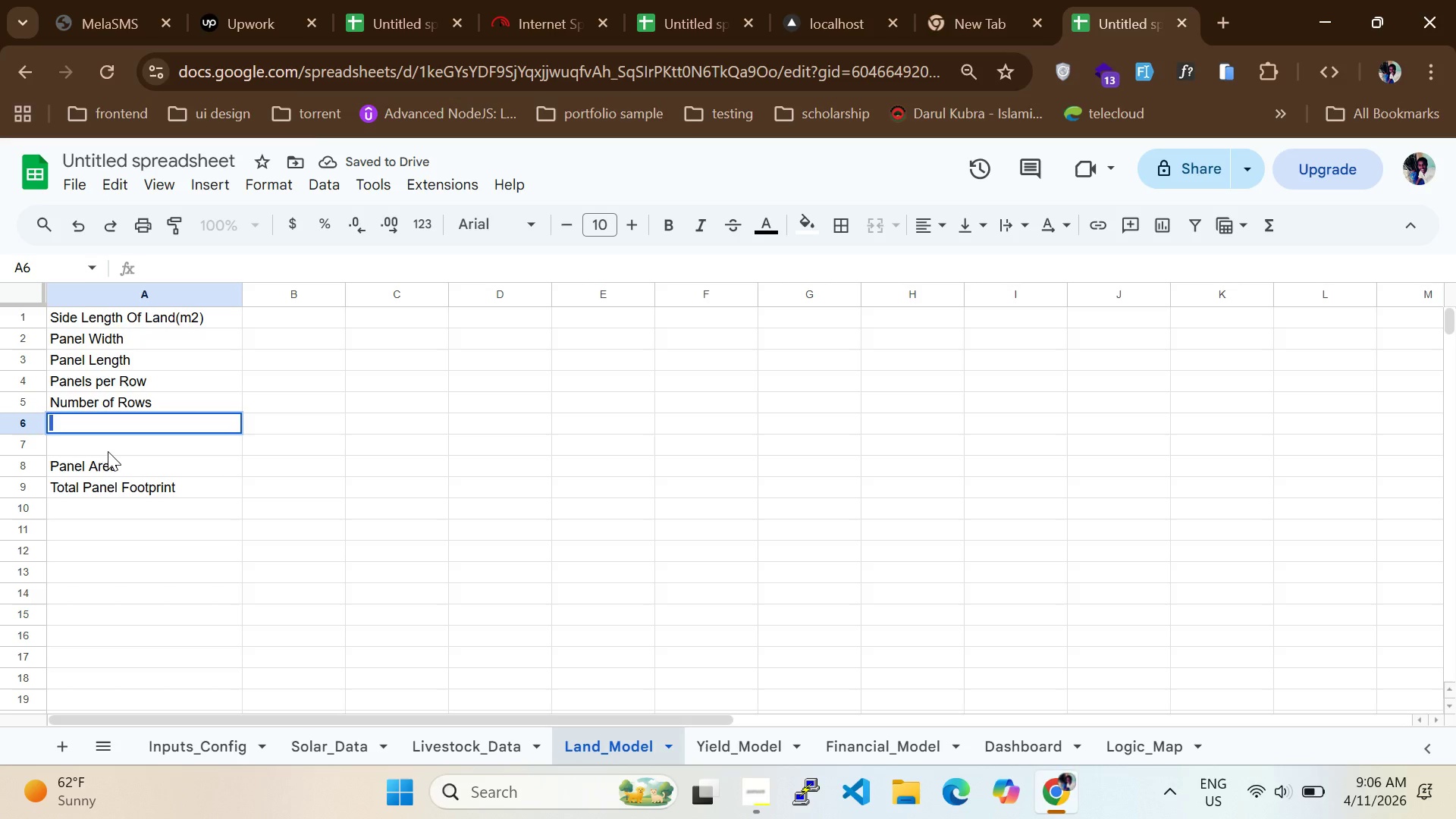 
left_click([108, 451])
 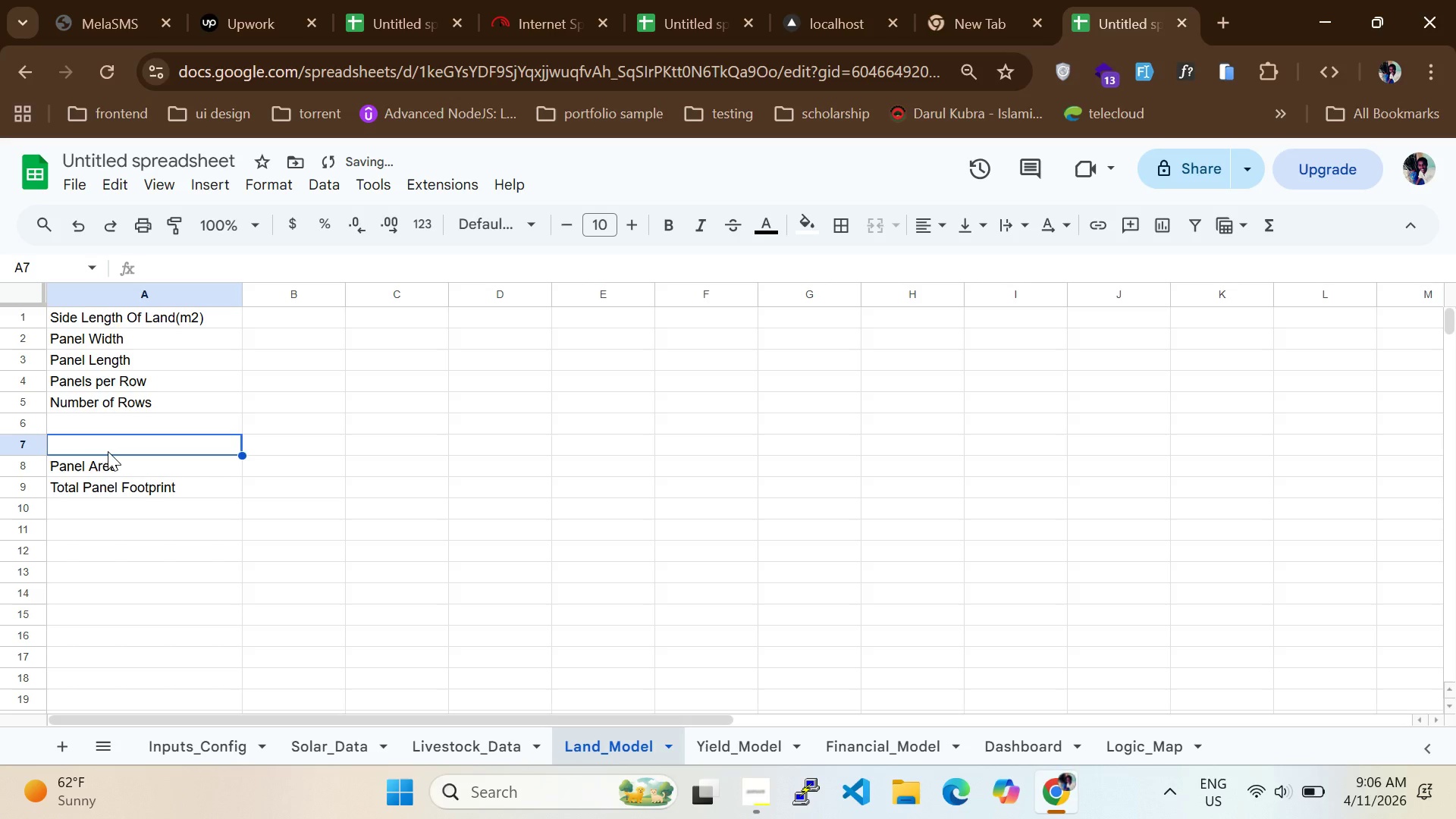 
key(Control+V)
 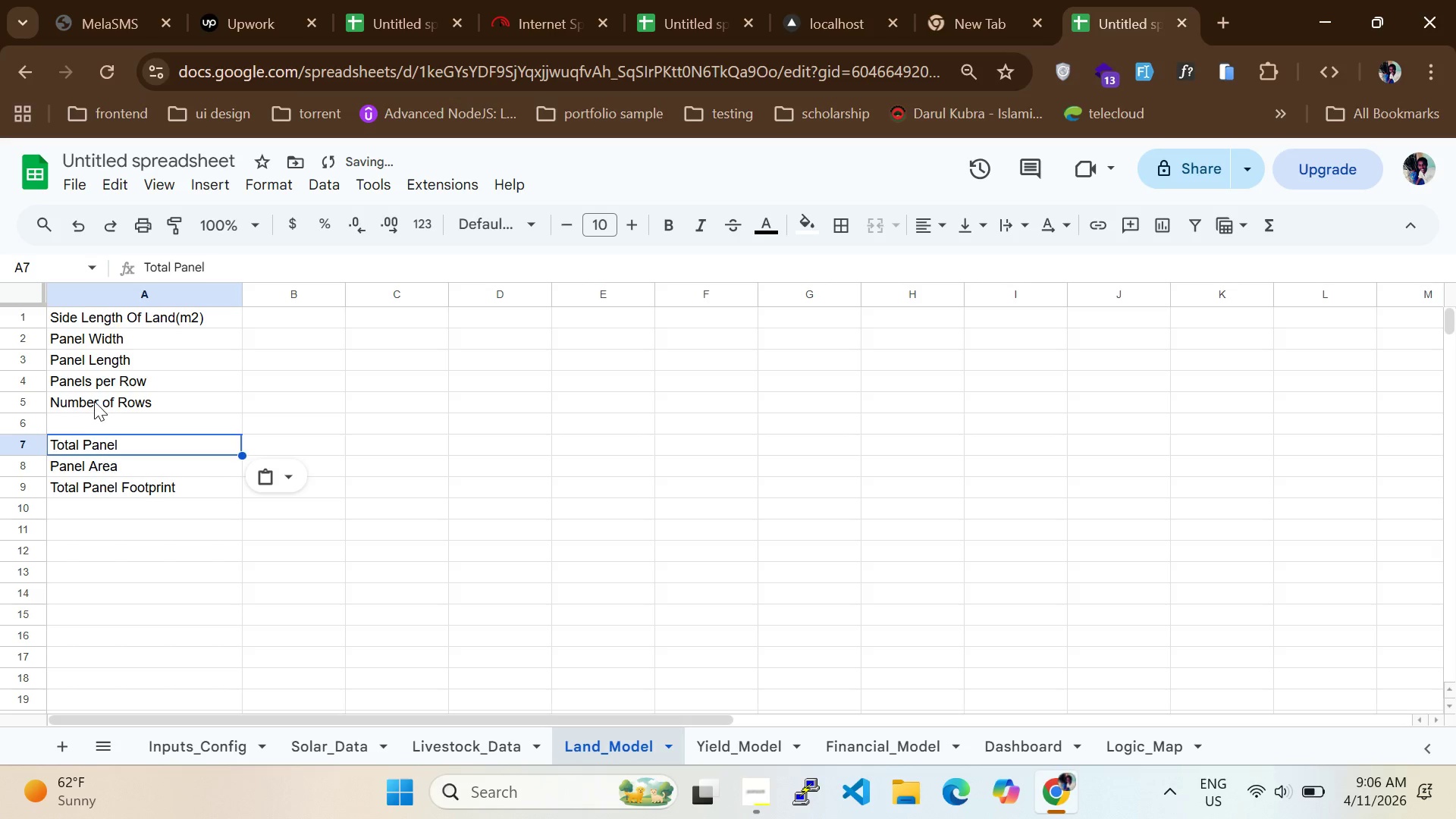 
double_click([94, 401])
 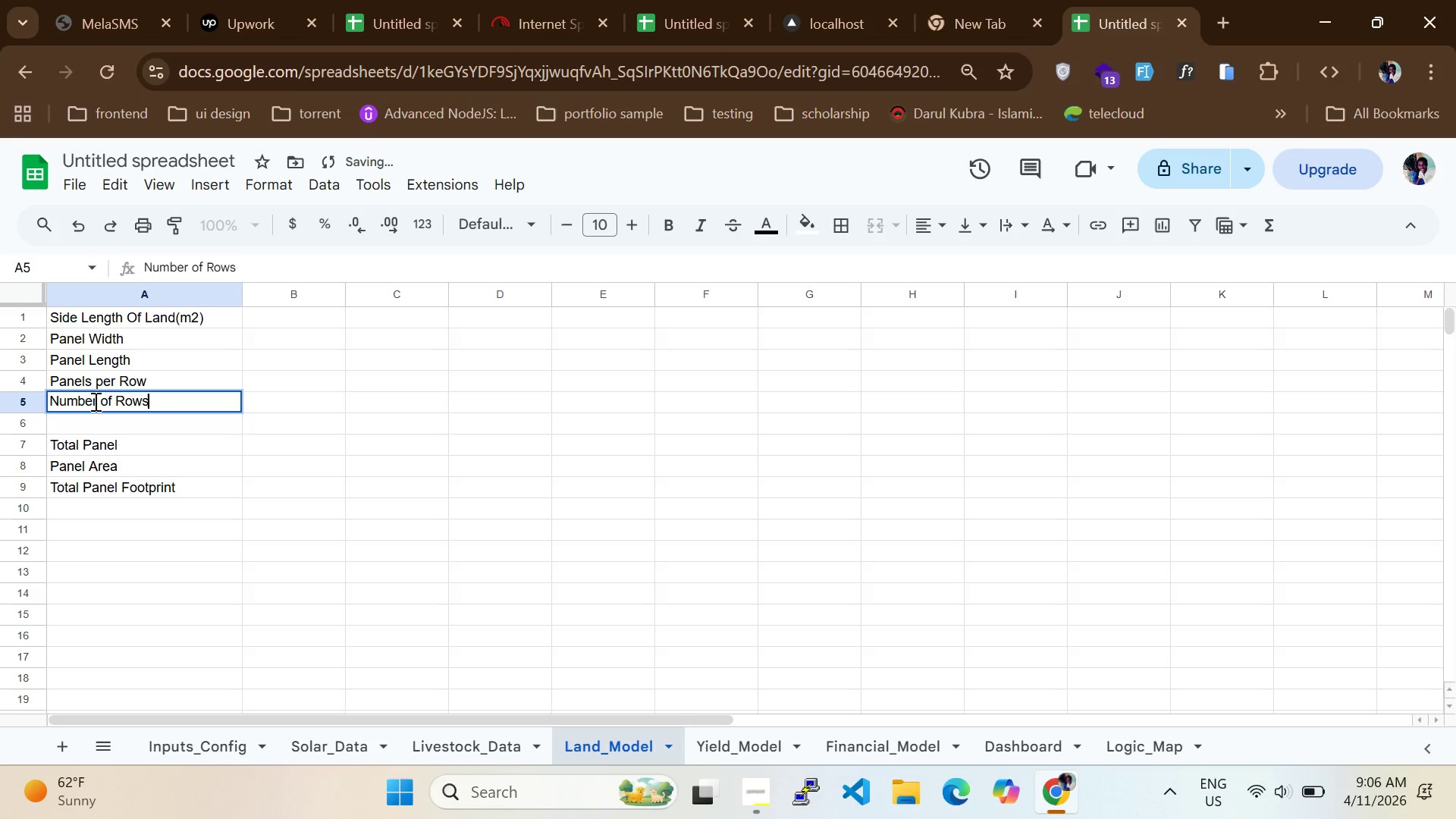 
left_click([94, 401])
 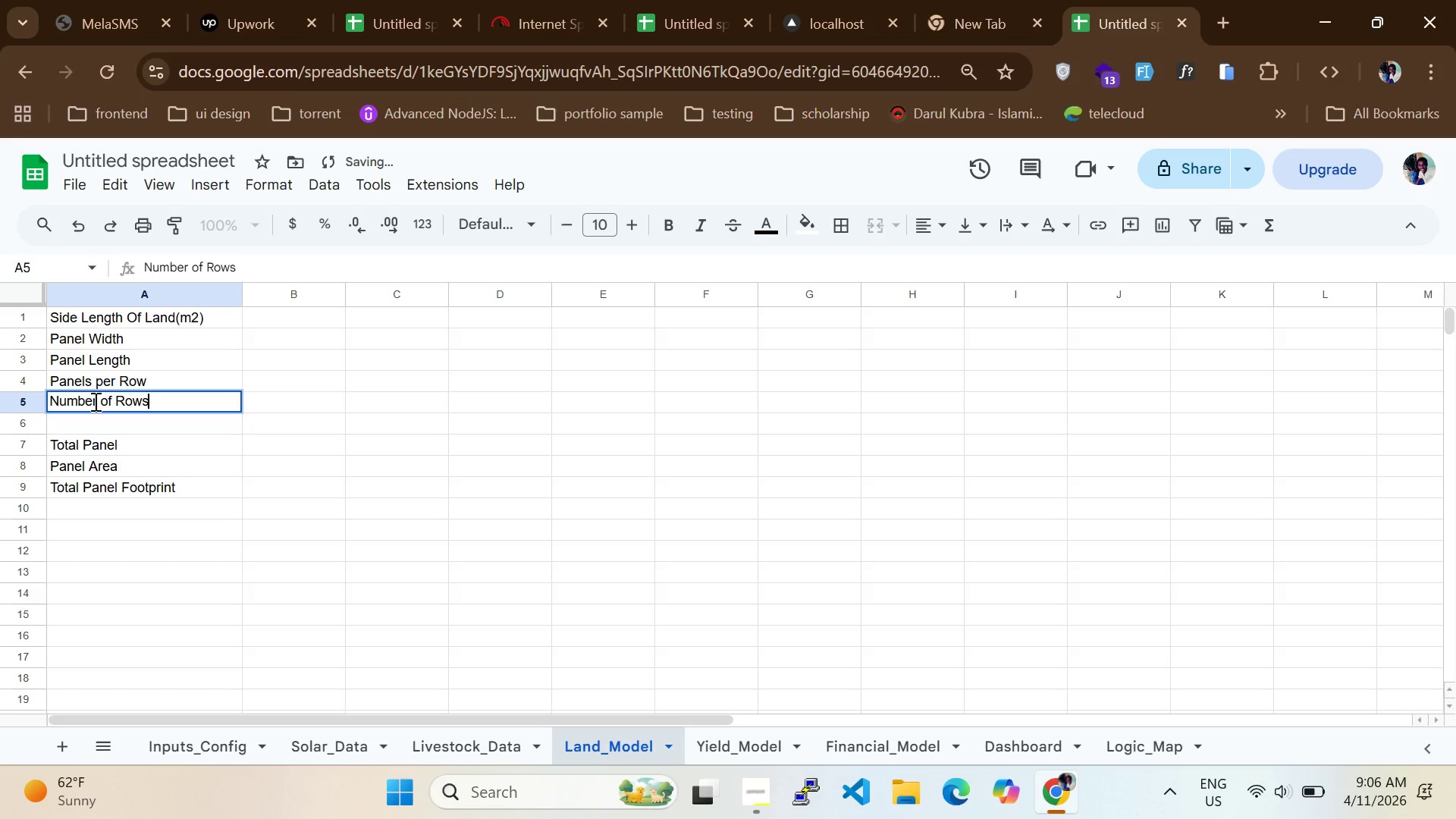 
key(Control+A)
 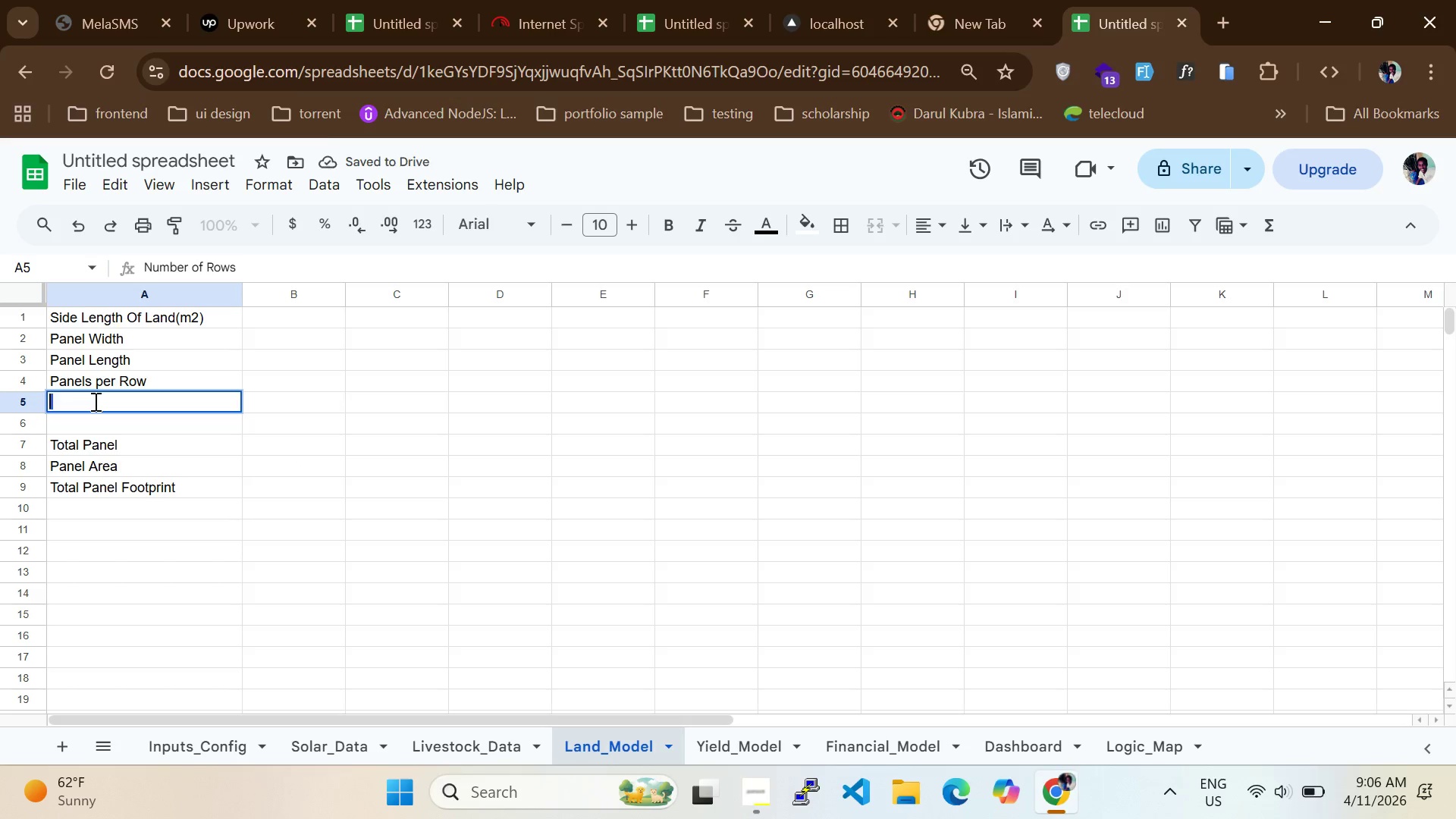 
key(Control+X)
 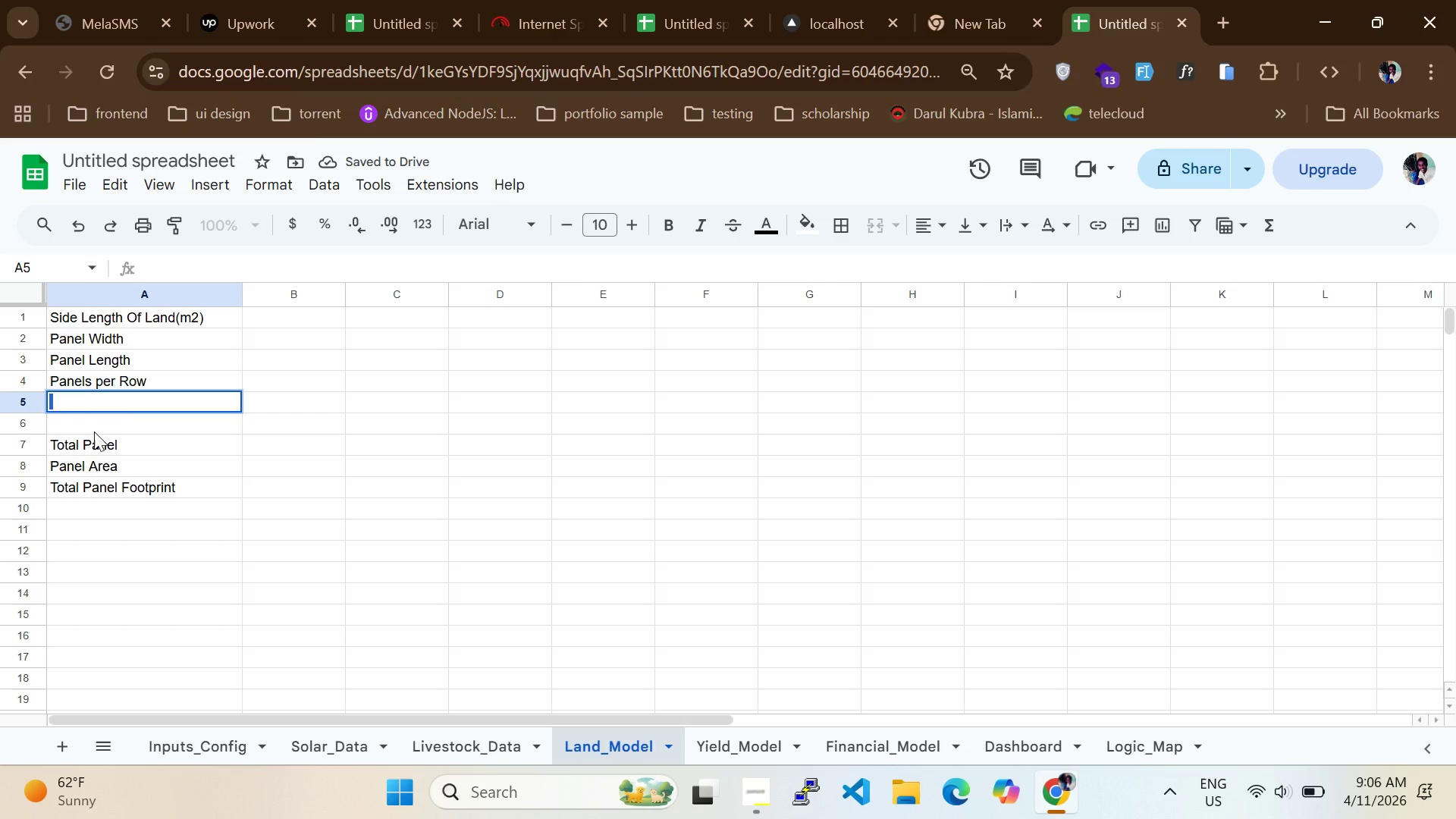 
left_click([94, 431])
 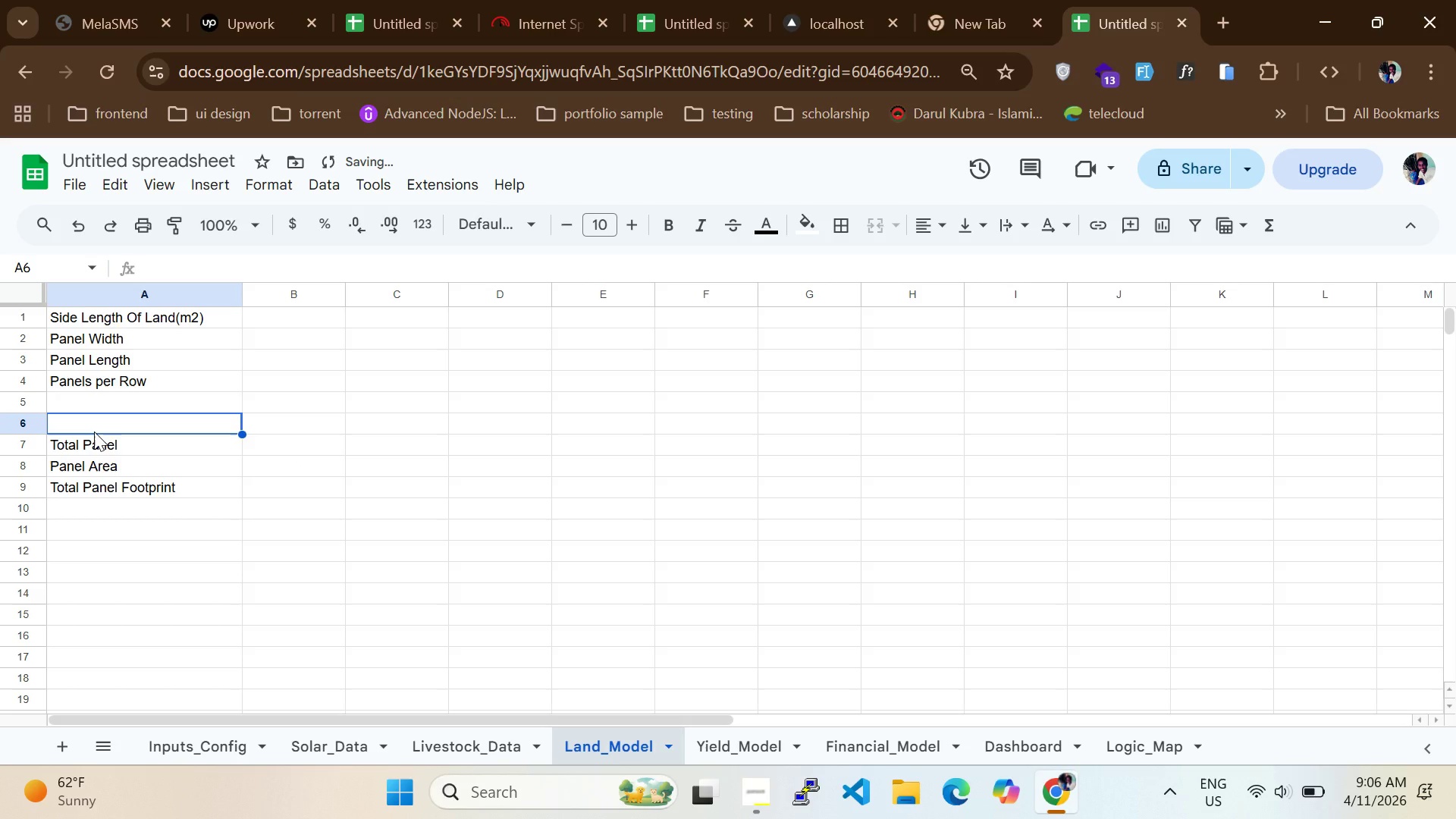 
key(Control+V)
 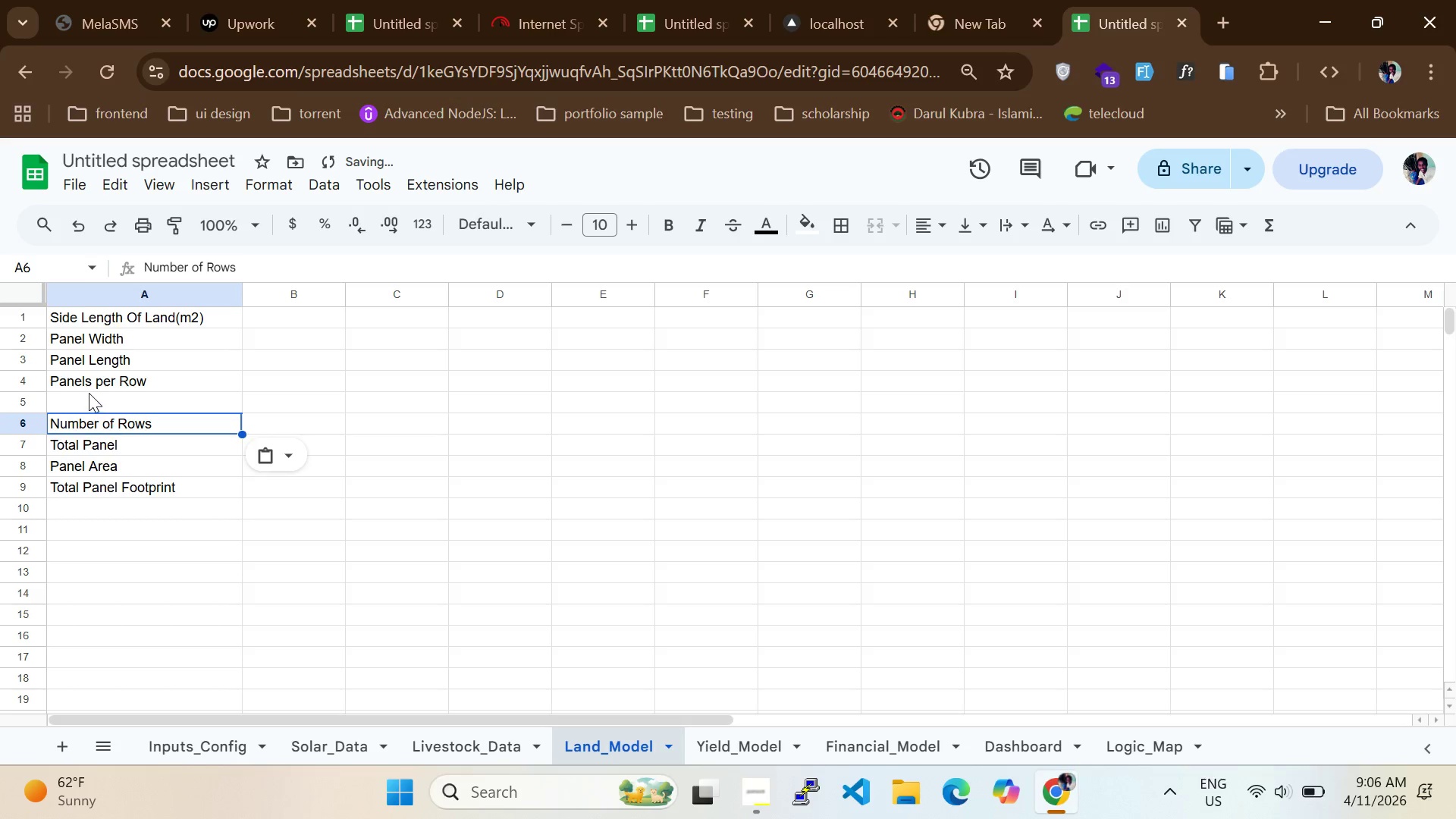 
double_click([89, 393])
 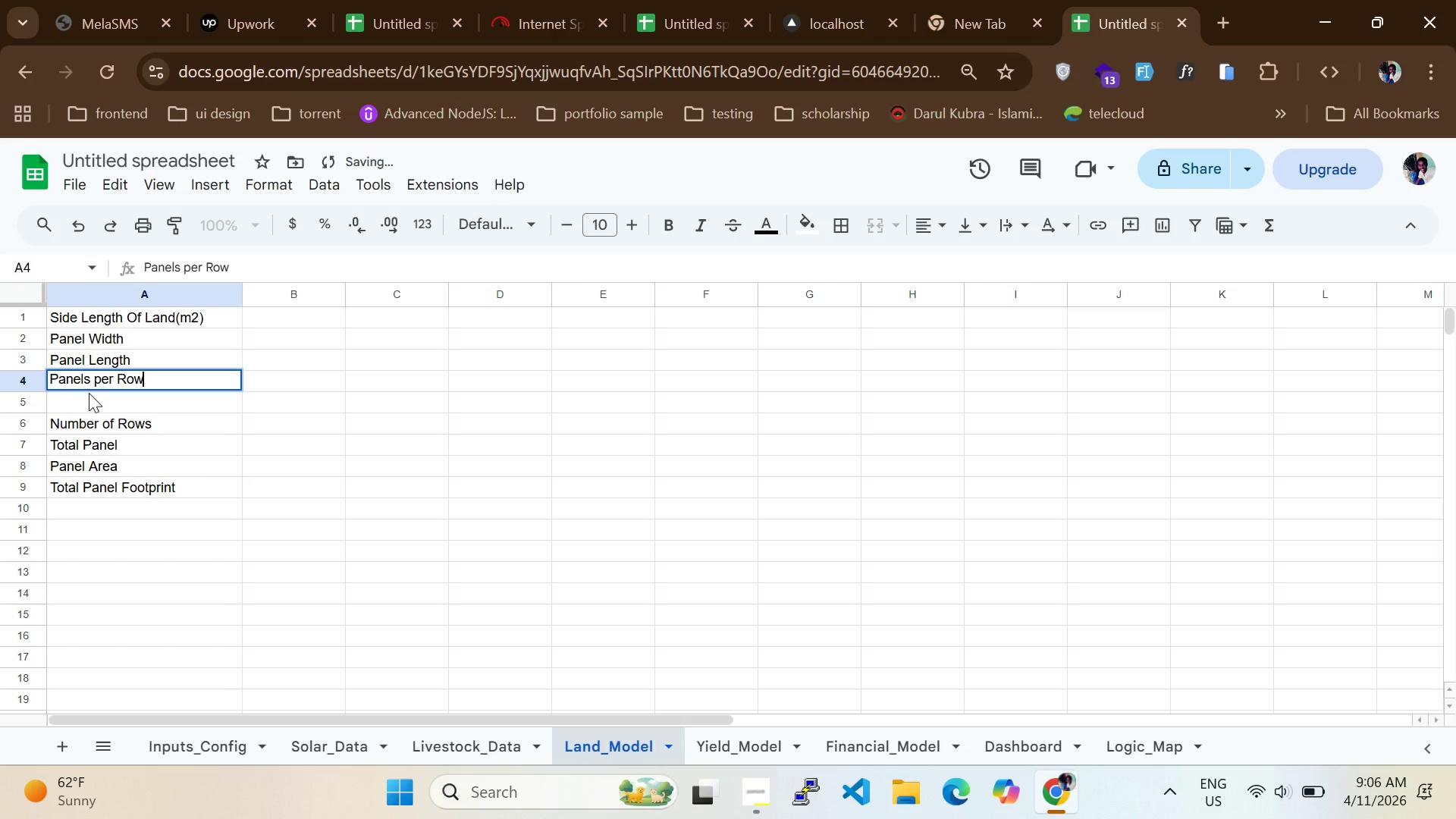 
key(Control+A)
 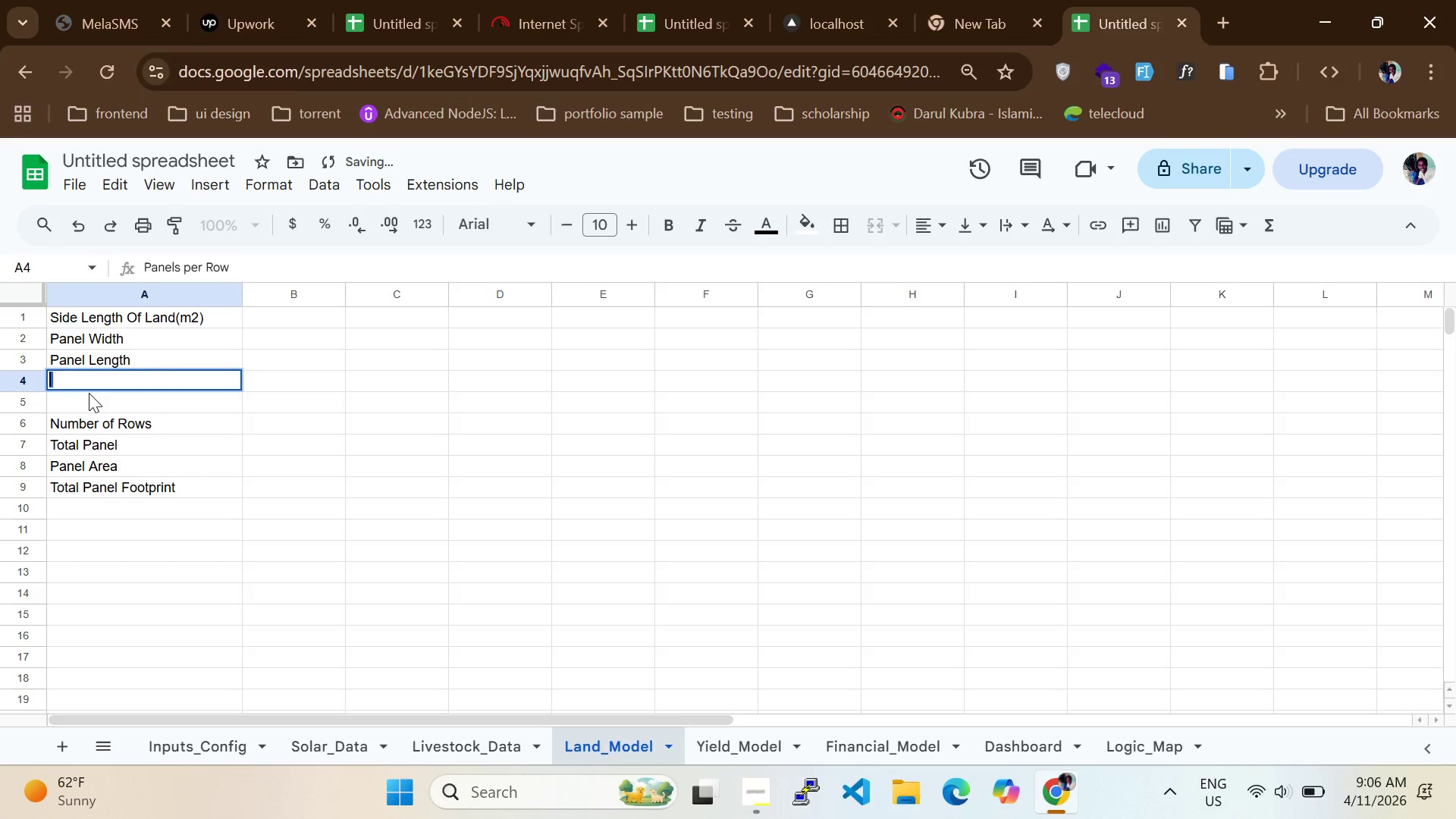 
key(Control+X)
 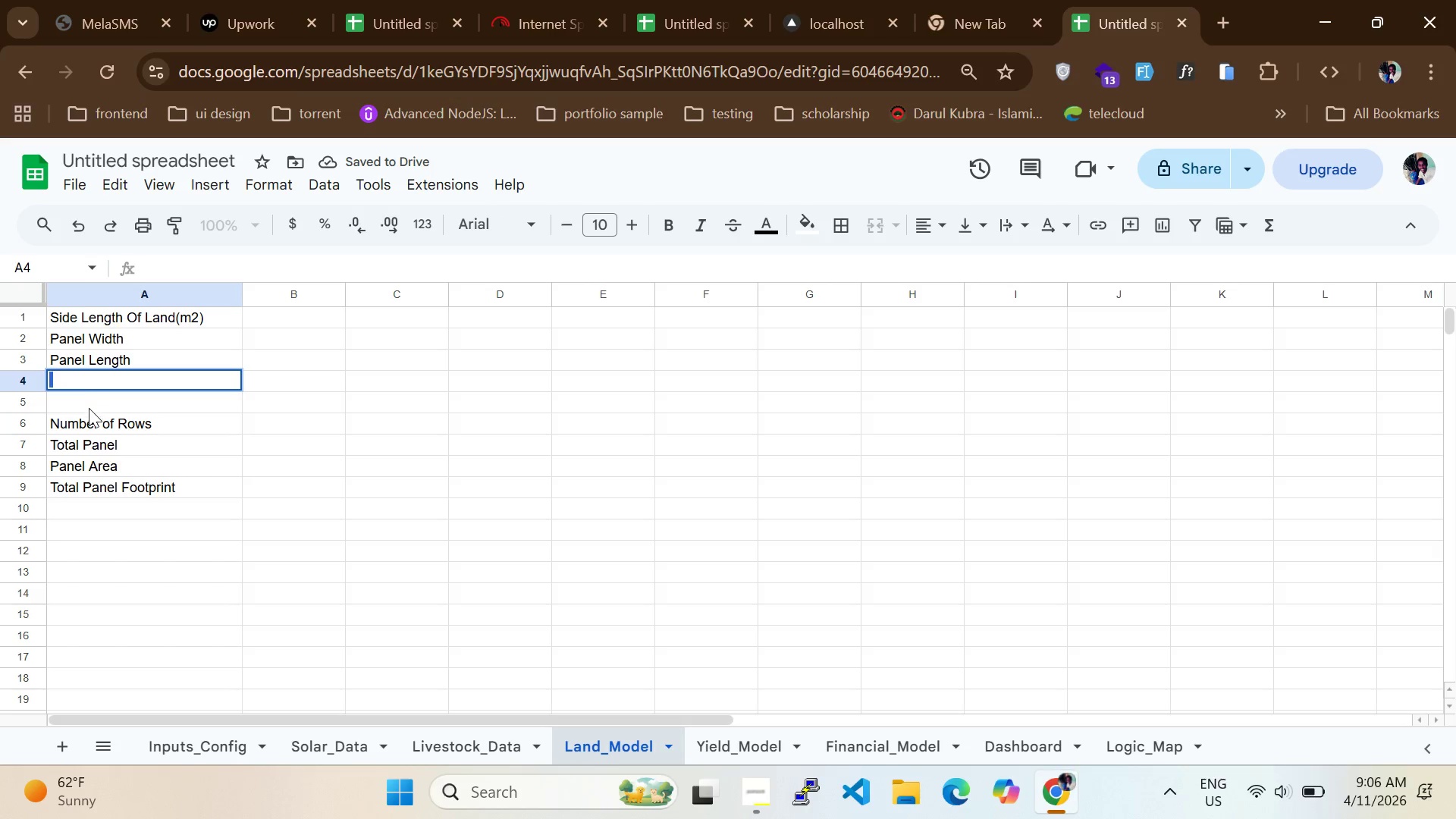 
left_click([89, 408])
 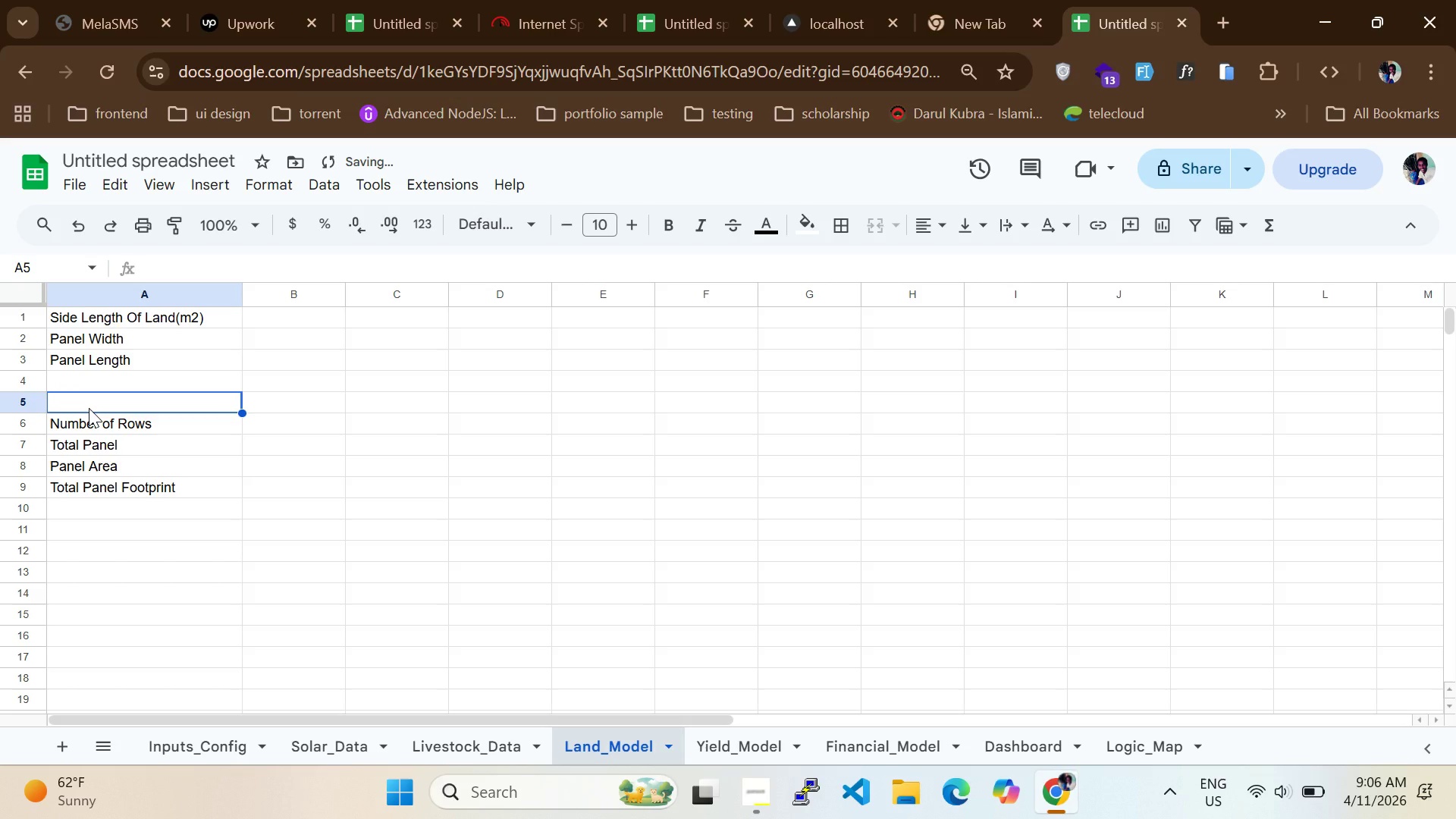 
key(Control+V)
 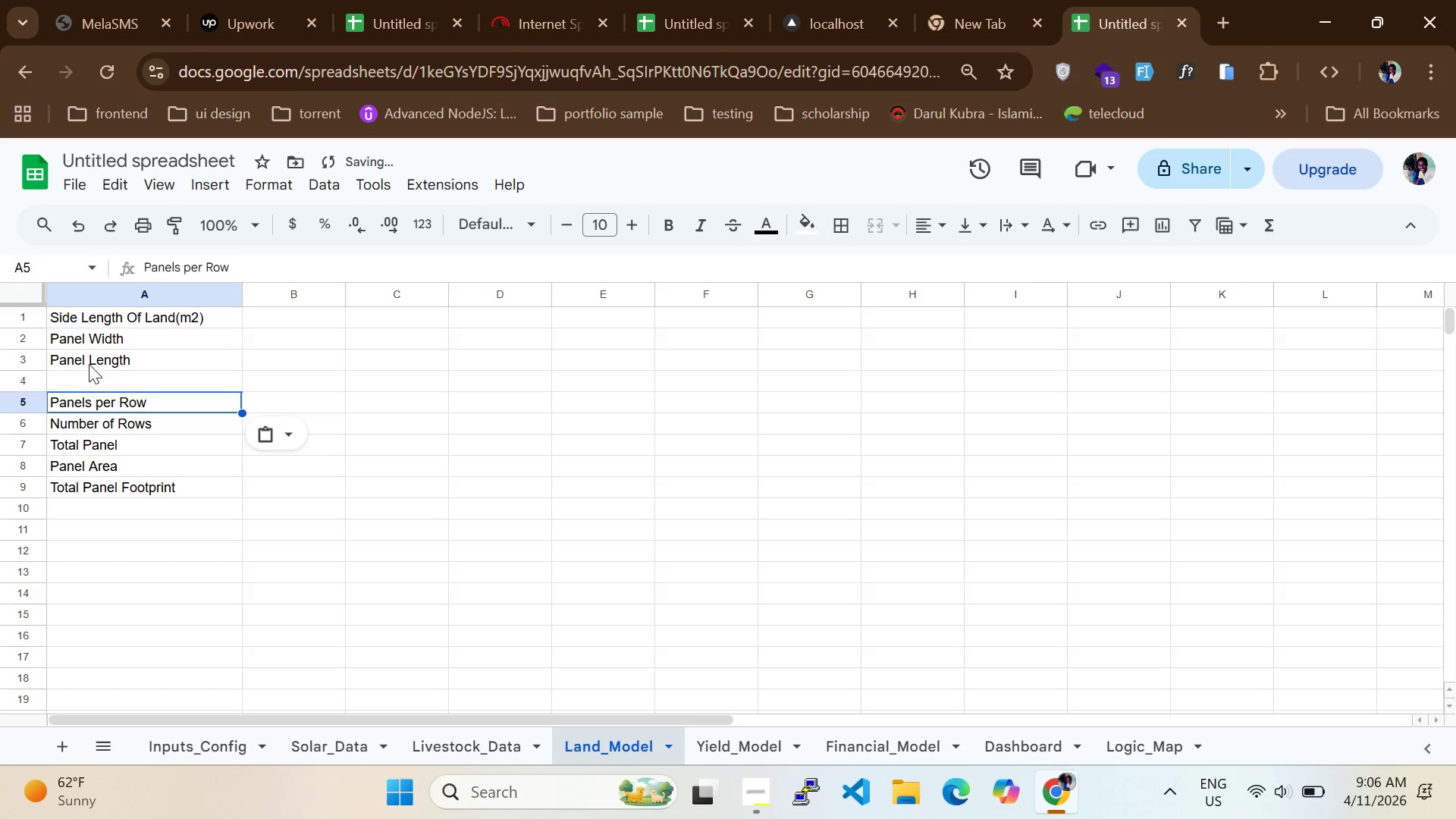 
double_click([89, 362])
 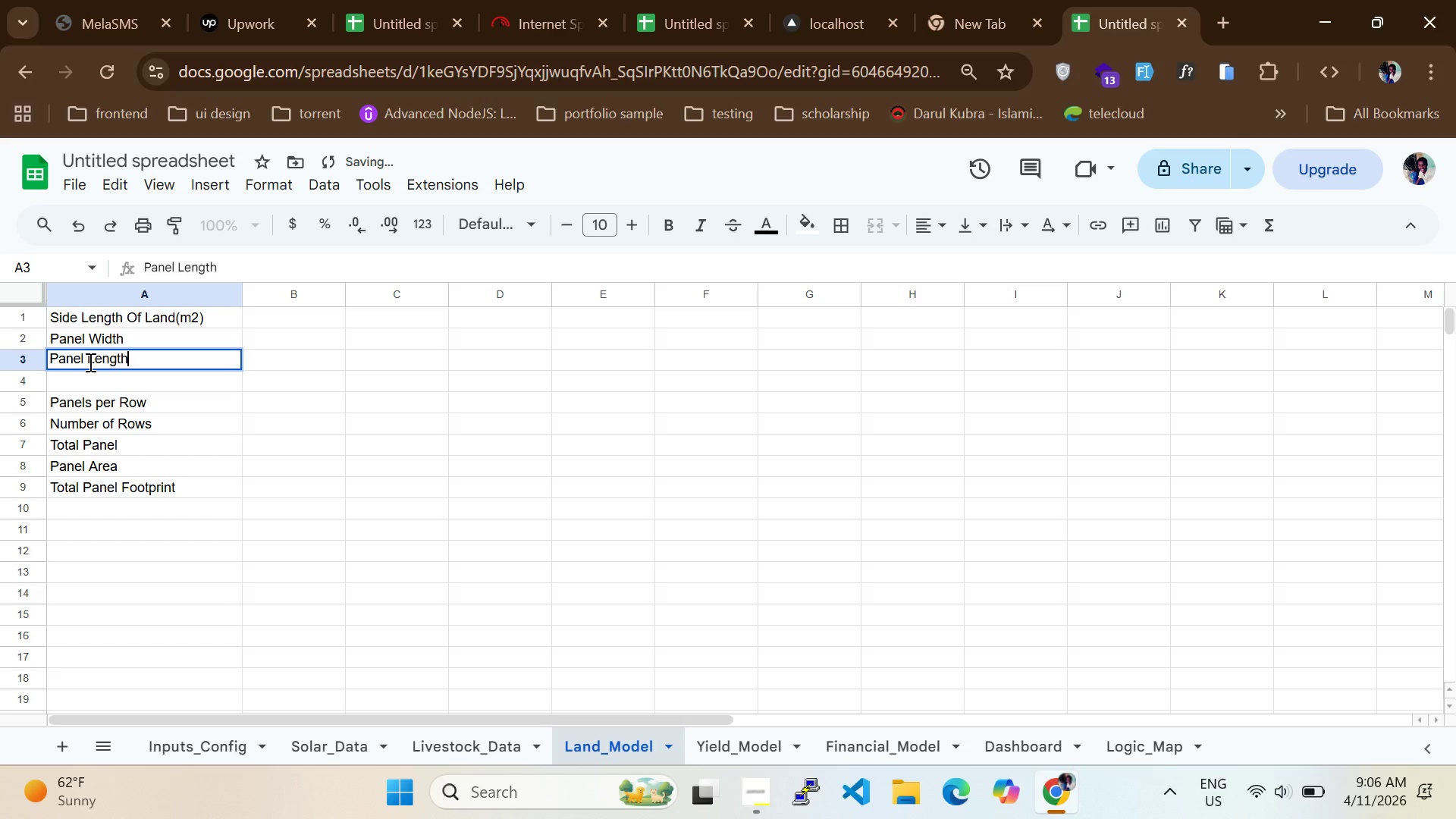 
left_click([89, 362])
 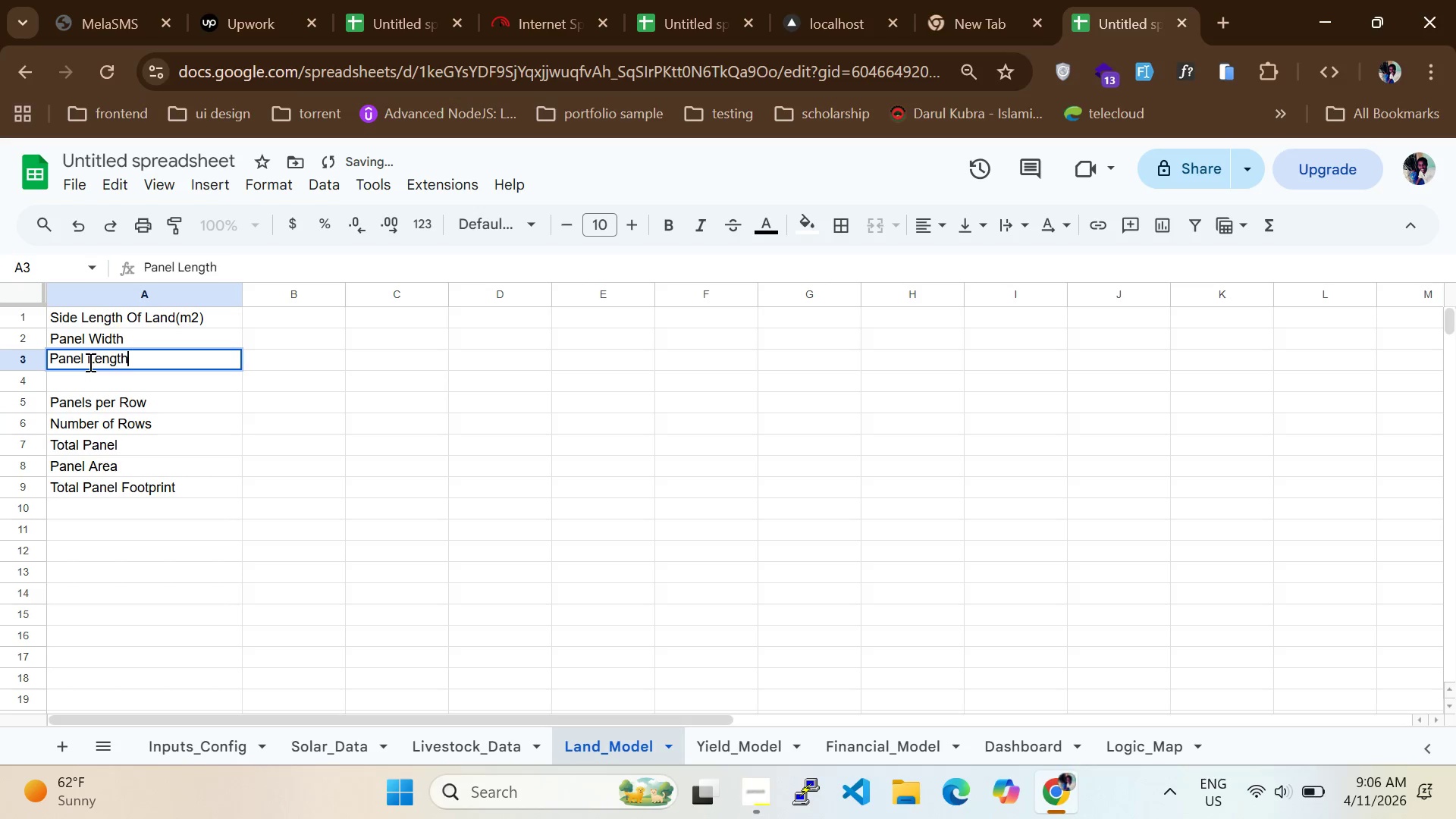 
key(Control+A)
 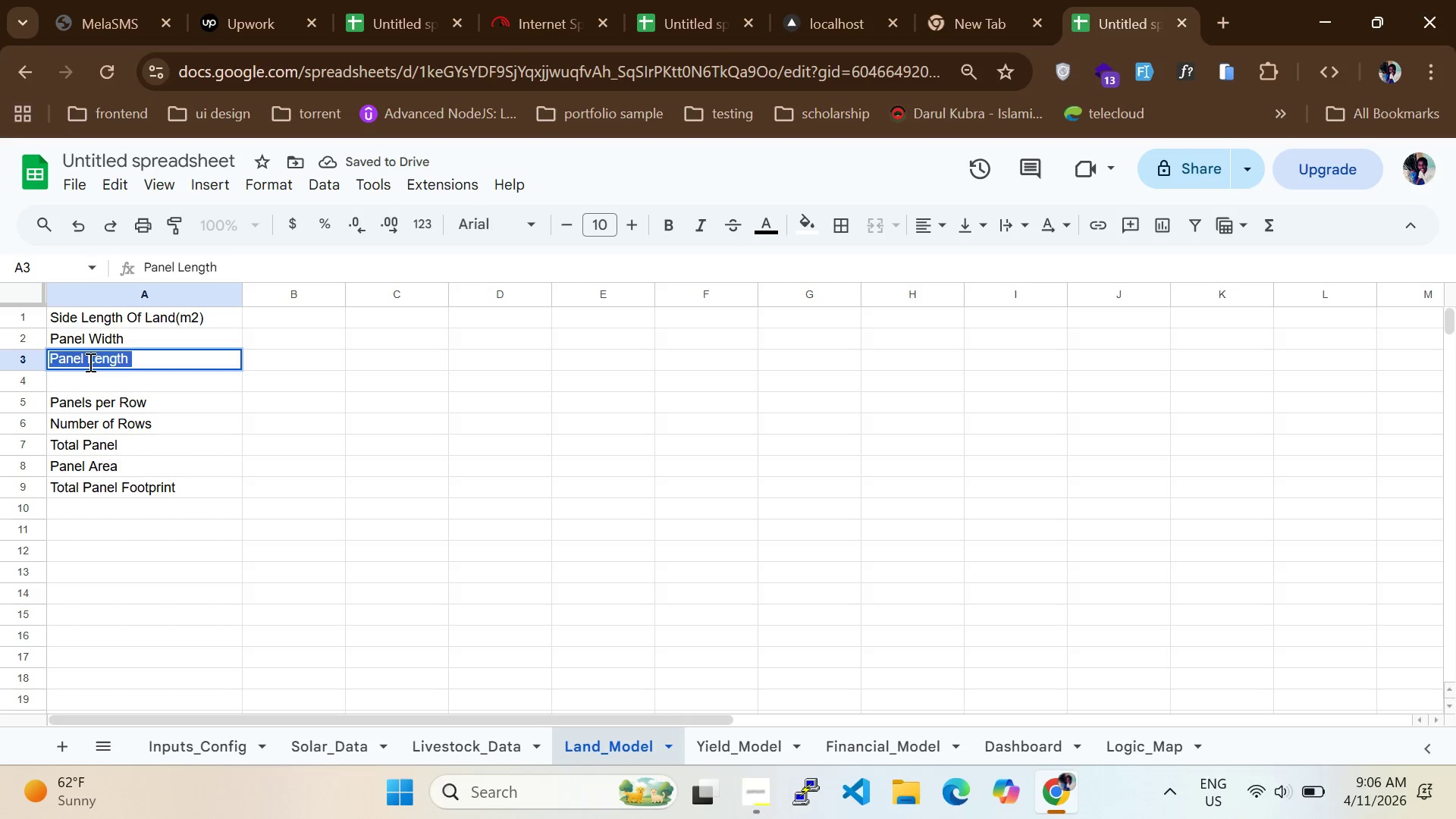 
key(Control+X)
 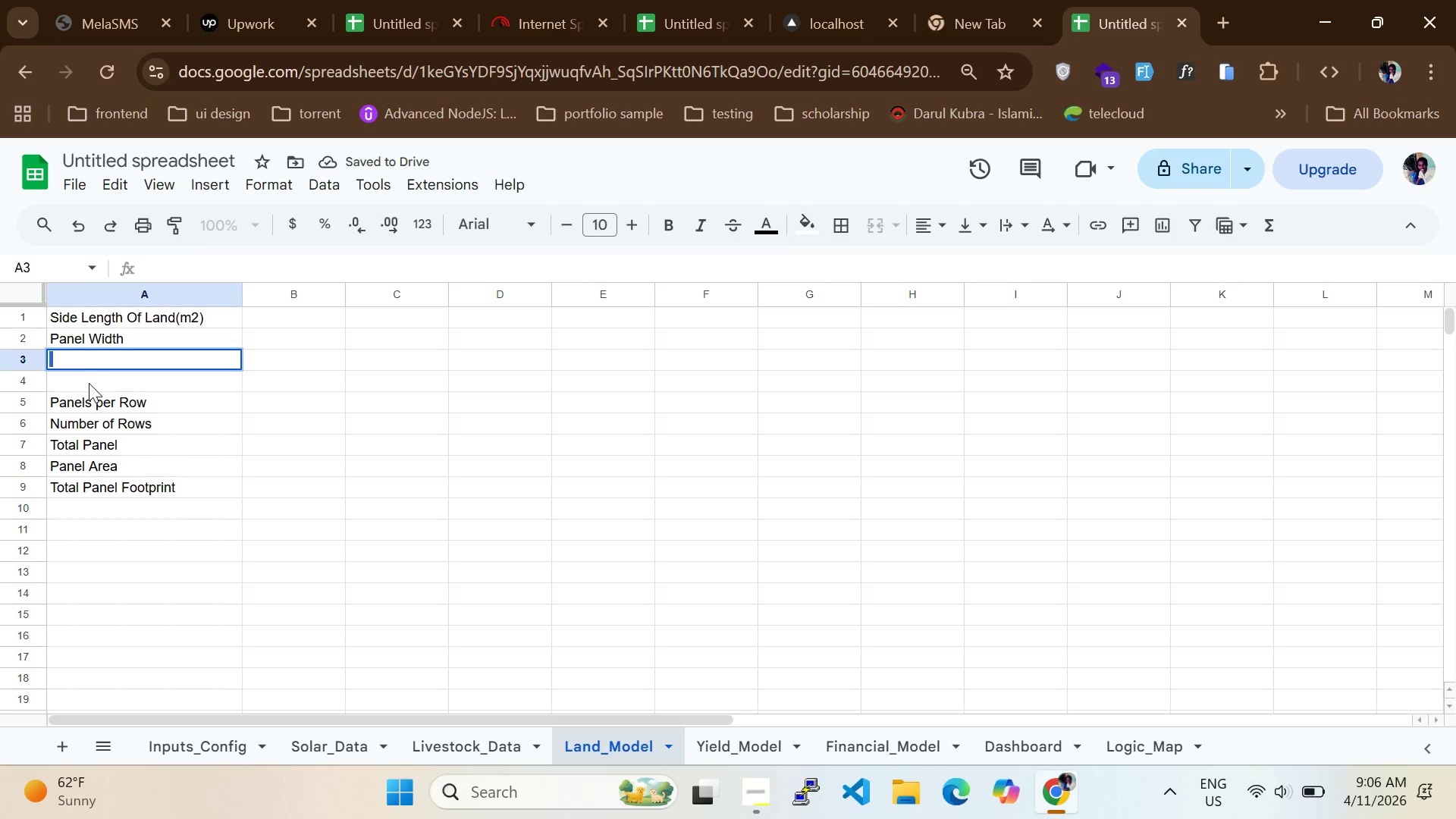 
left_click([89, 383])
 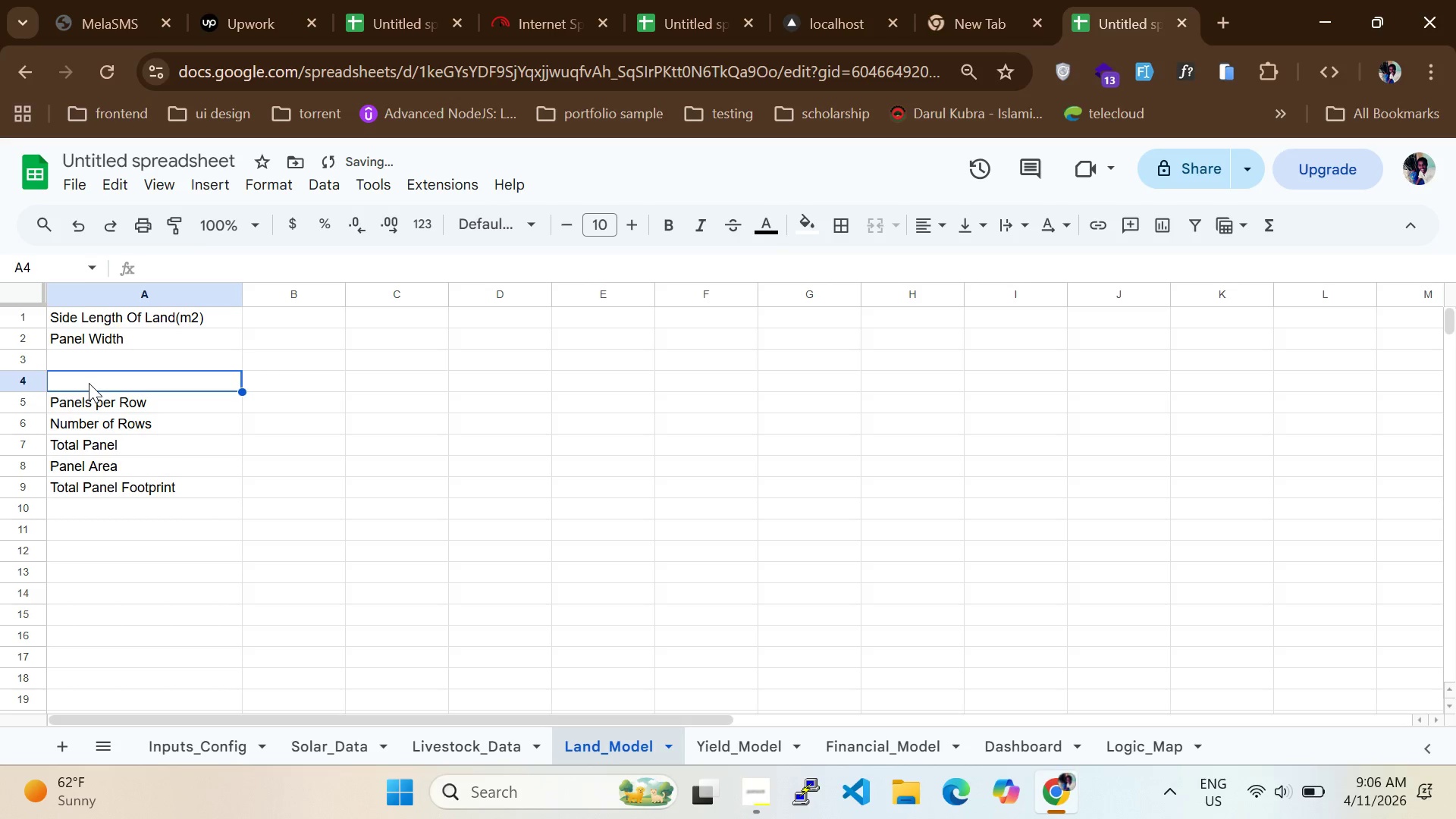 
key(Control+V)
 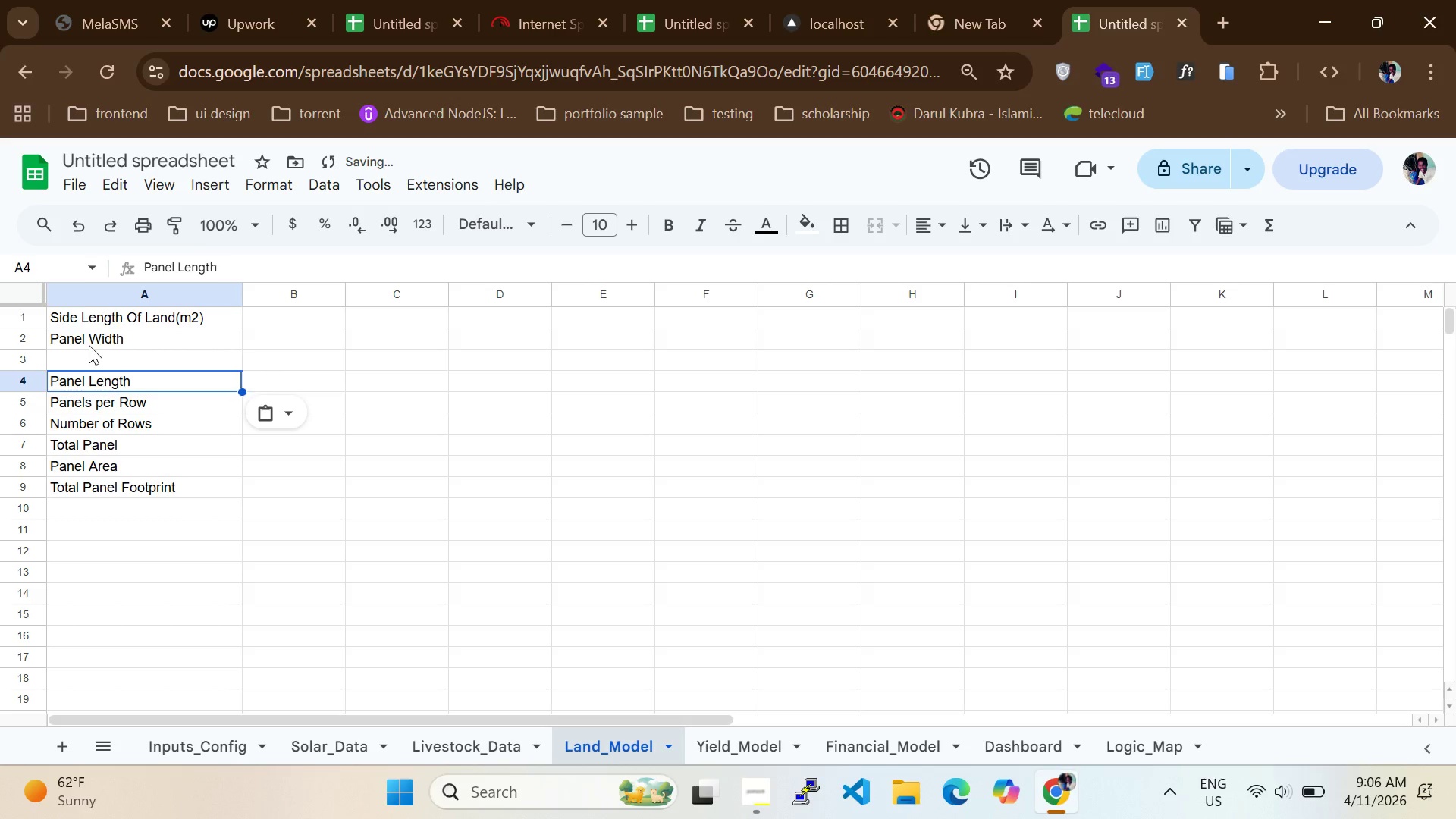 
double_click([89, 345])
 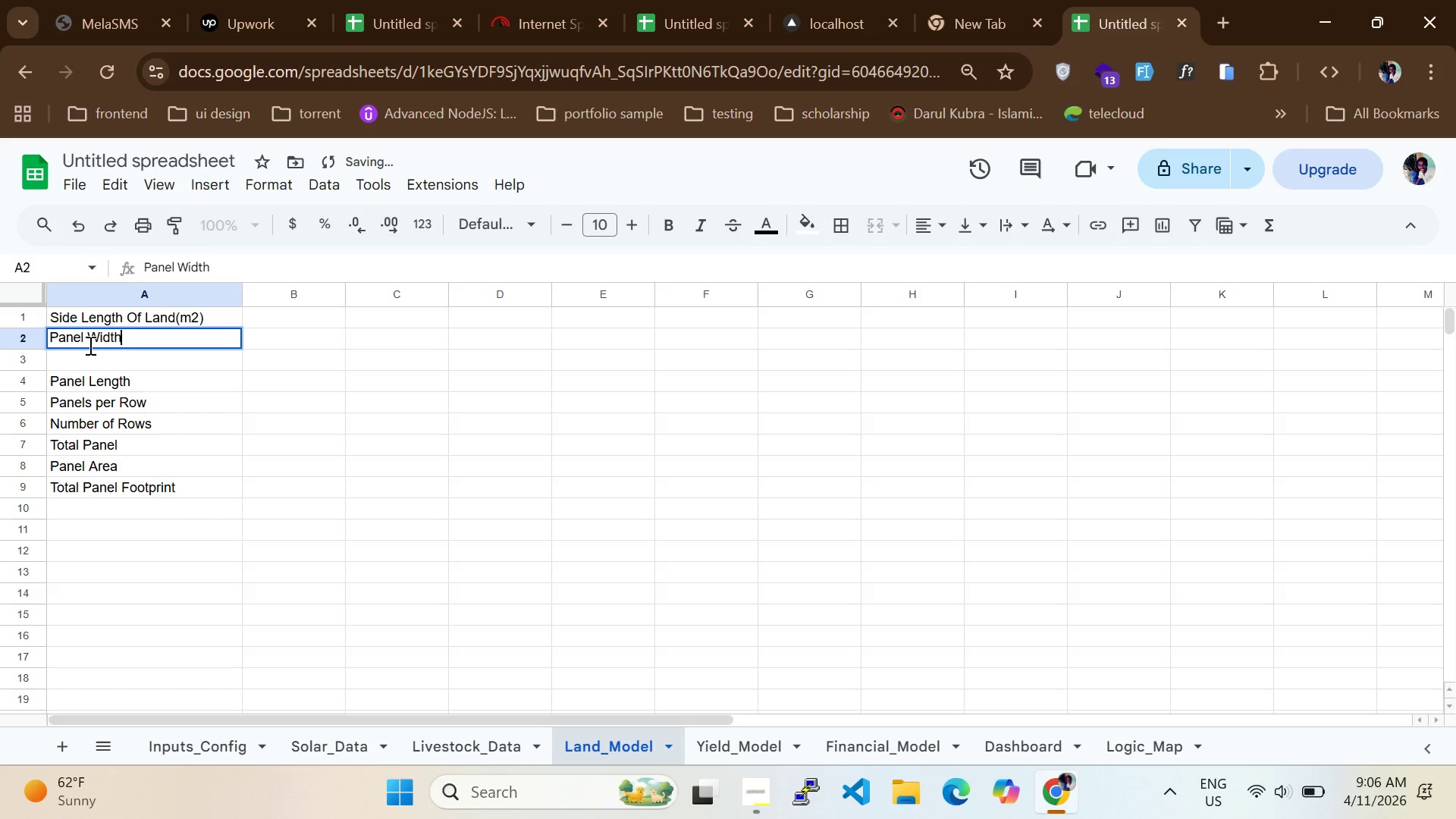 
key(Control+A)
 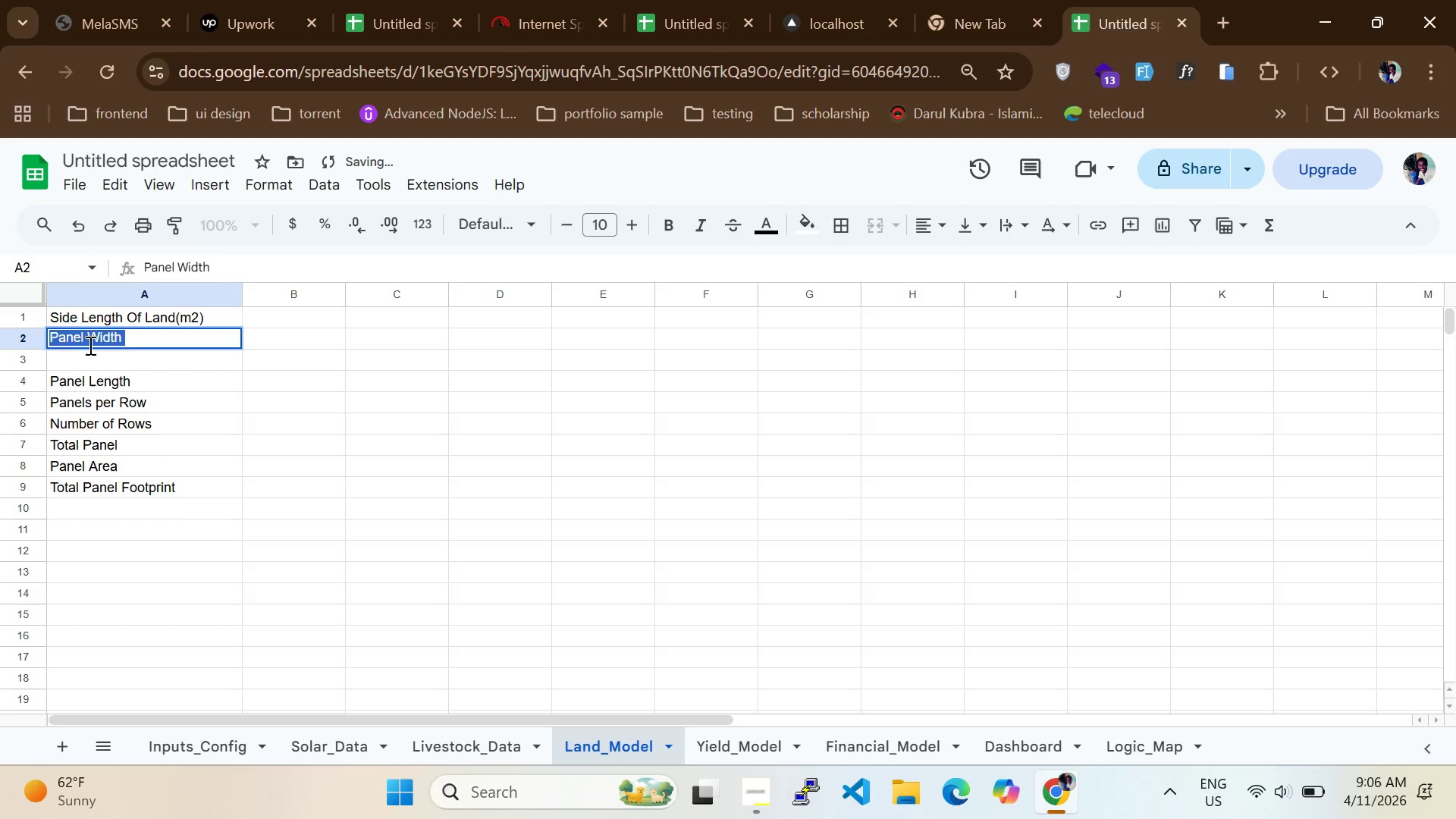 
key(Control+X)
 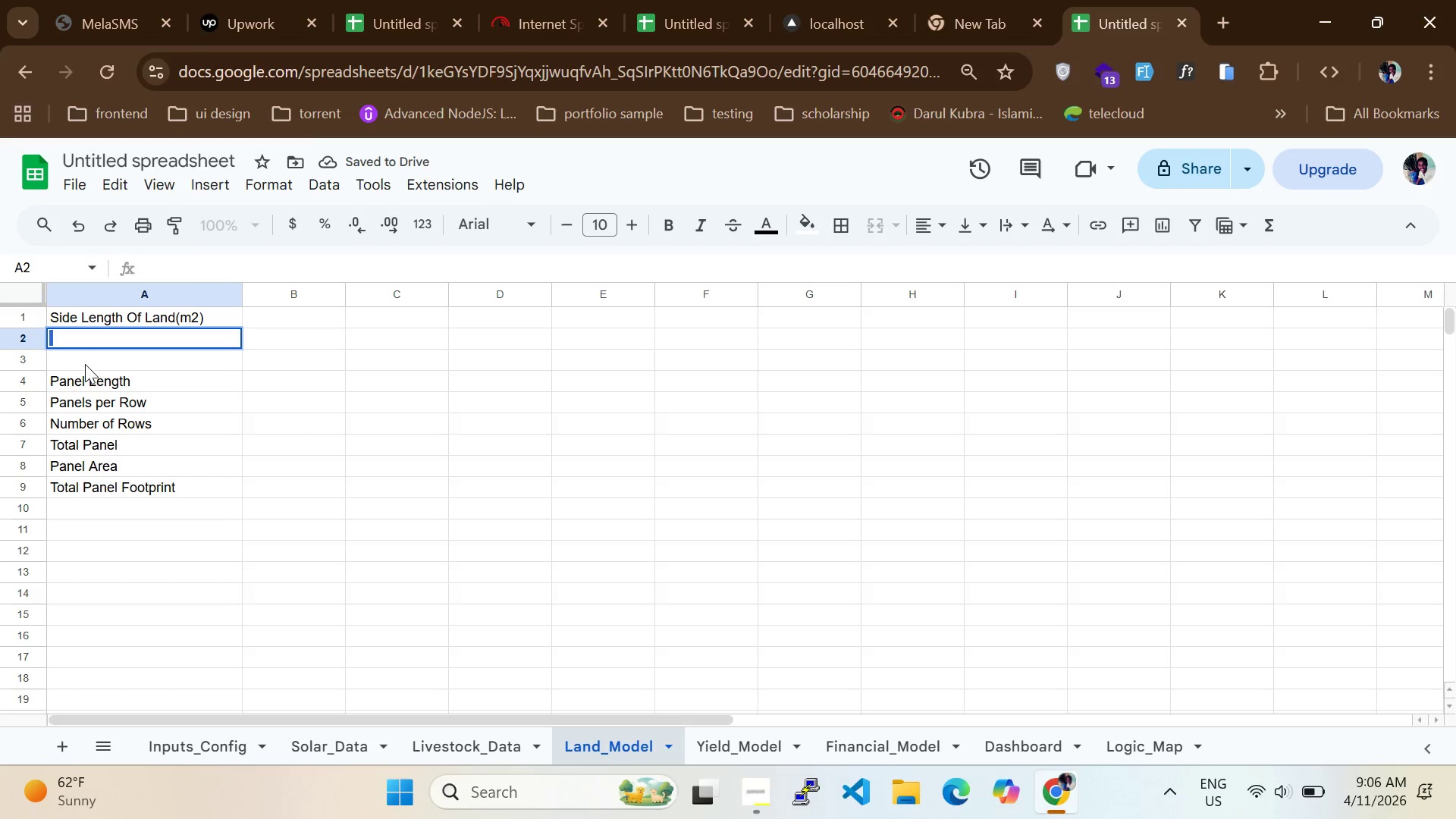 
left_click([85, 365])
 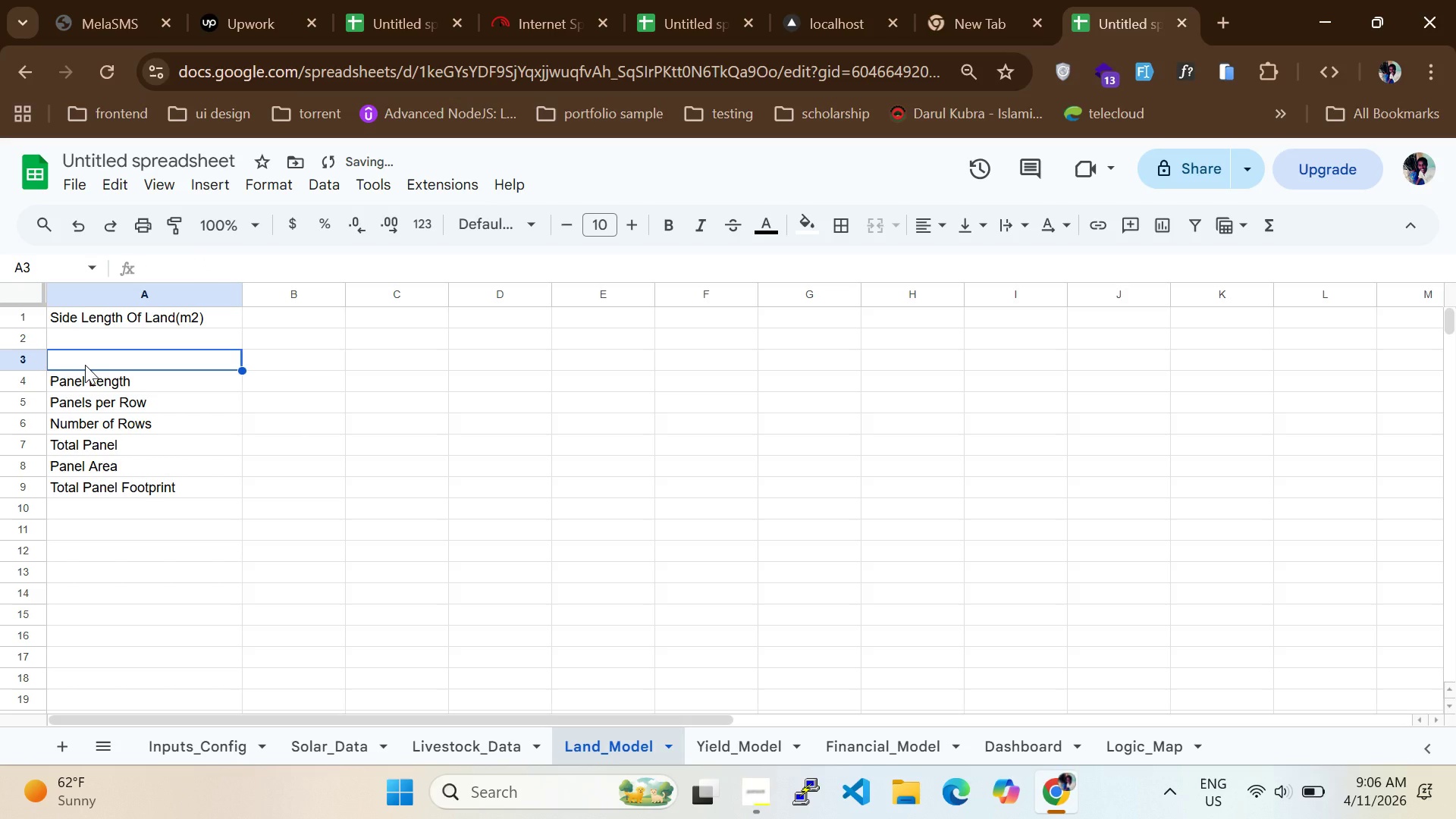 
key(Control+V)
 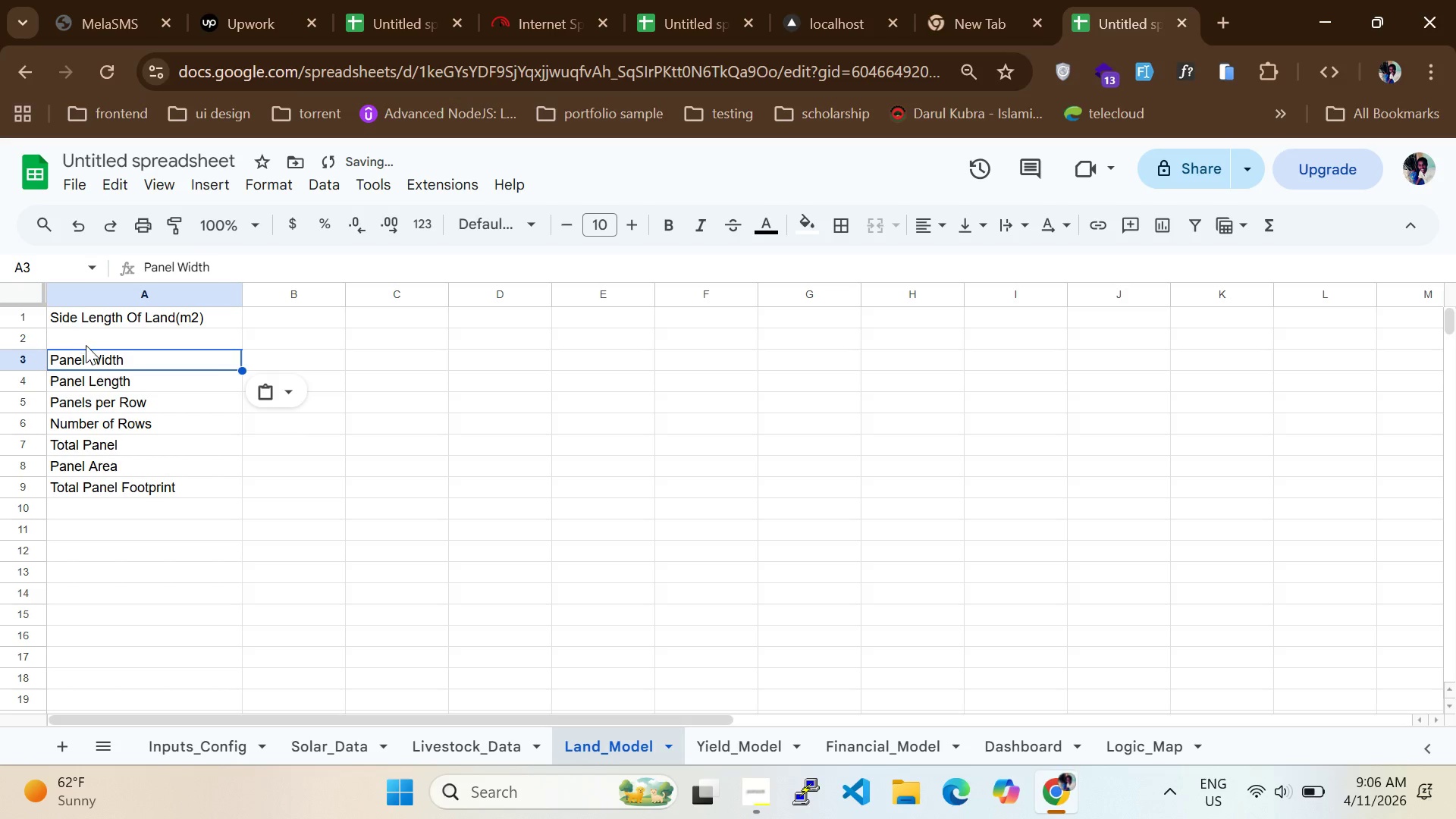 
left_click([86, 345])
 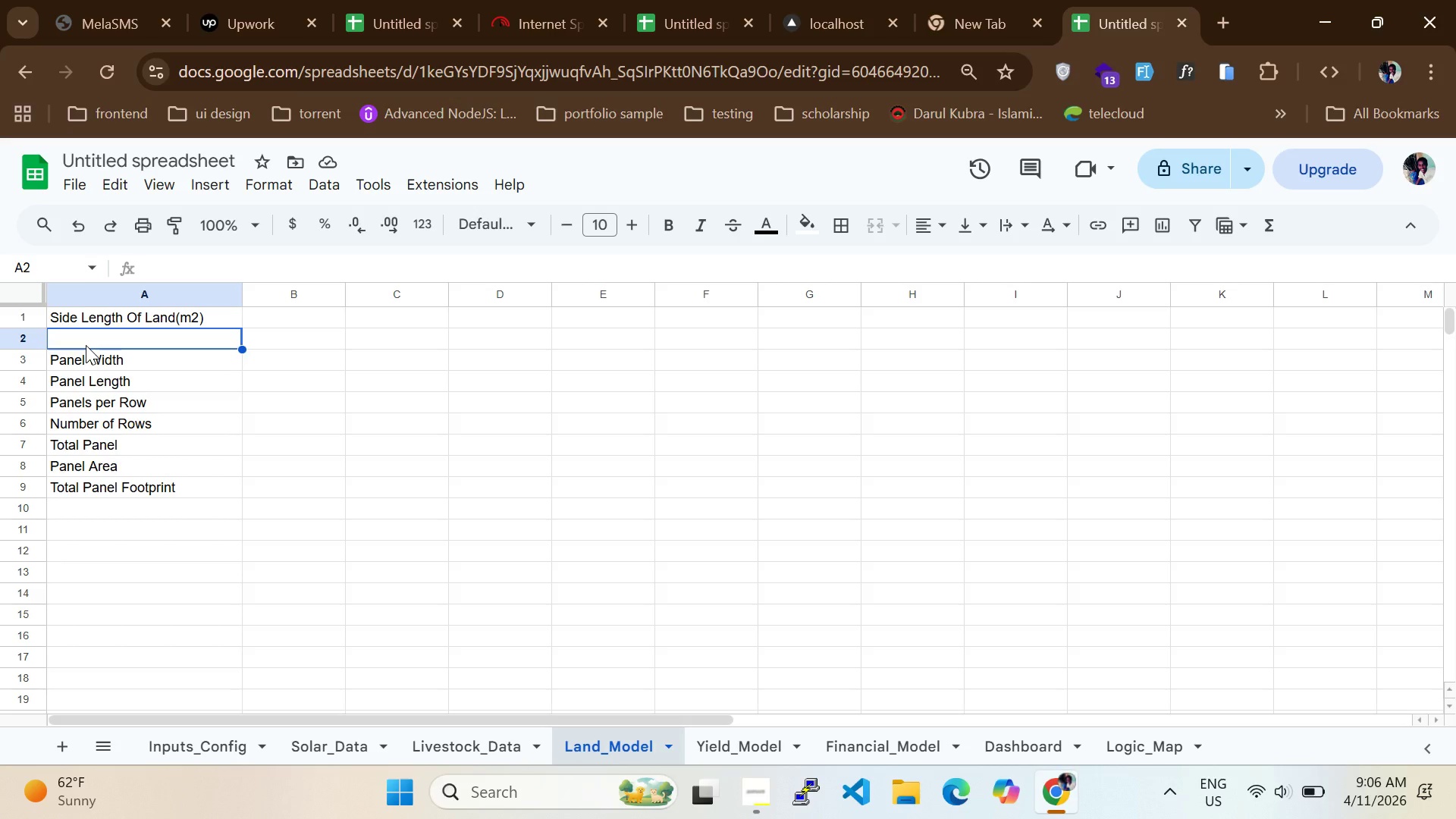 
wait(6.66)
 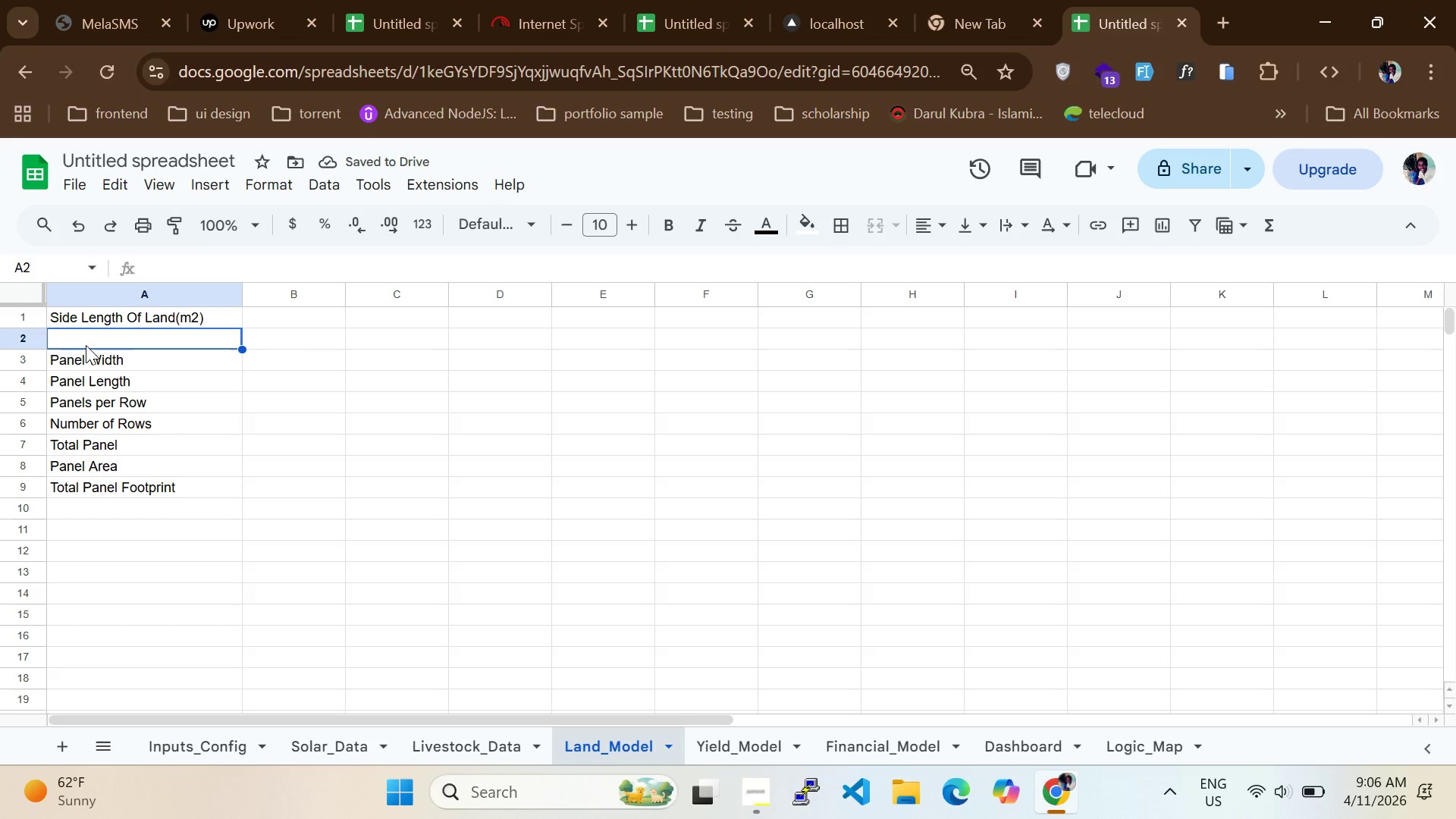 
double_click([91, 320])
 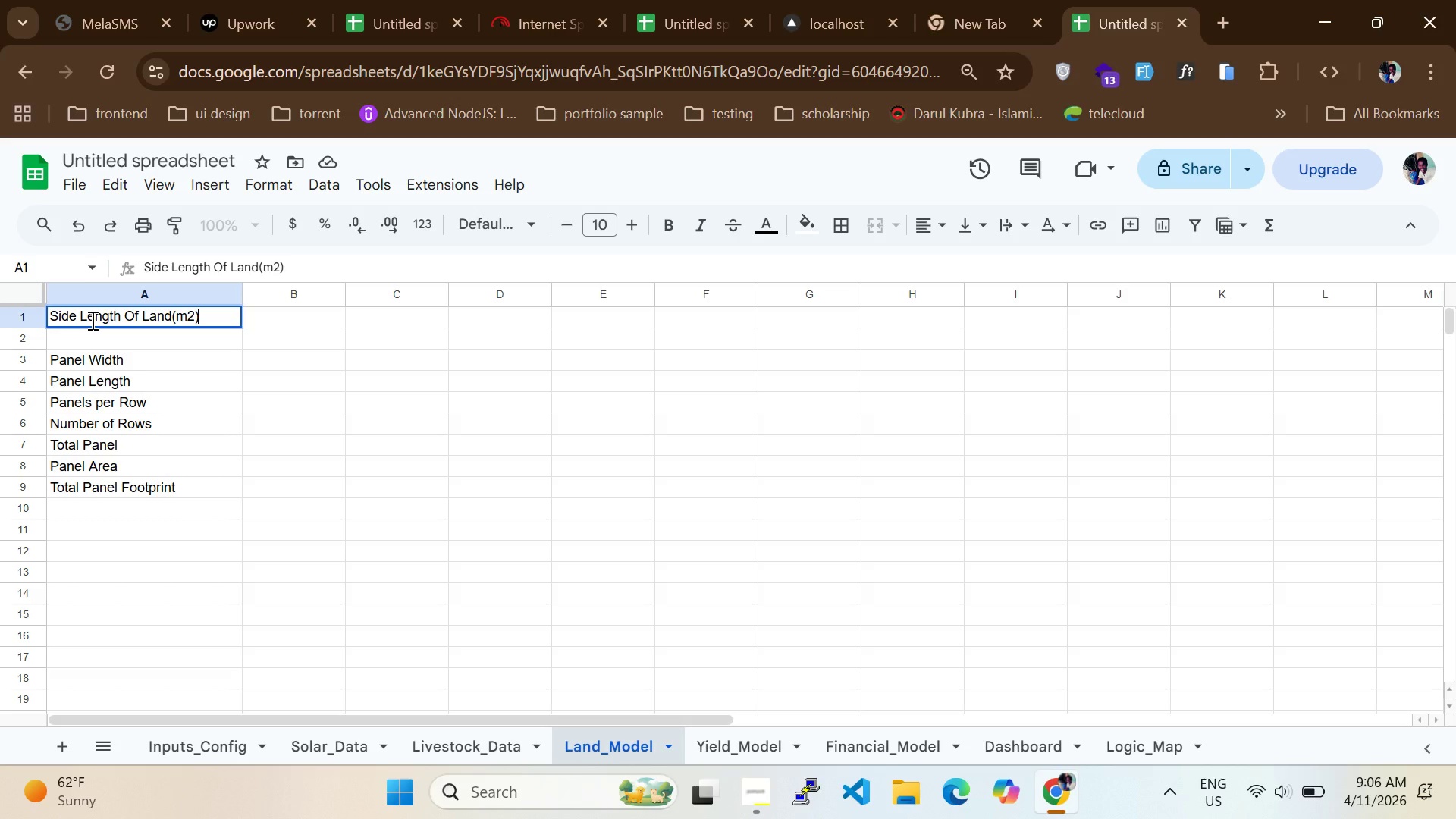 
key(Control+A)
 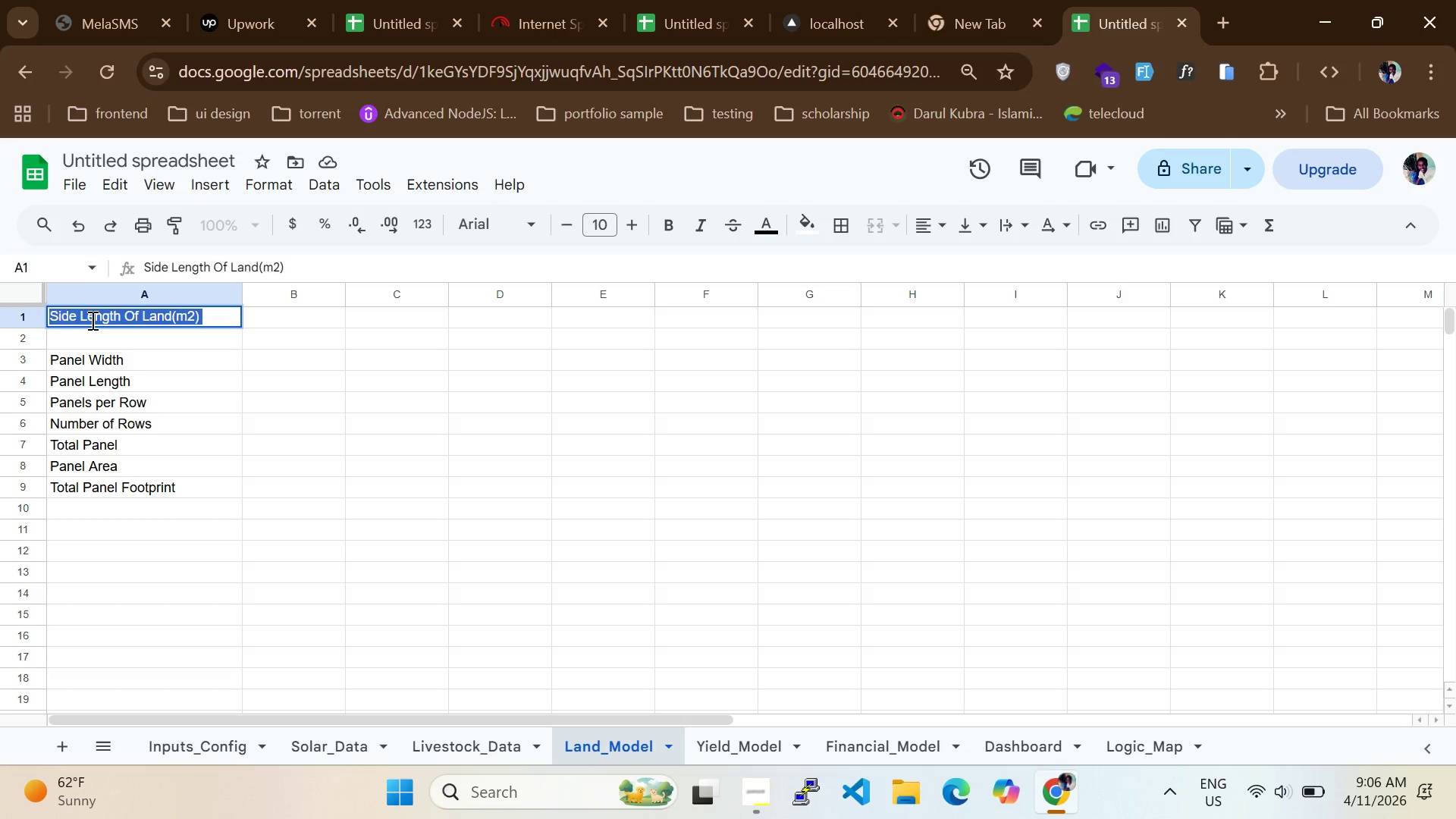 
key(Control+X)
 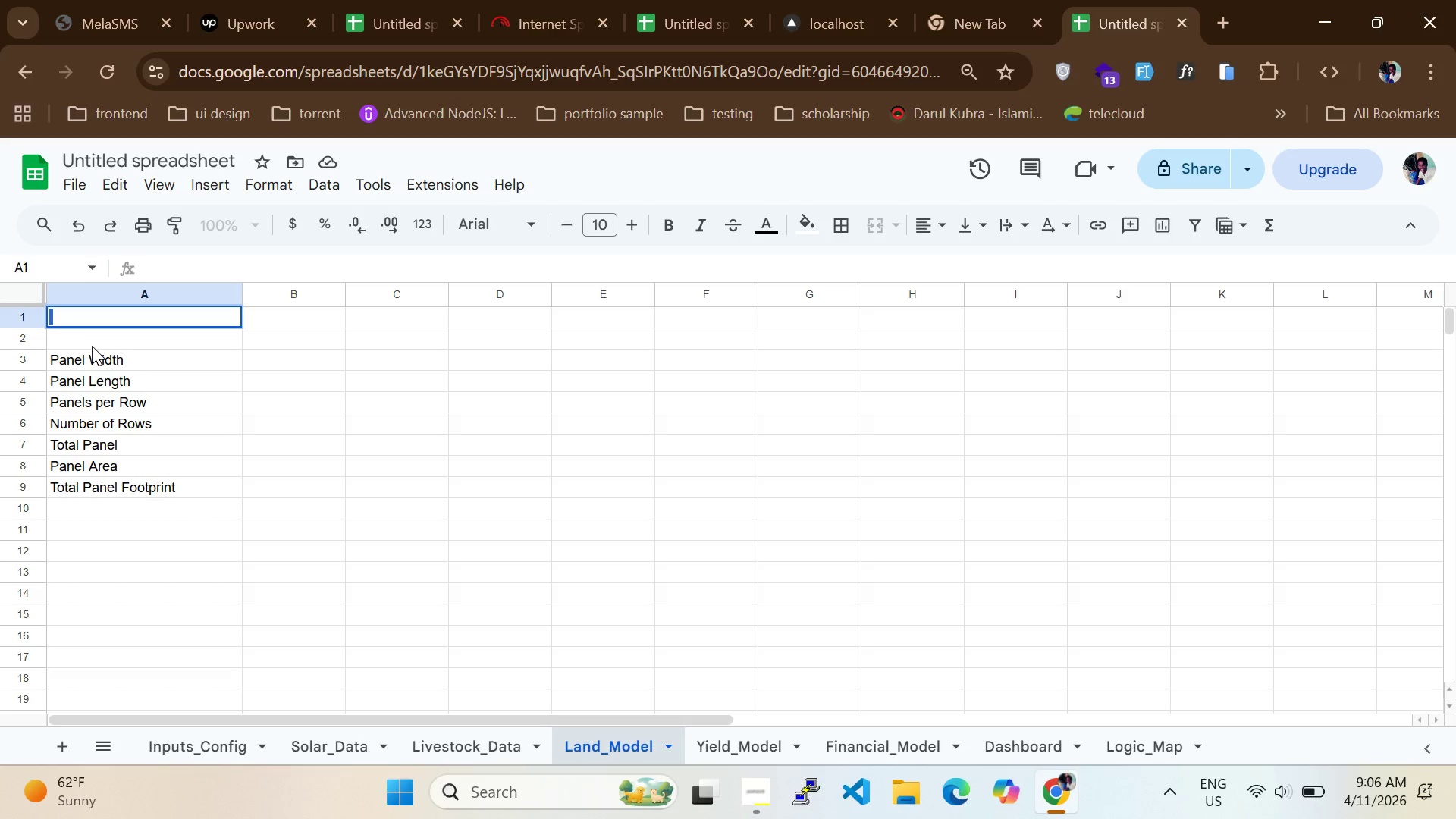 
left_click([92, 346])
 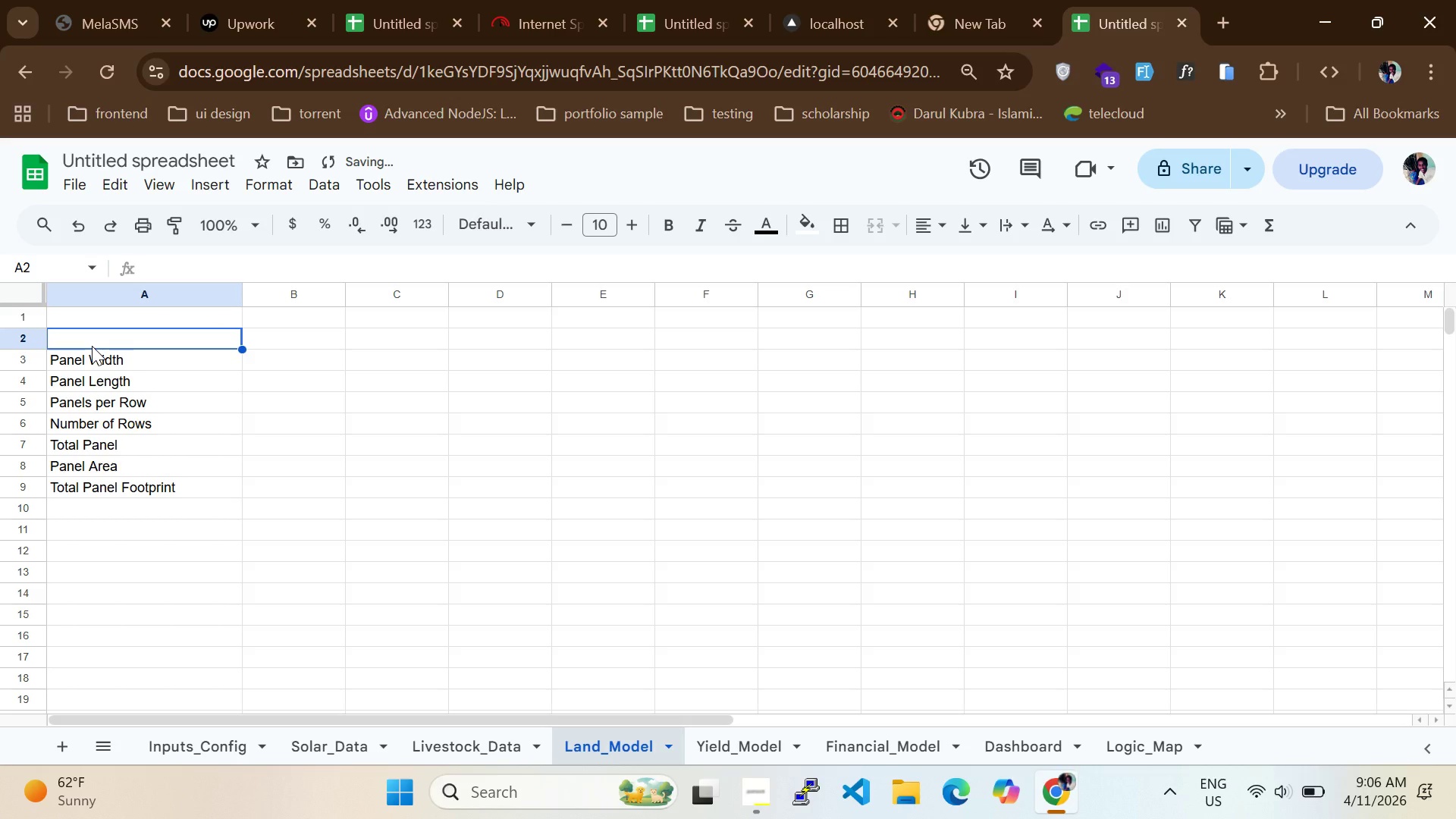 
key(Control+V)
 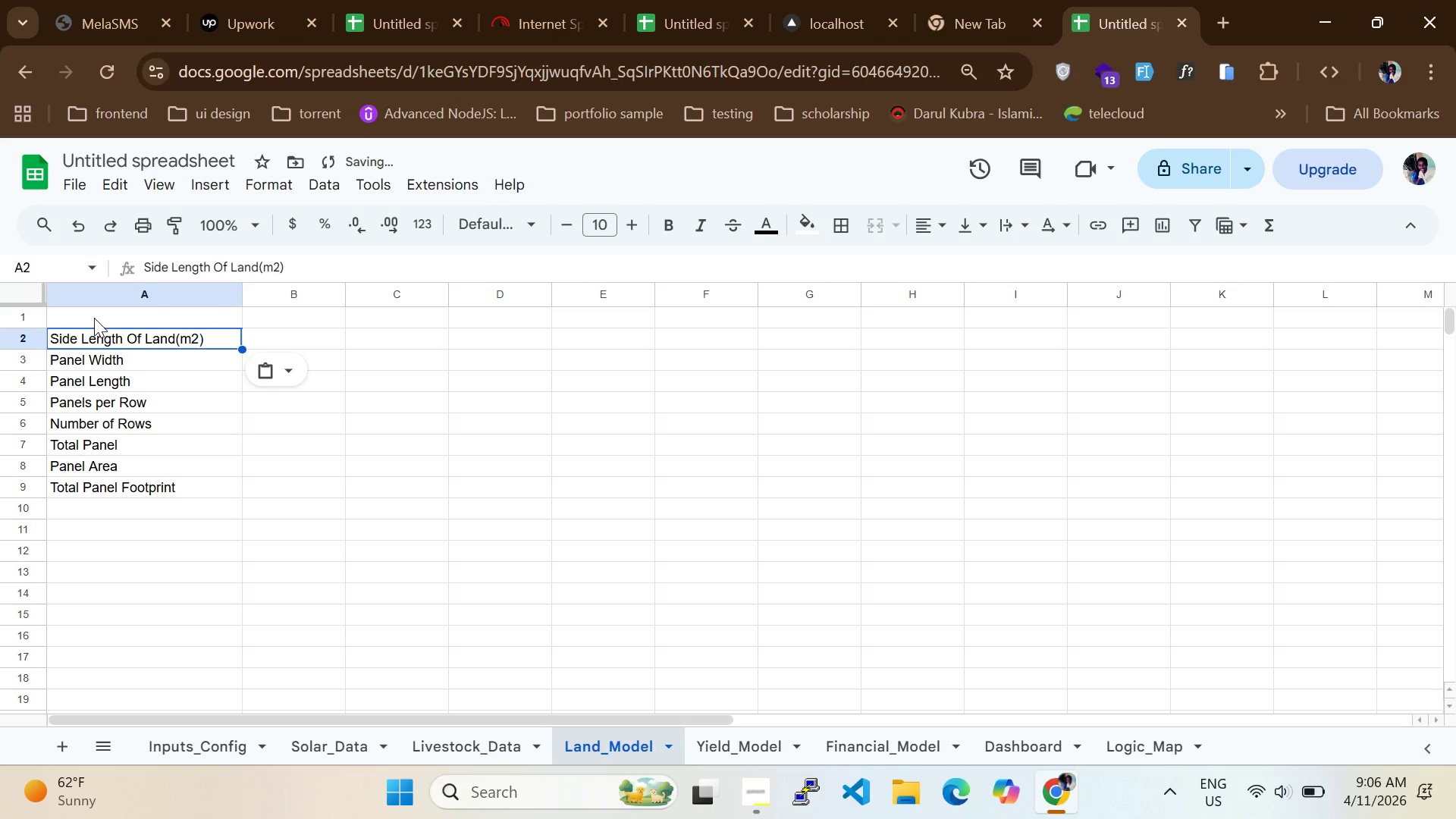 
left_click([94, 318])
 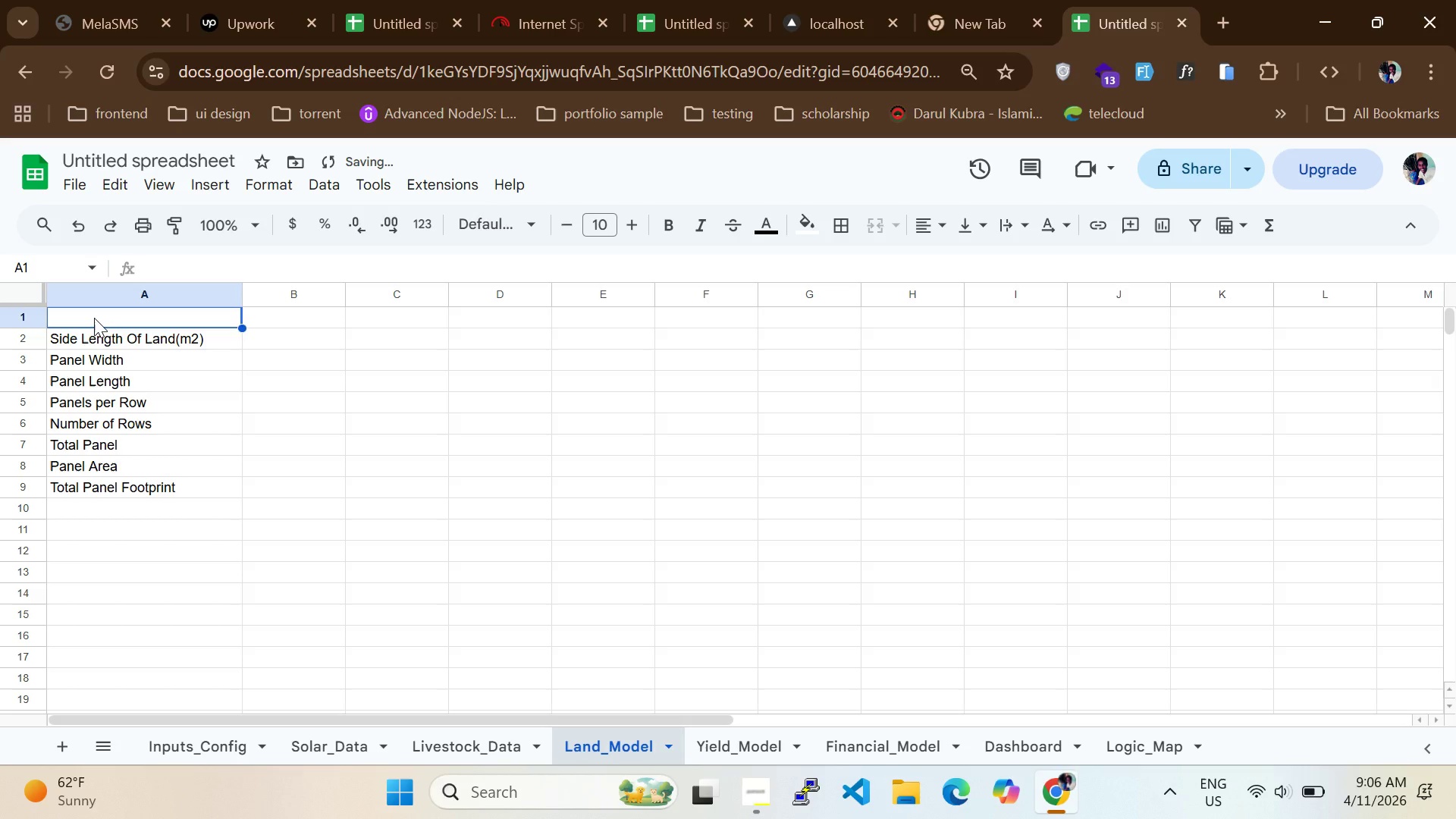 
type(Total Land Area(m2))
 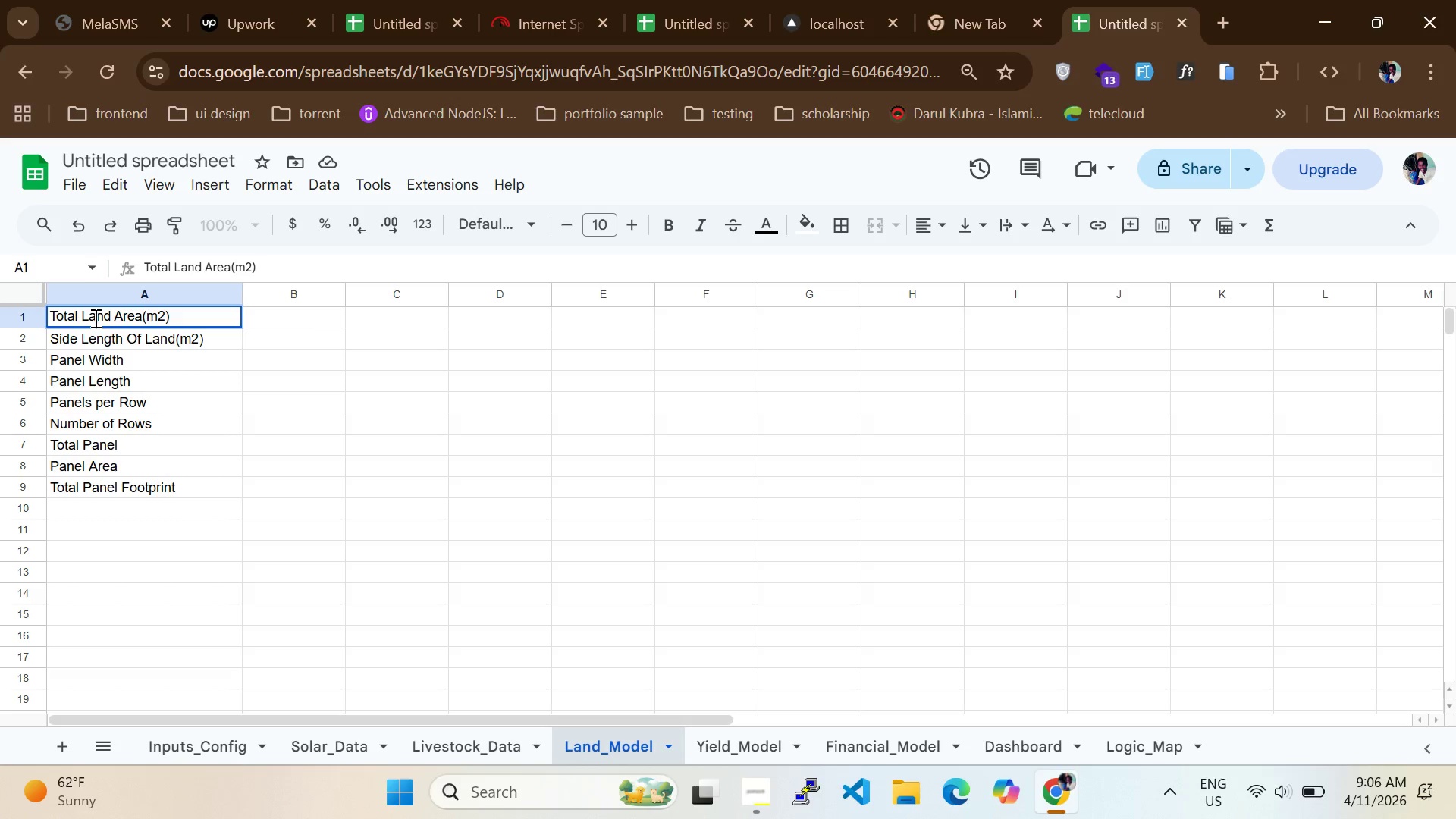 
double_click([186, 331])
 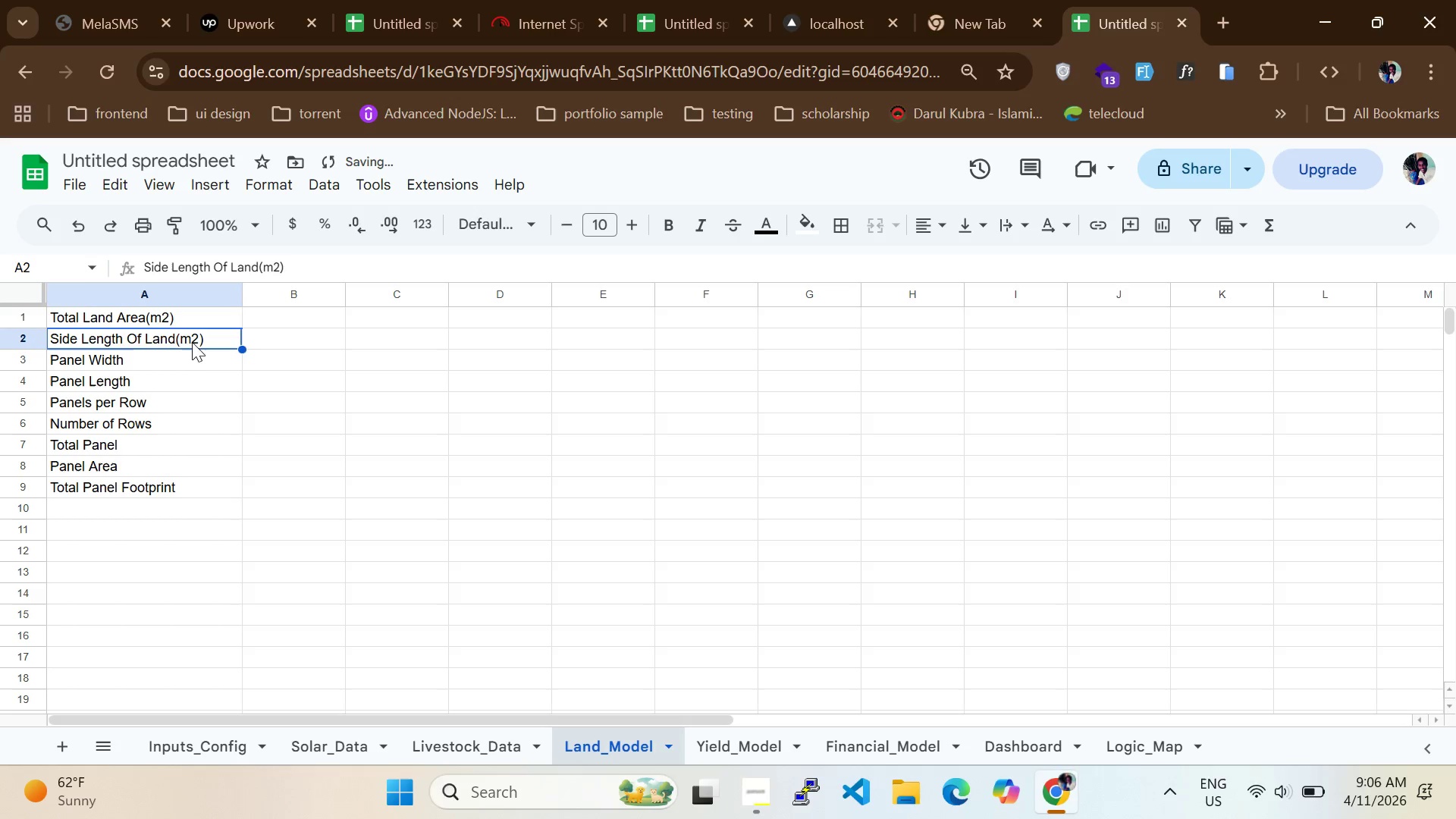 
double_click([195, 350])
 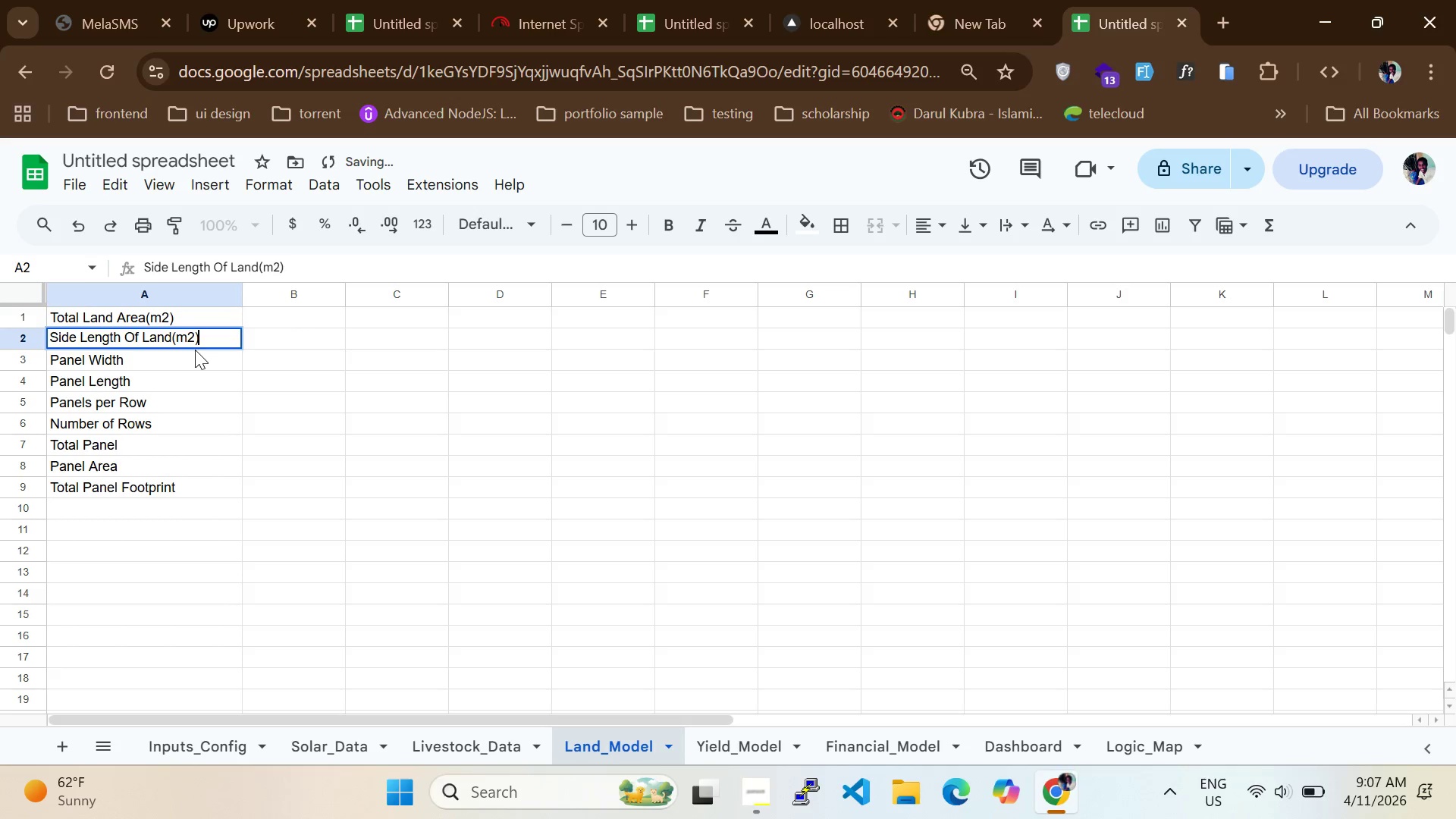 
key(ArrowLeft)
 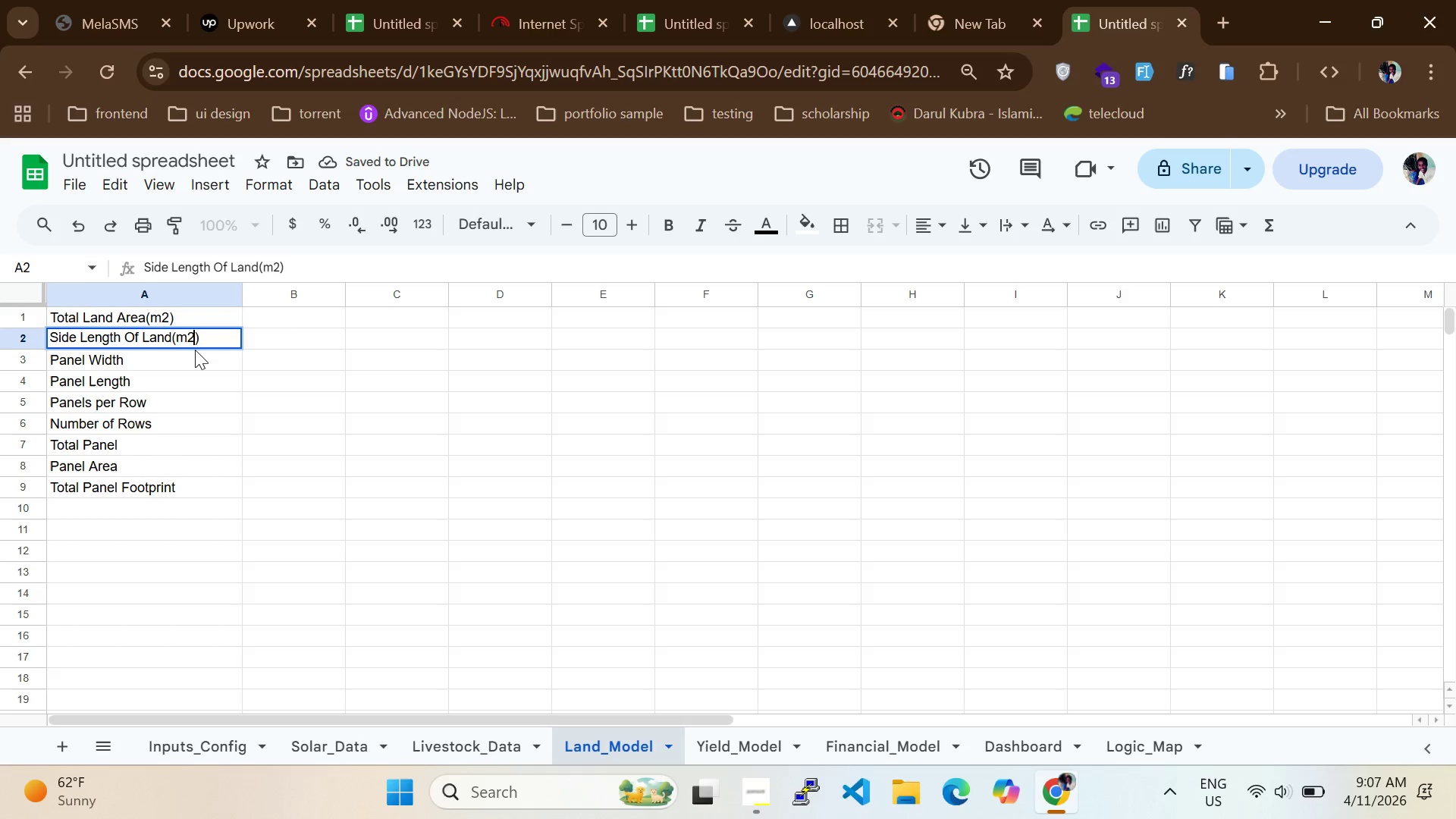 
key(Backspace)
 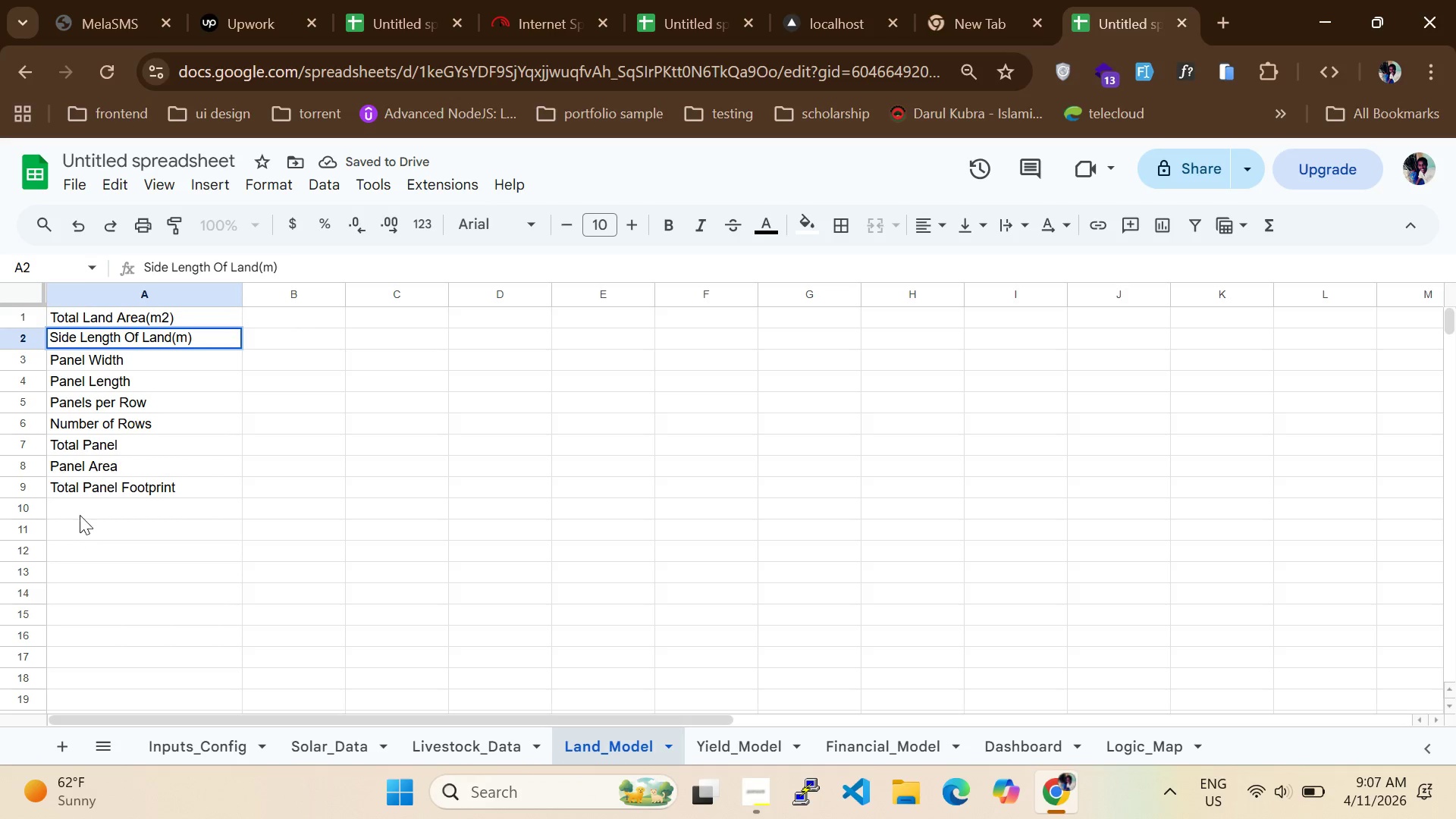 
left_click([80, 507])
 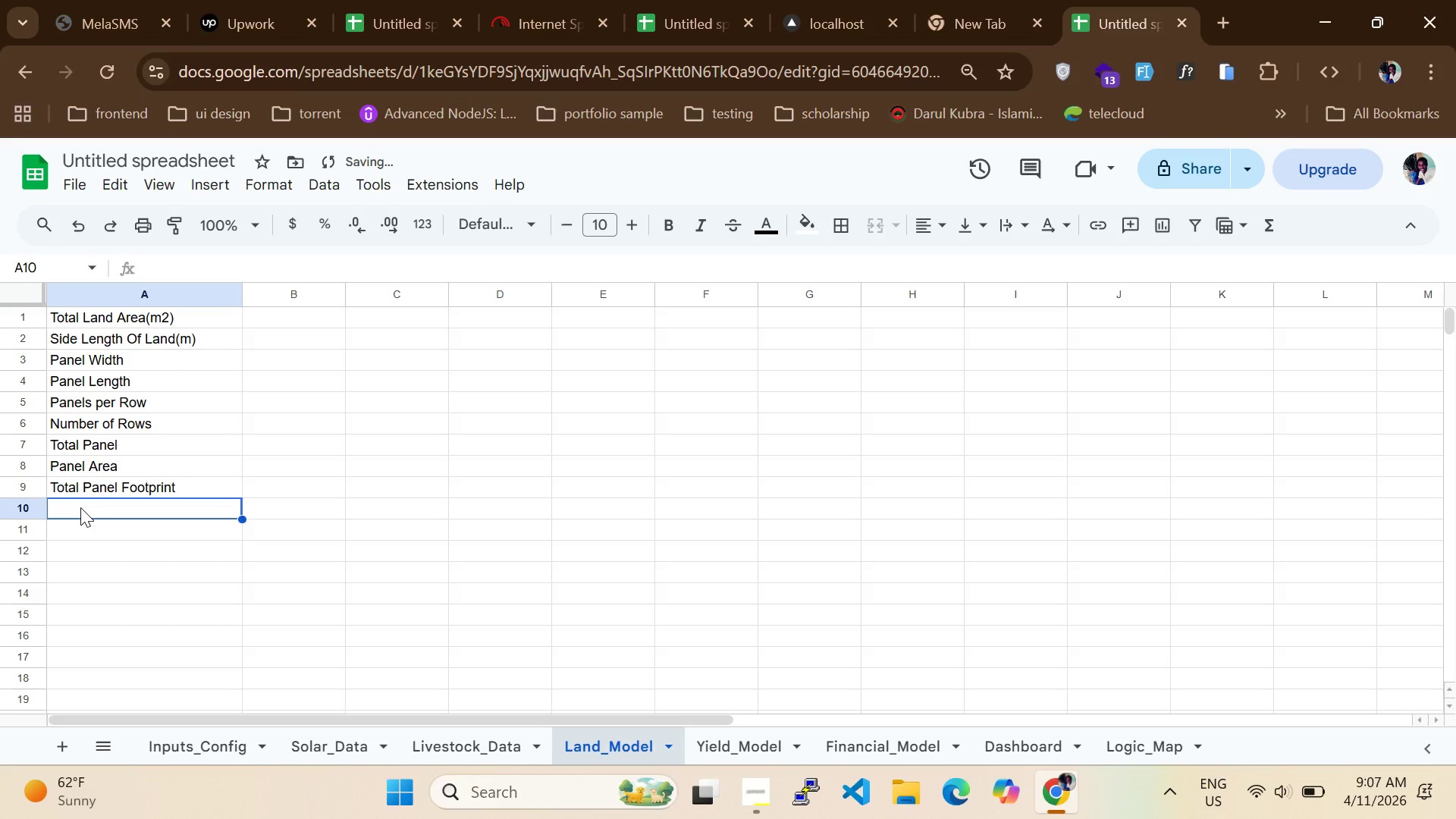 
type(Ave)
 